 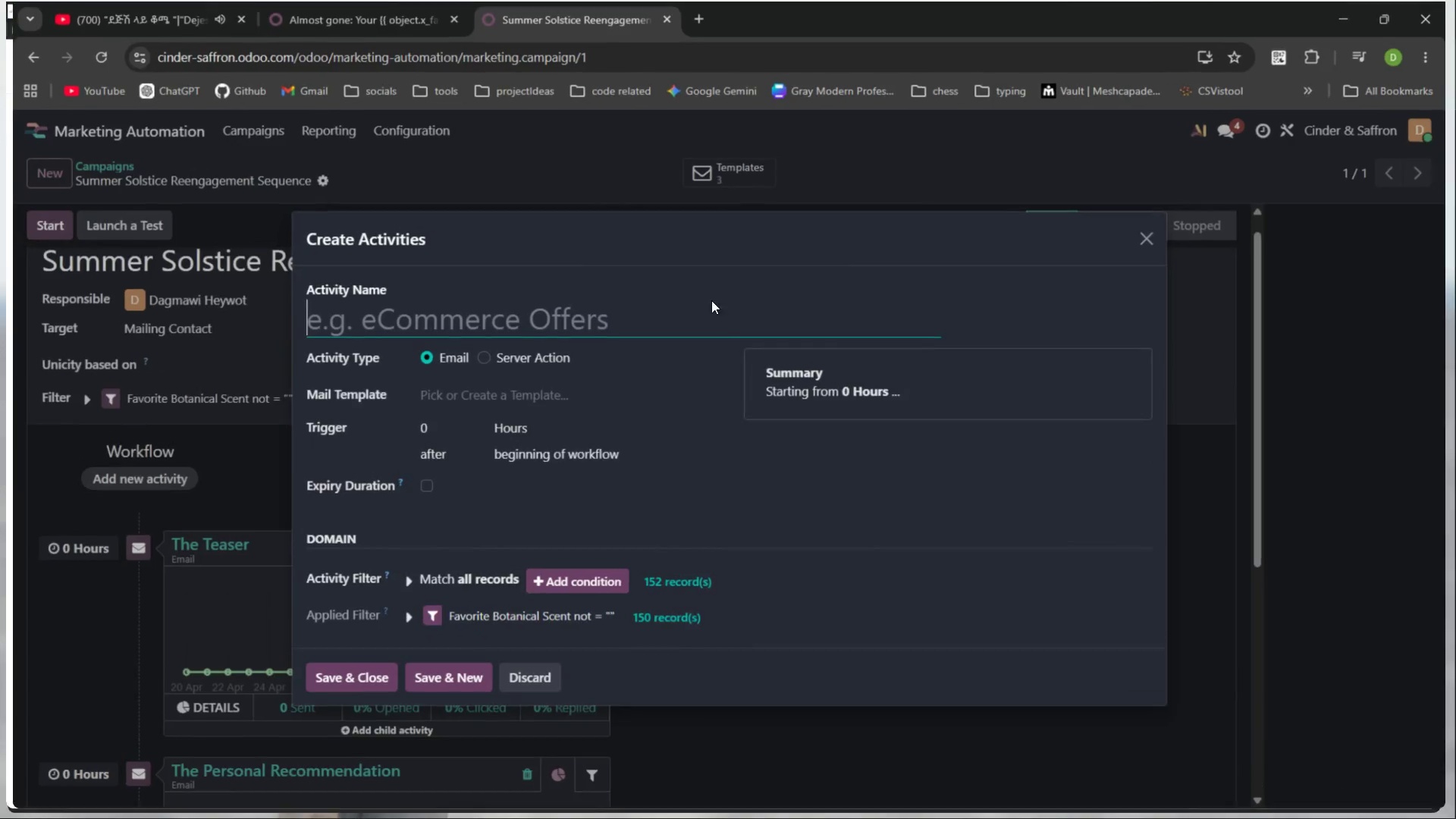 
key(Control+V)
 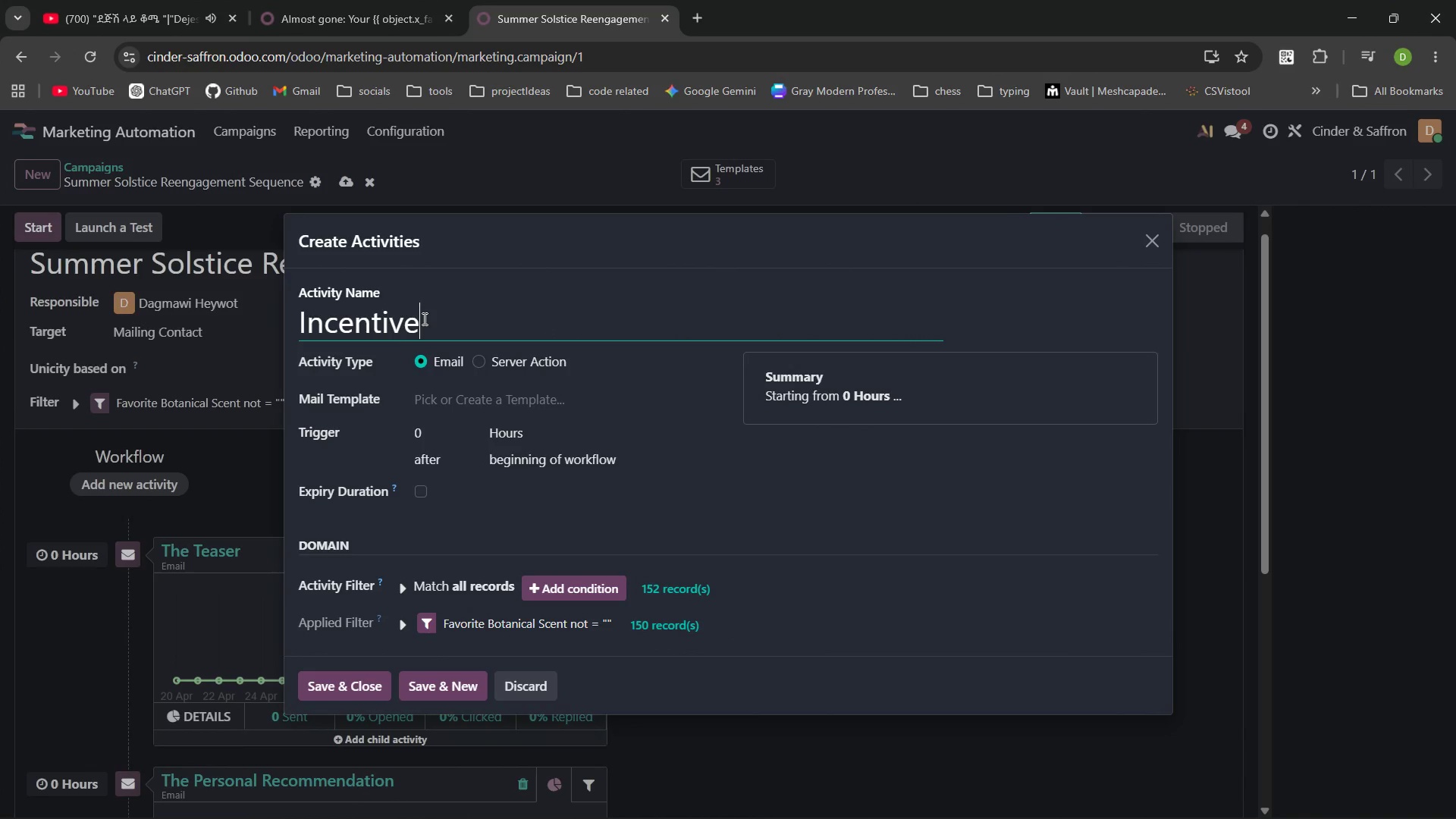 
wait(5.81)
 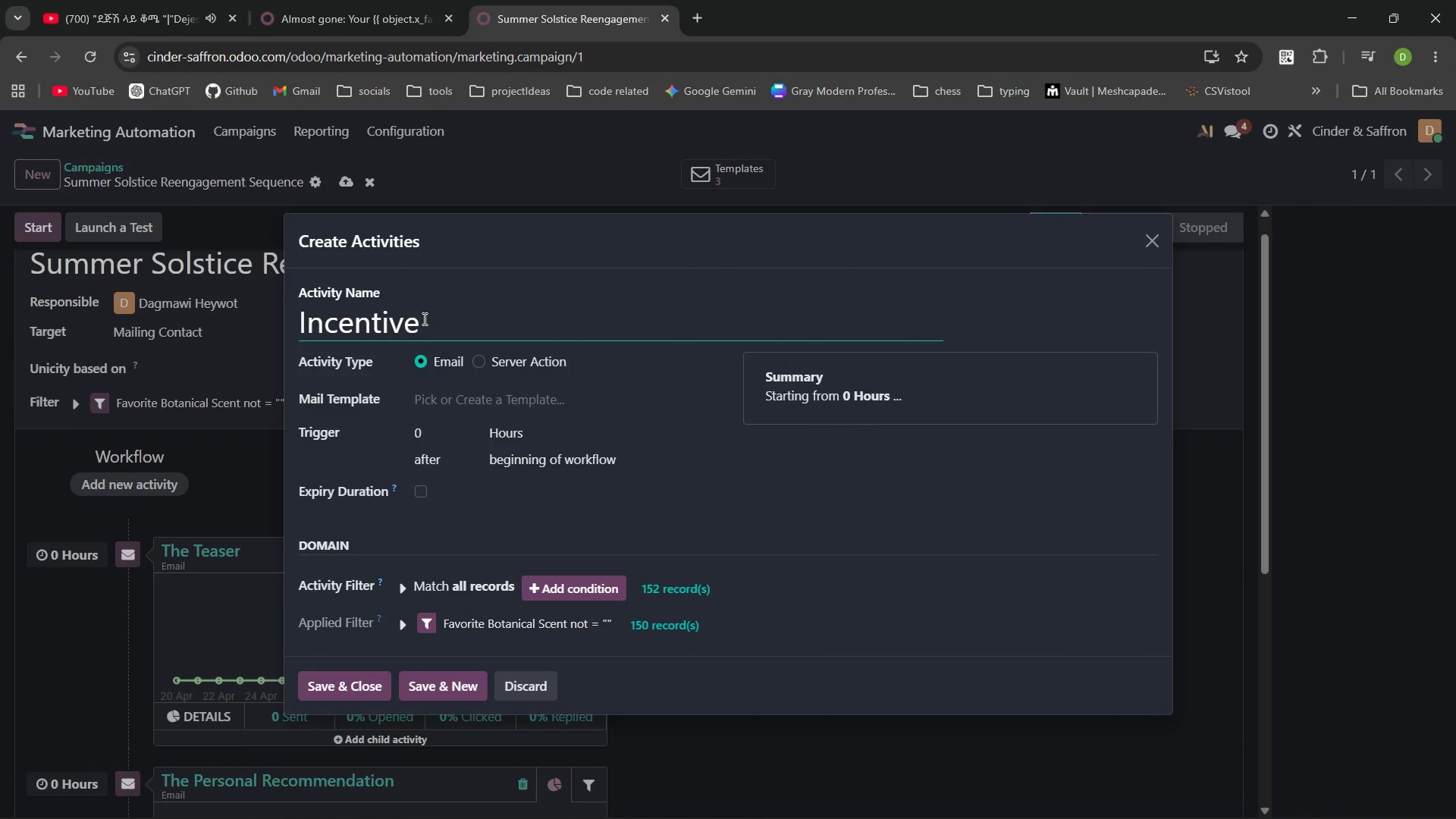 
left_click([531, 403])
 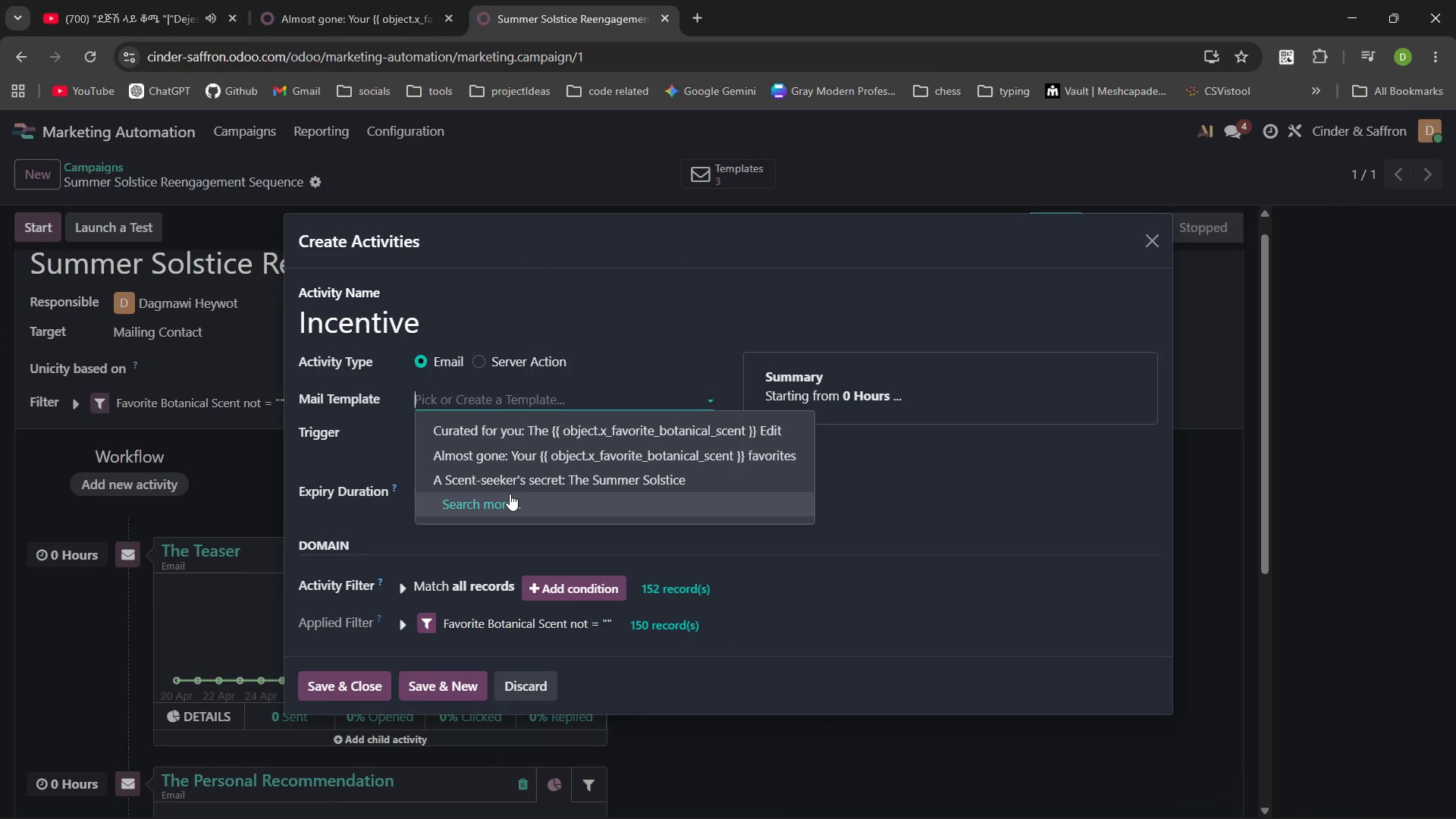 
left_click([510, 495])
 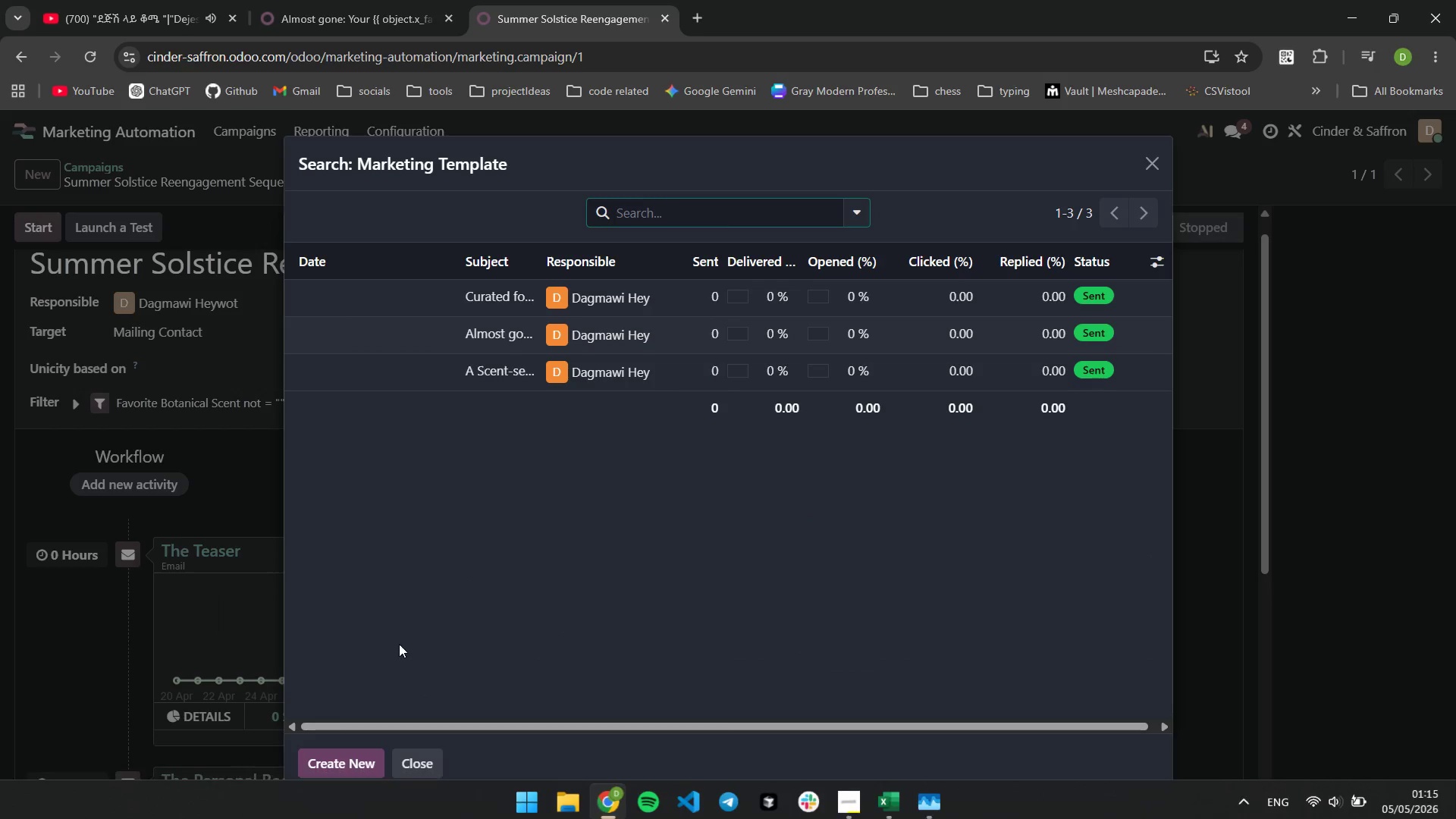 
left_click([366, 752])
 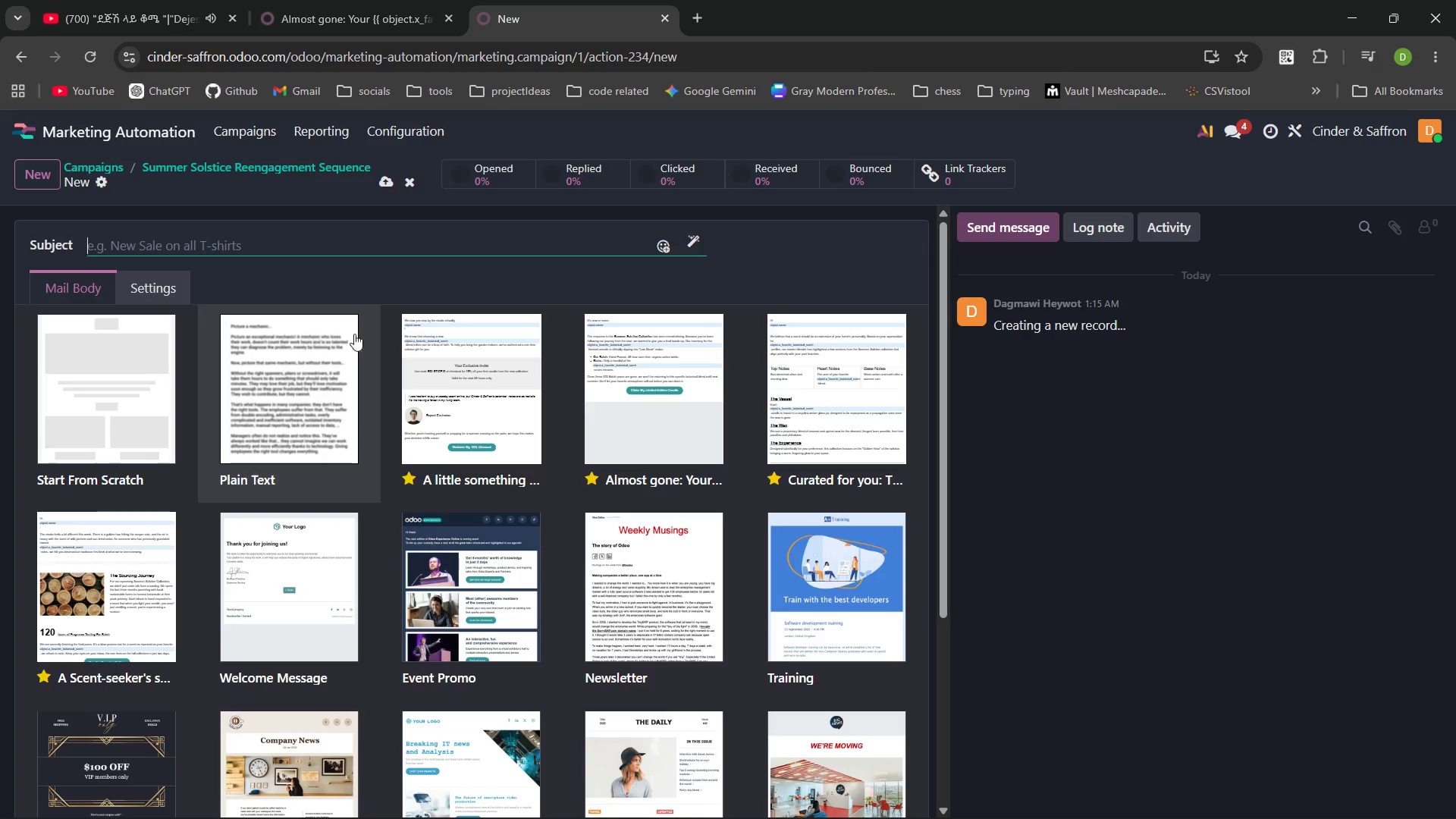 
left_click([479, 350])
 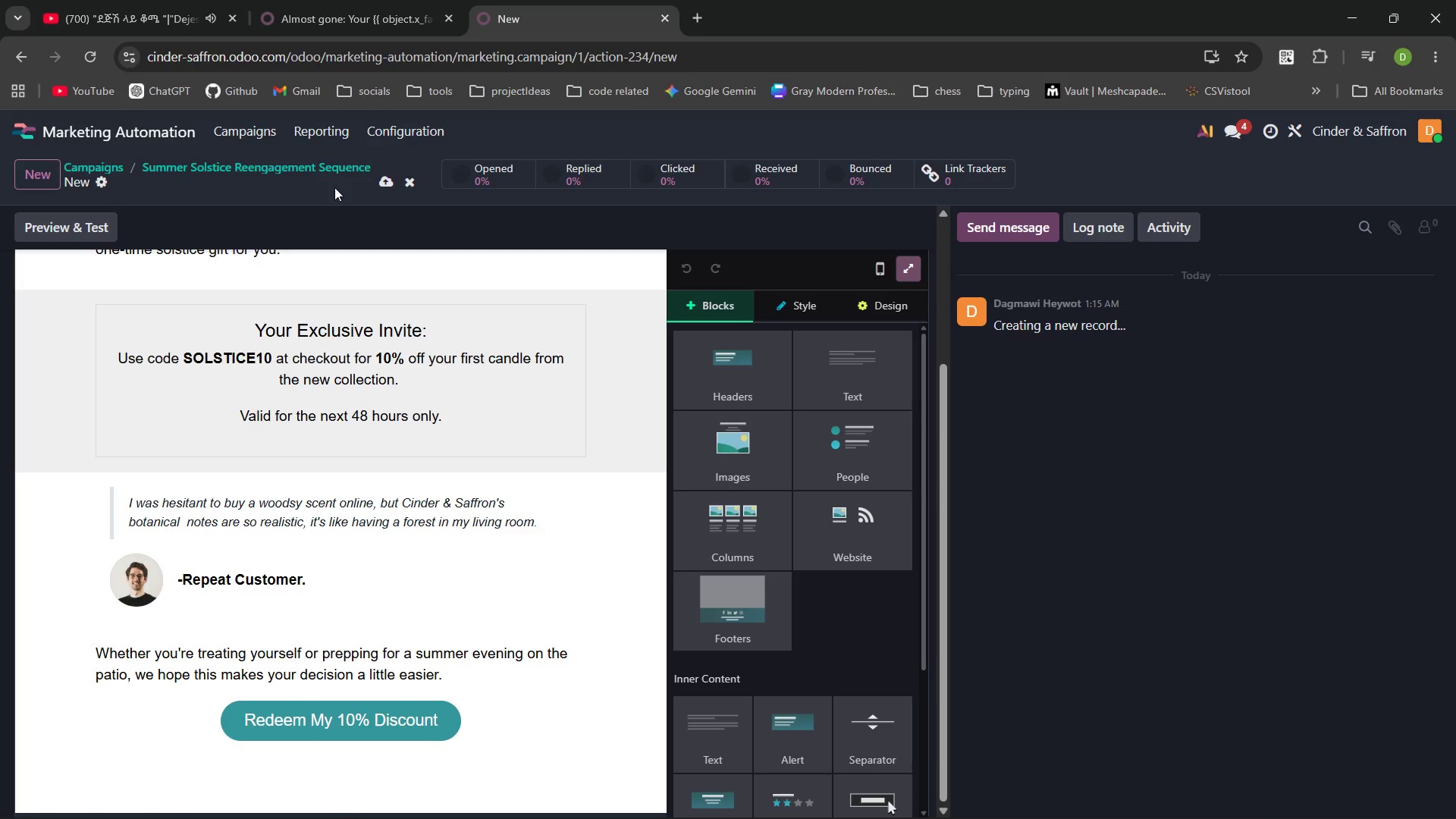 
wait(6.73)
 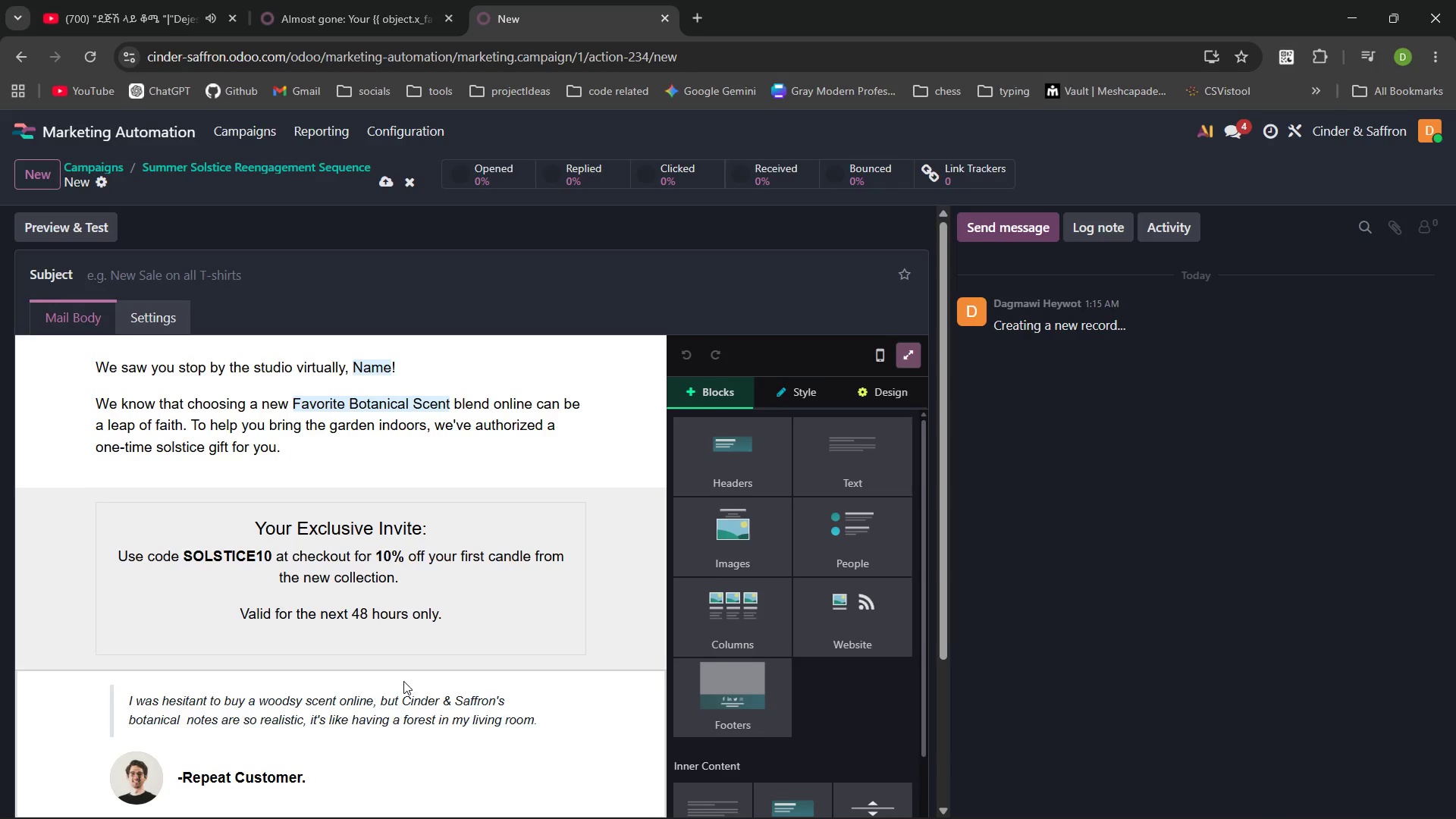 
left_click([375, 32])
 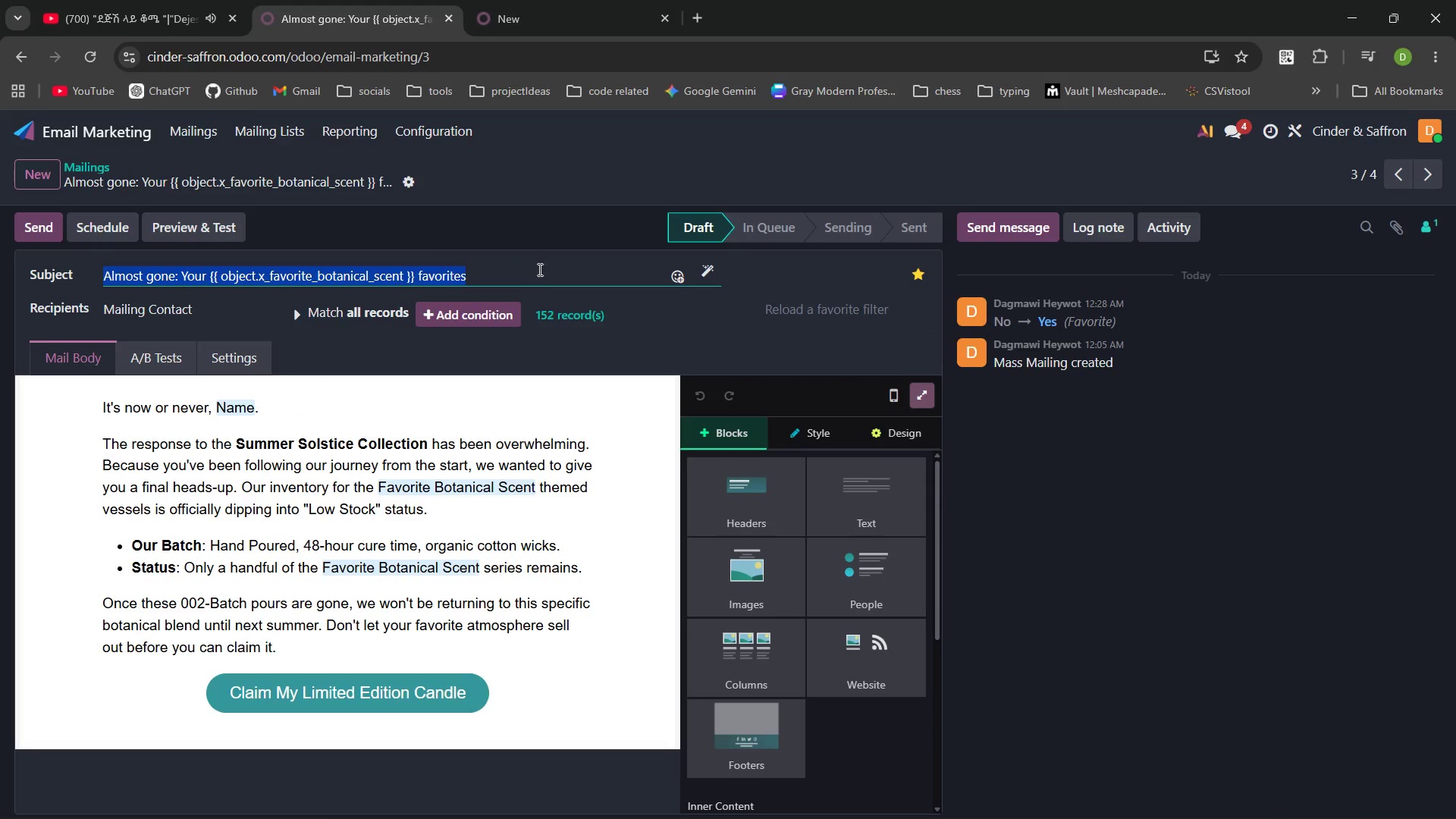 
left_click([97, 165])
 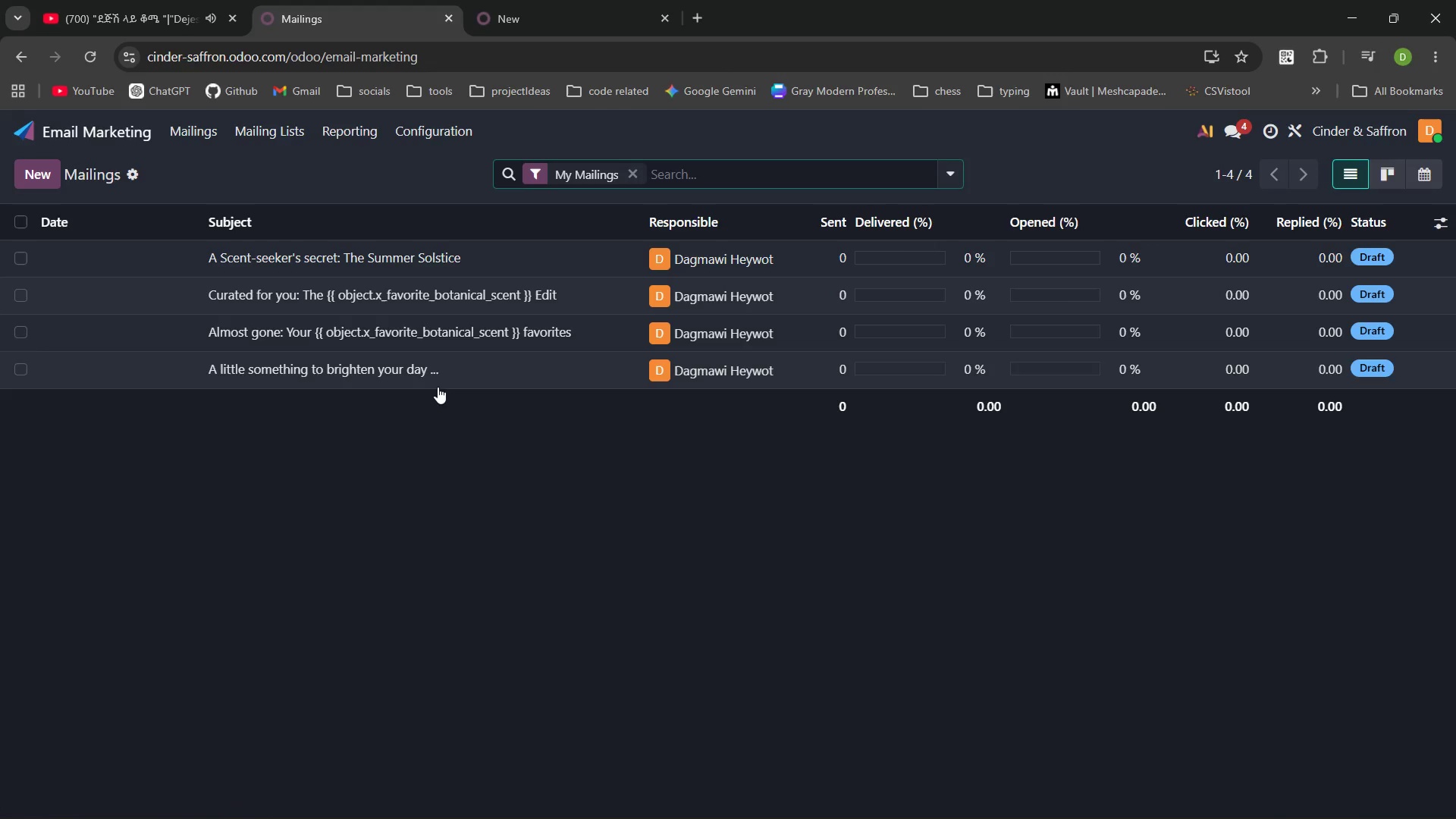 
left_click([424, 376])
 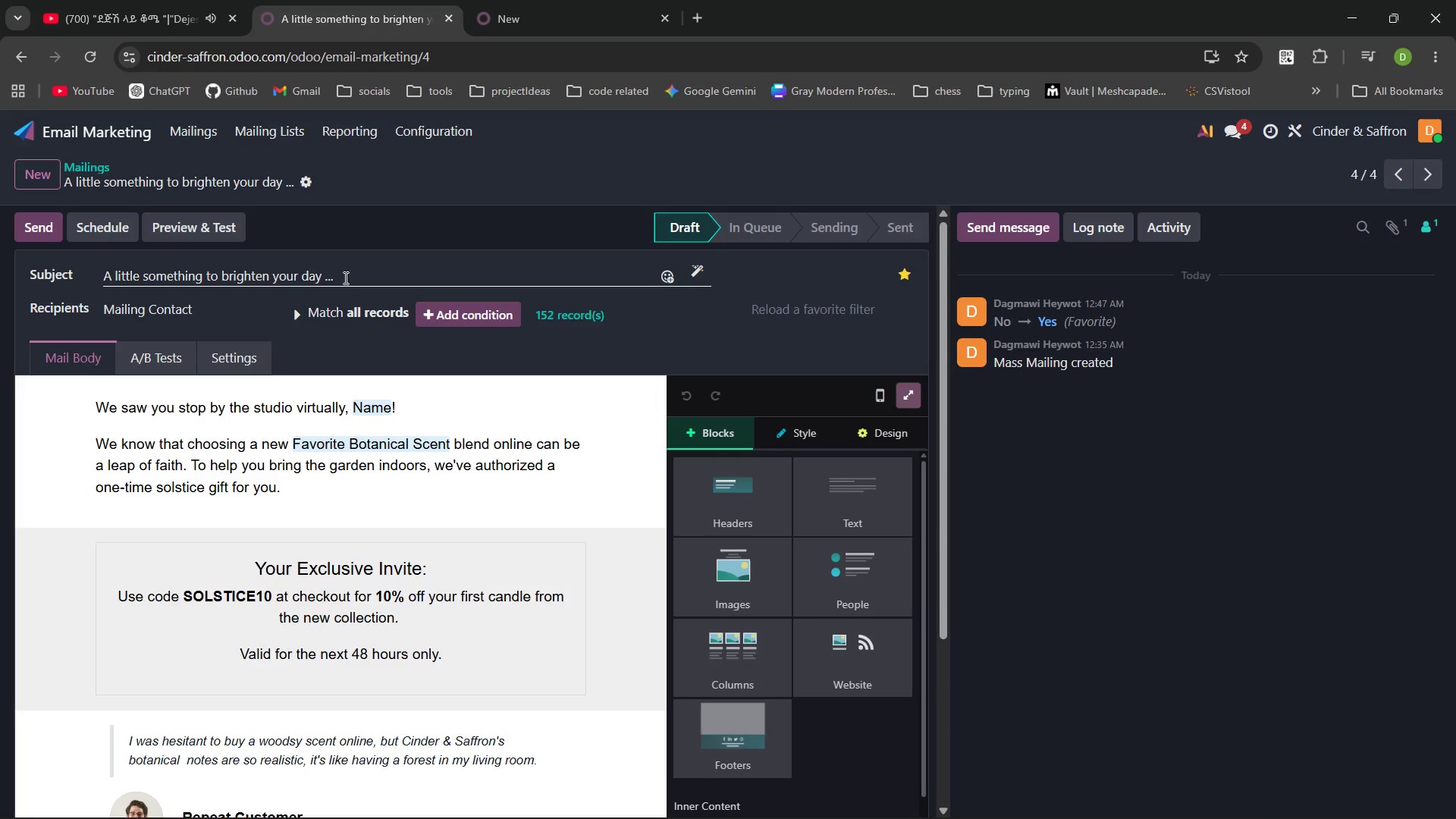 
left_click_drag(start_coordinate=[341, 277], to_coordinate=[92, 261])
 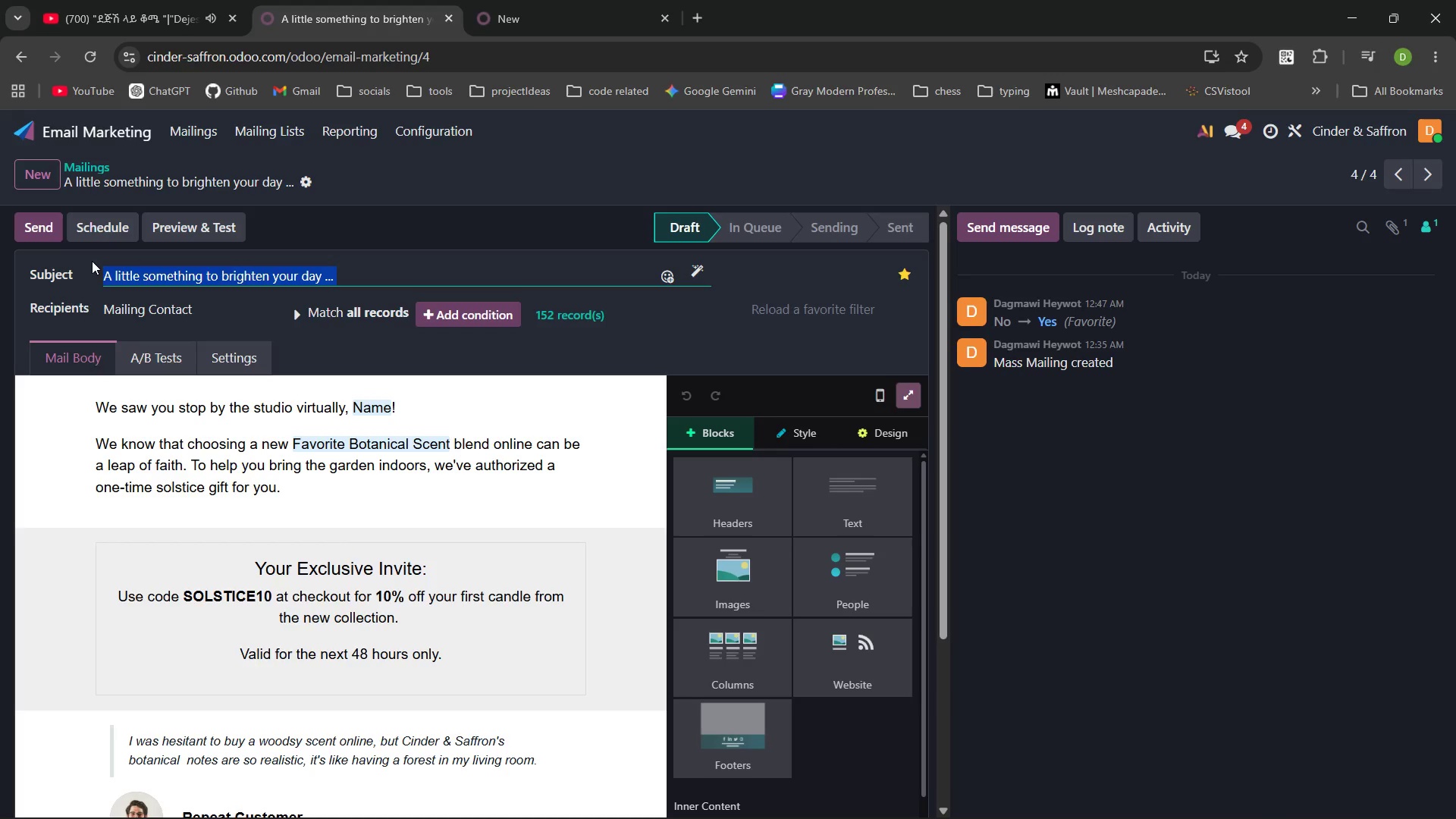 
key(Control+C)
 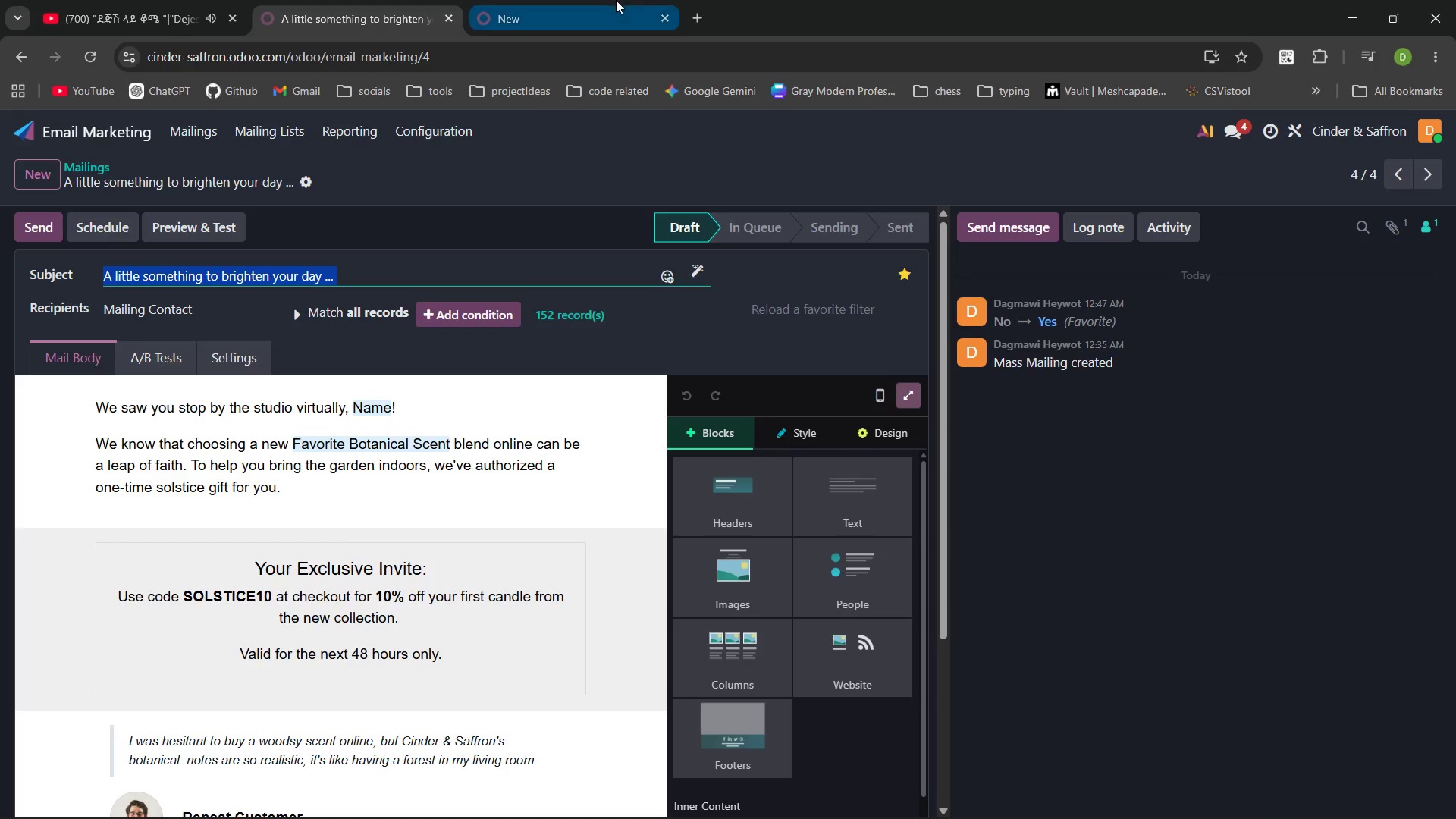 
left_click([616, 0])
 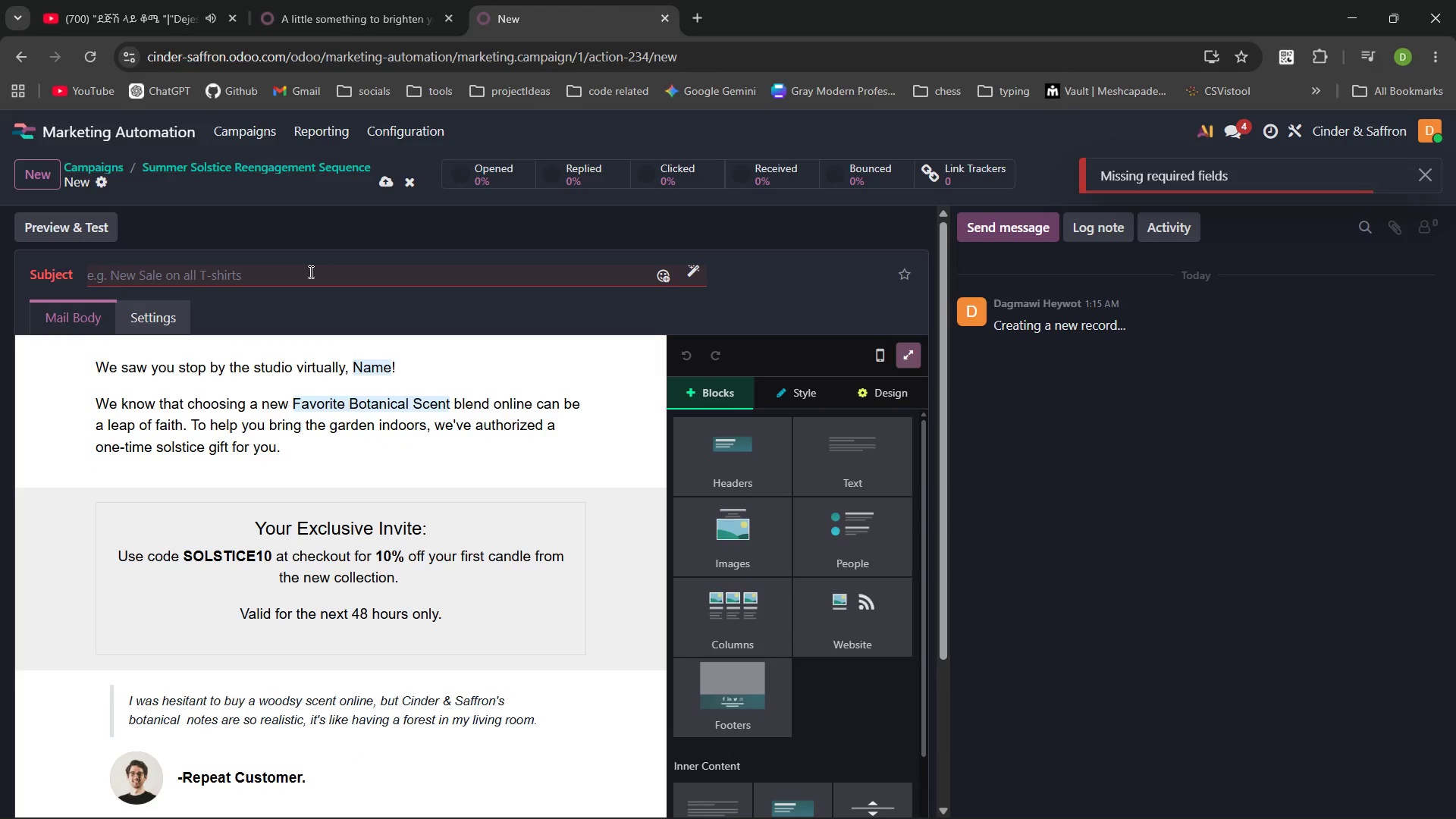 
left_click([309, 271])
 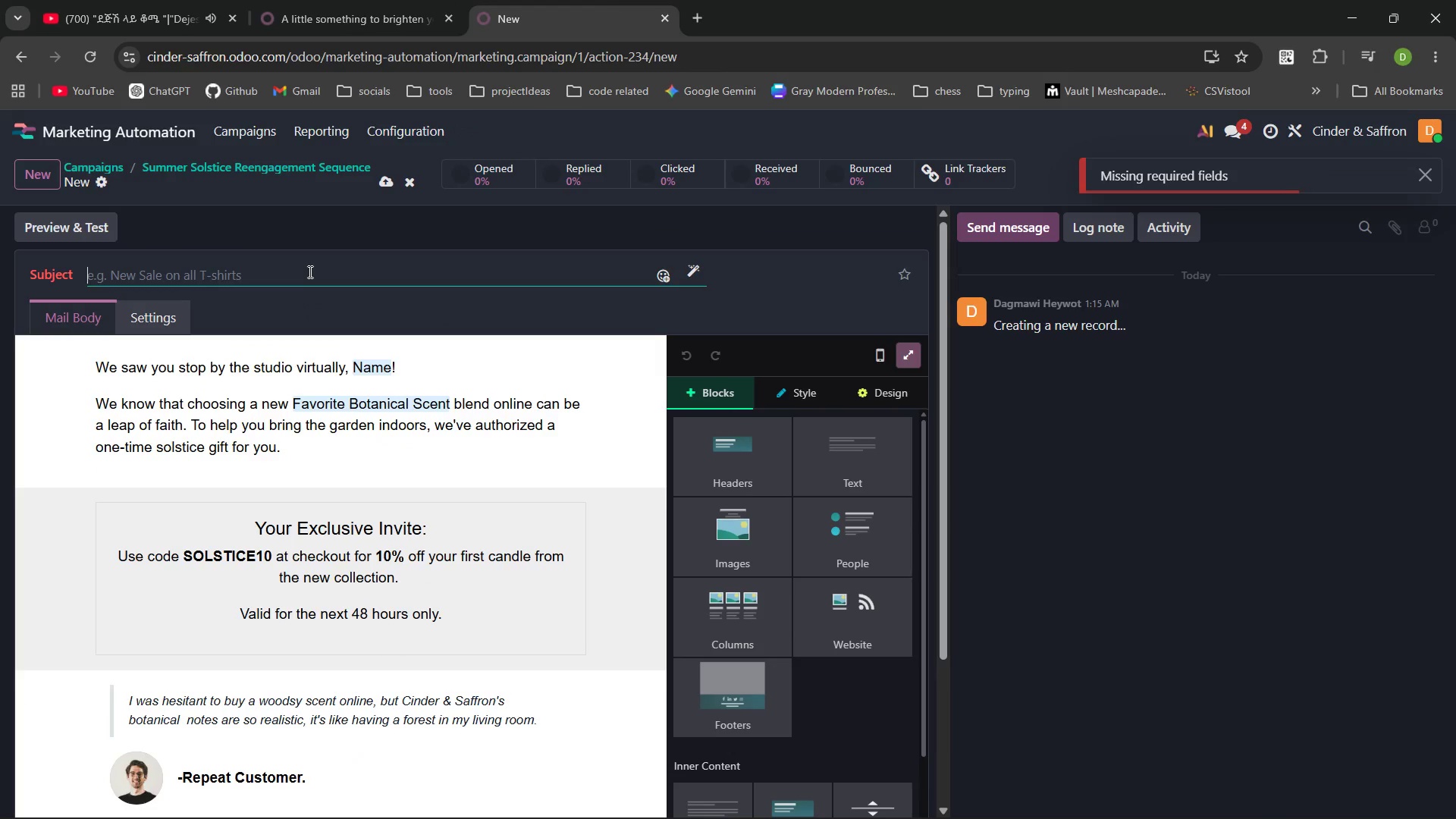 
key(Control+V)
 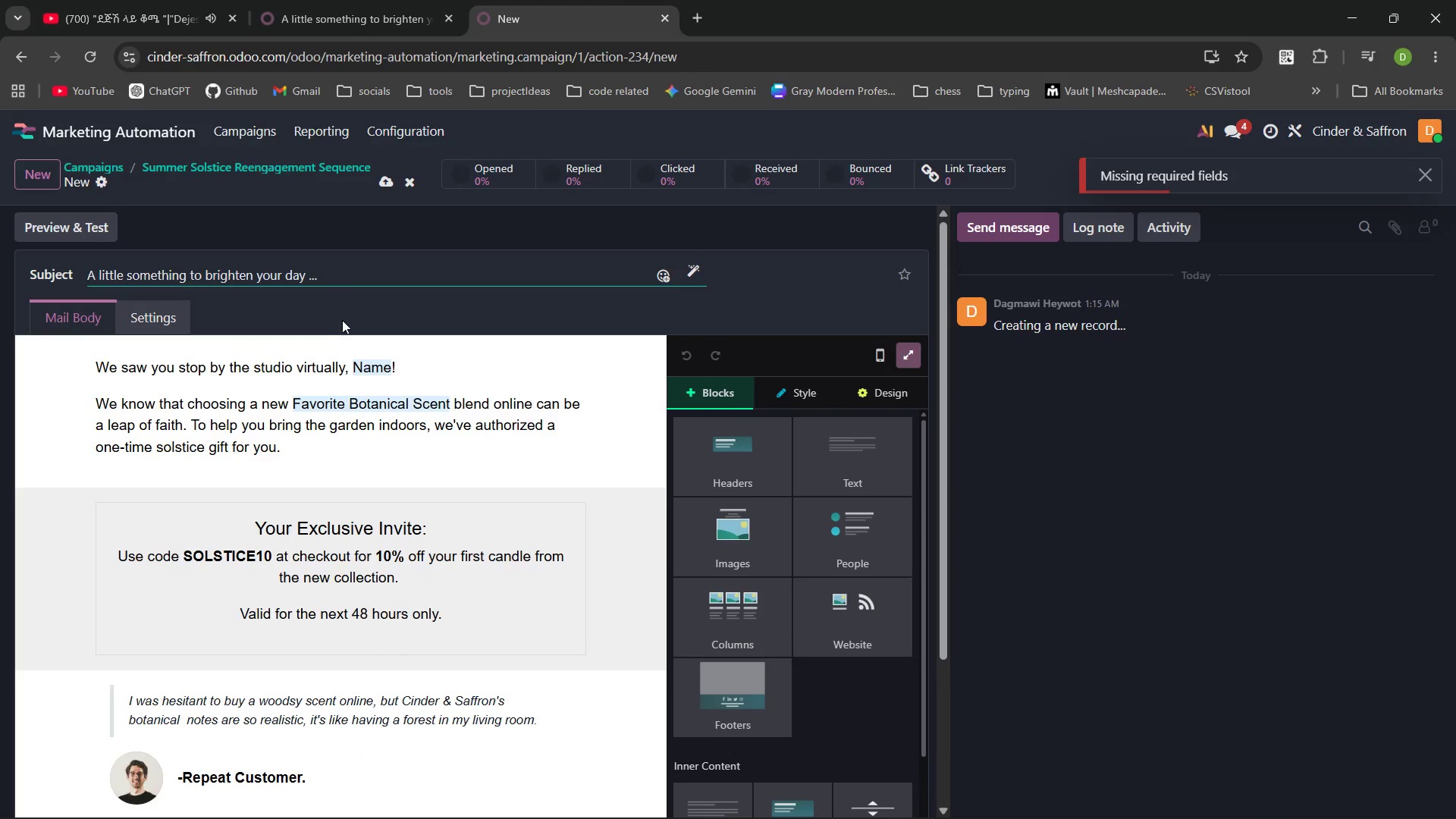 
left_click([346, 322])
 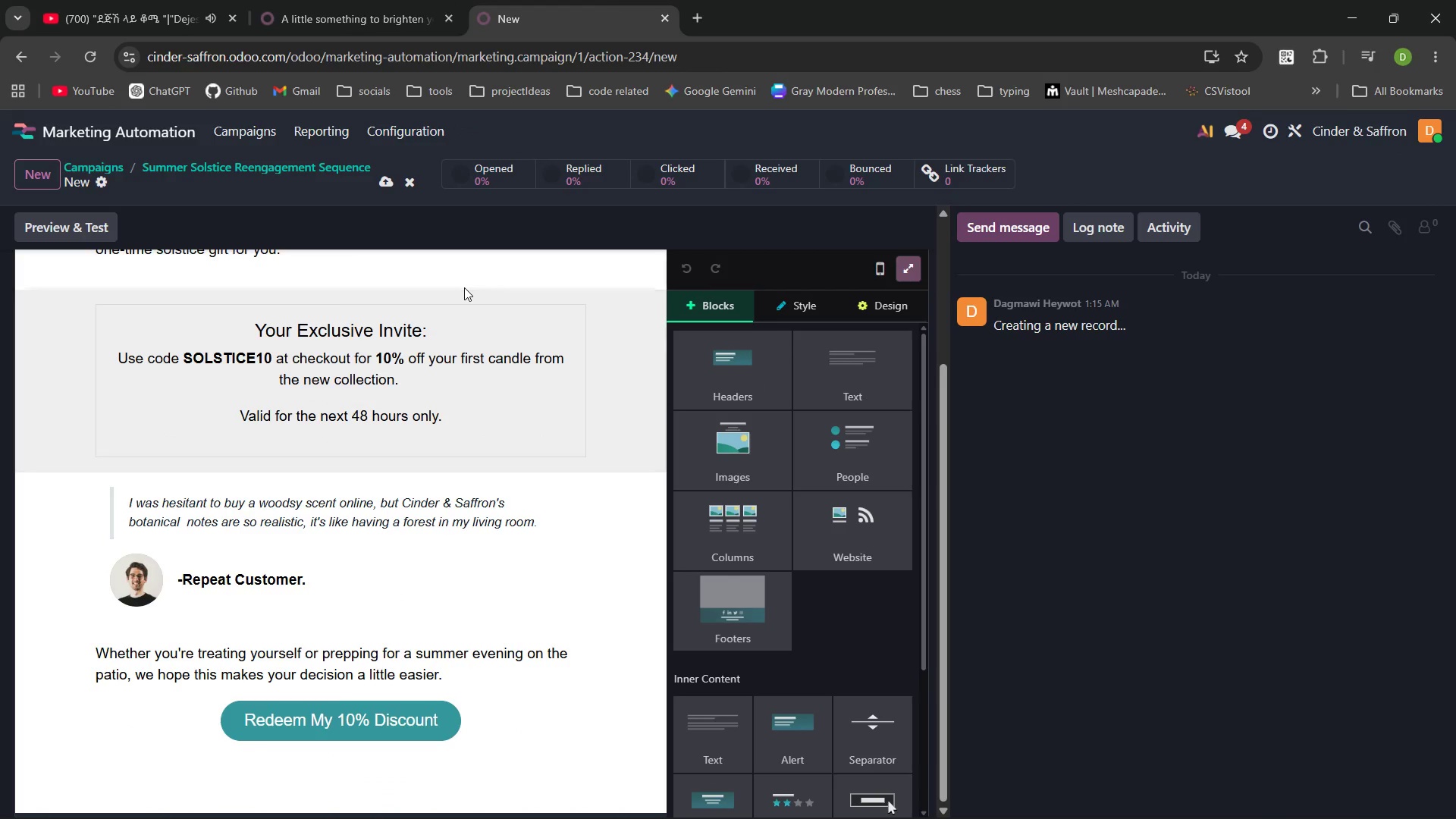 
left_click([378, 184])
 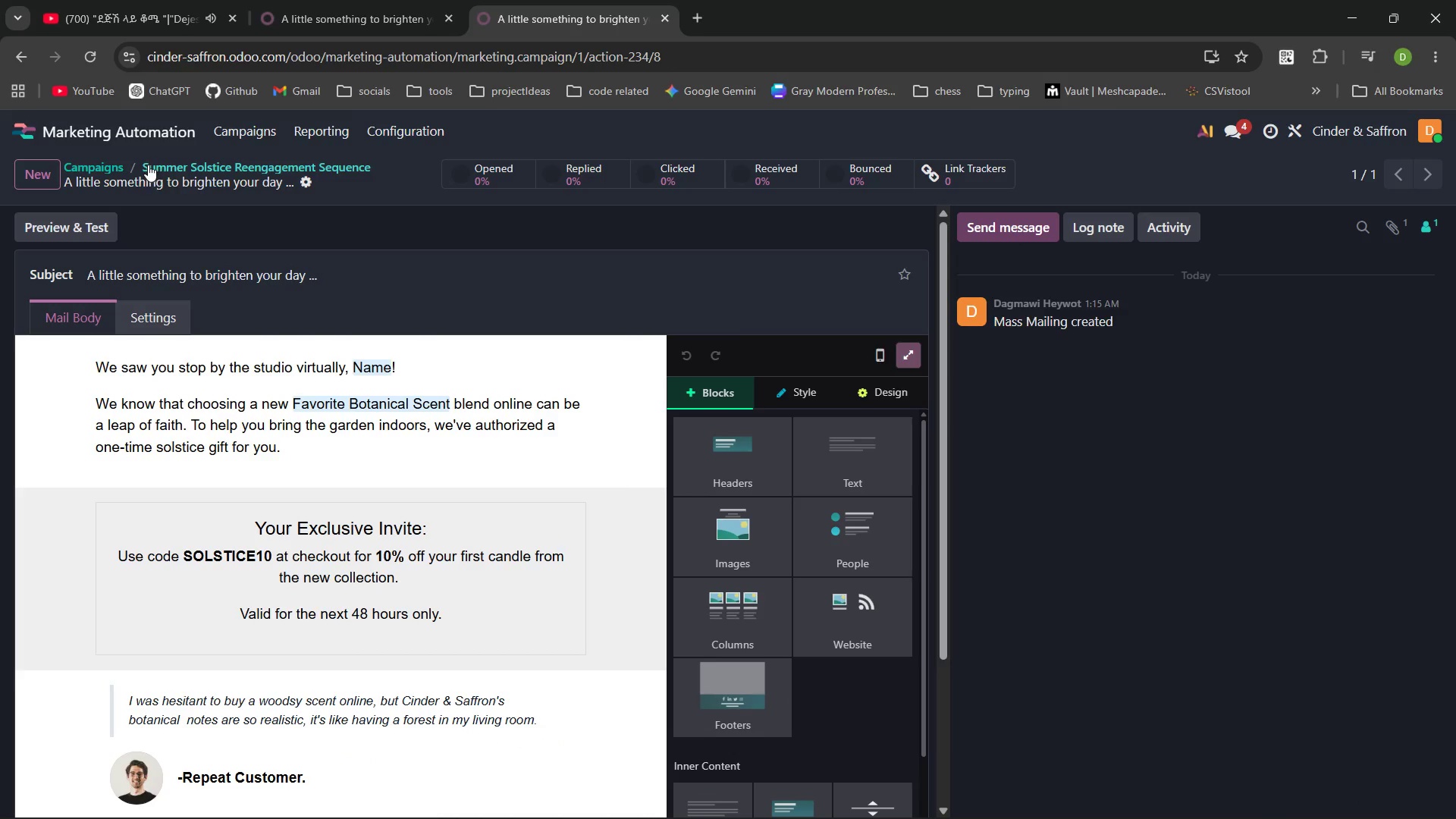 
left_click([148, 165])
 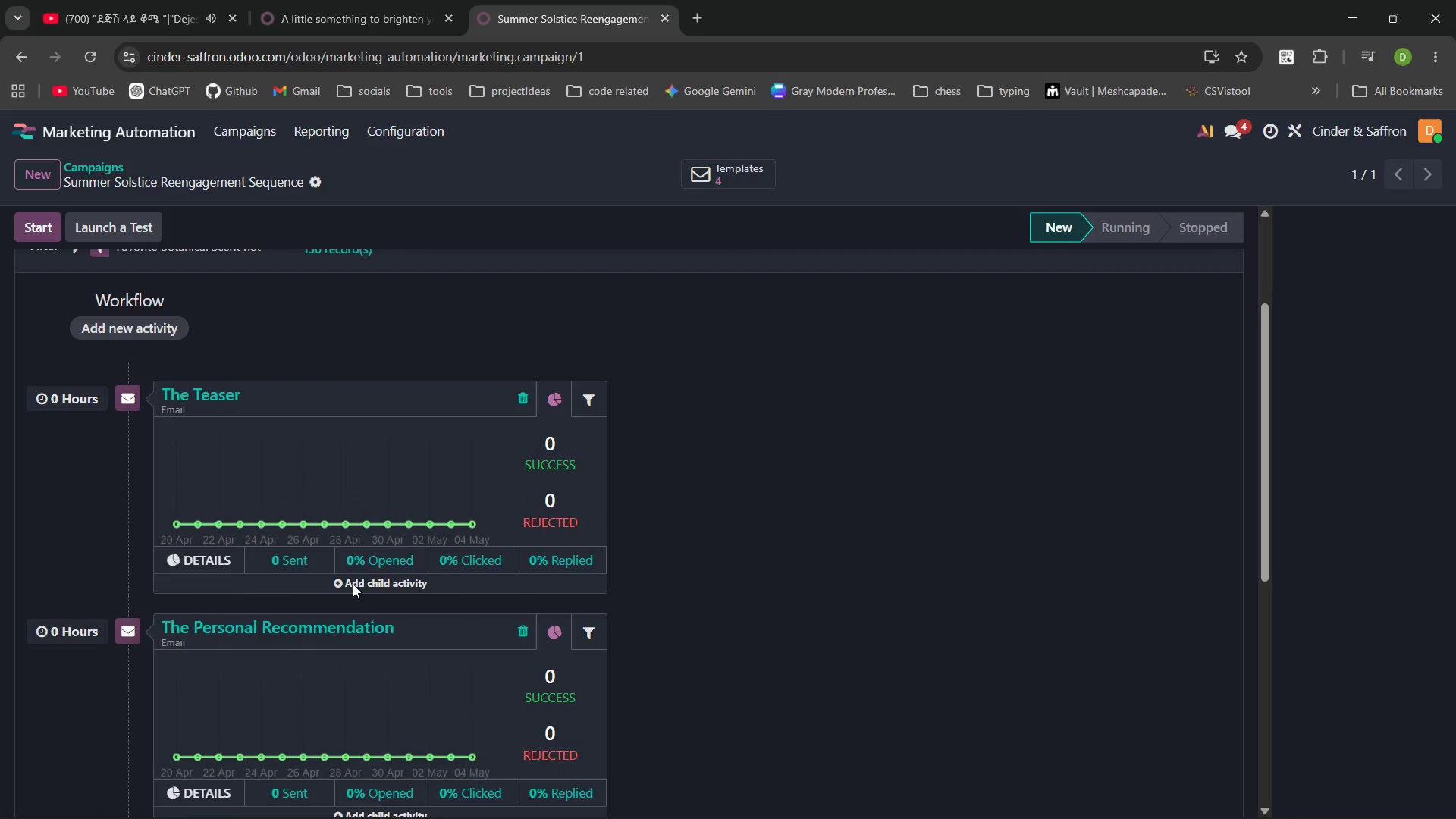 
wait(13.88)
 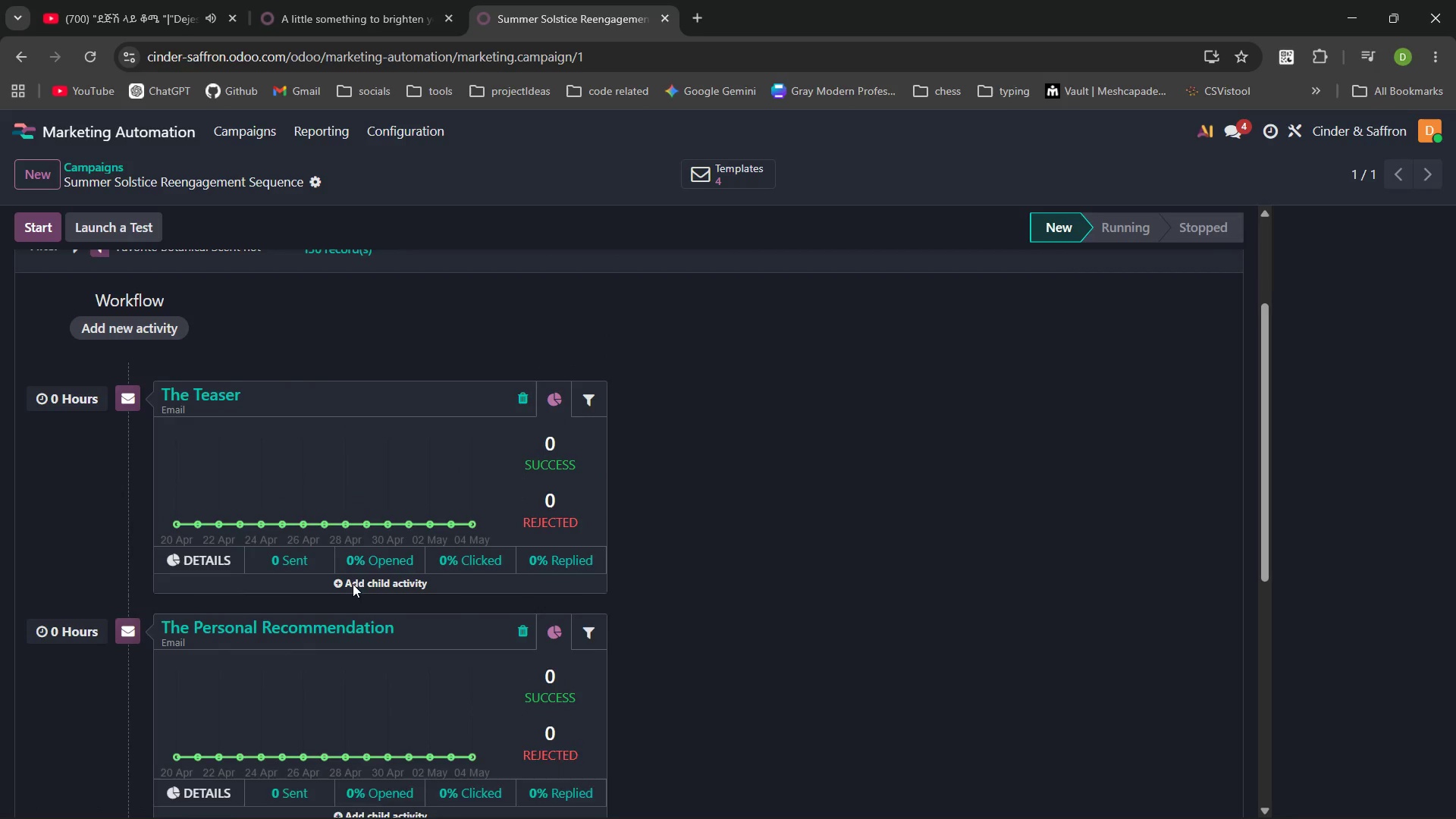 
left_click([190, 608])
 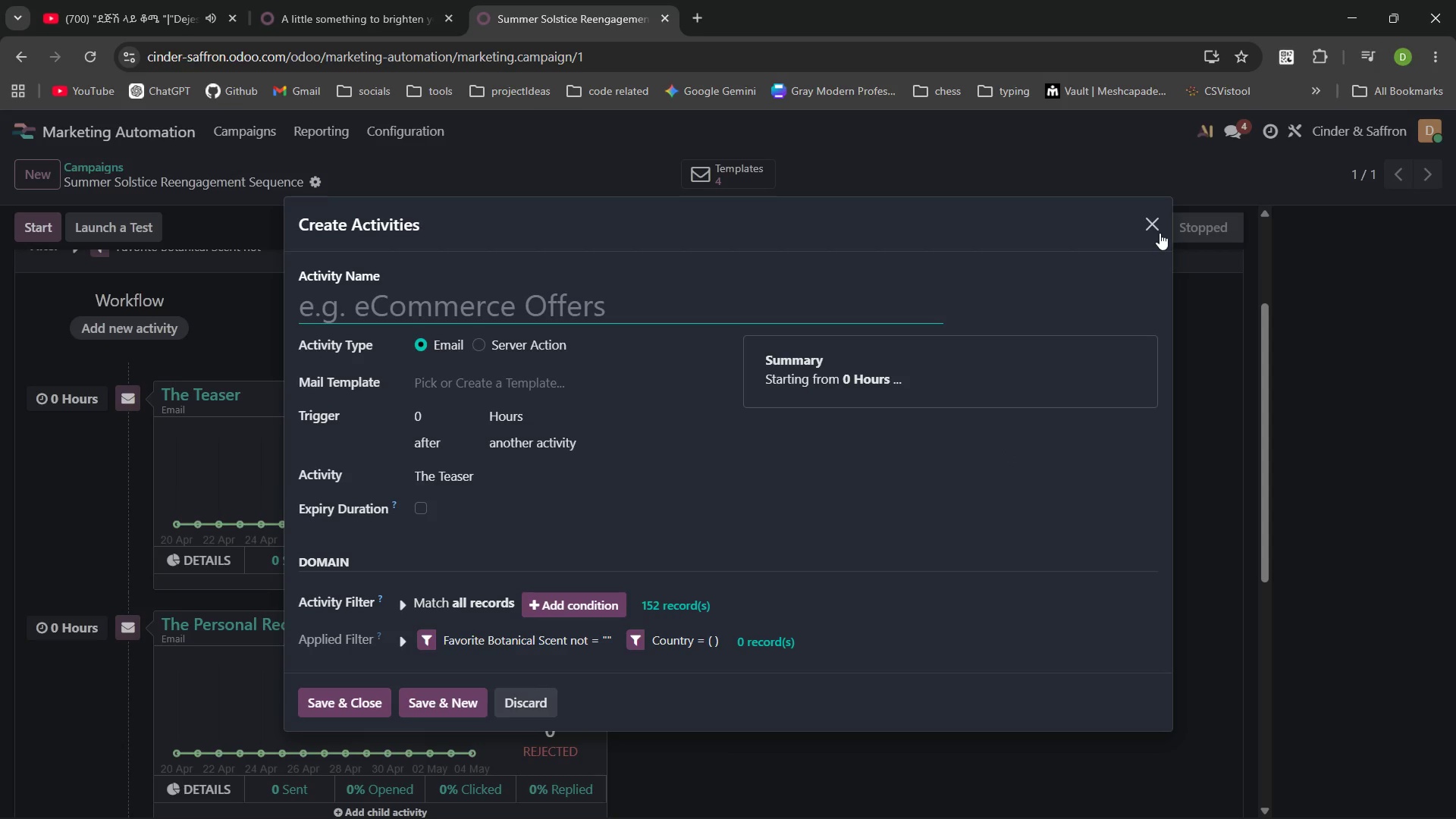 
left_click([1159, 233])
 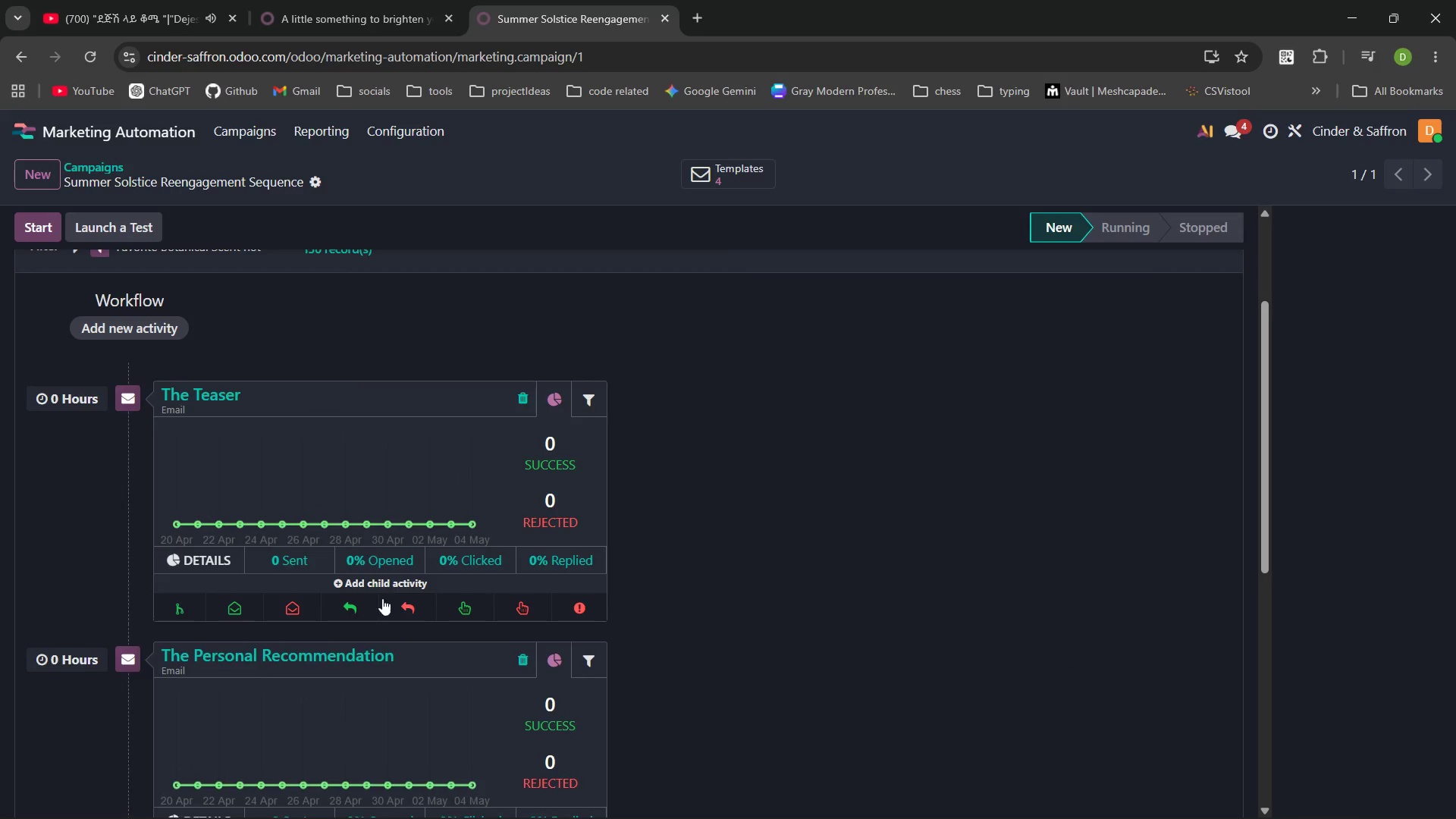 
left_click([331, 717])
 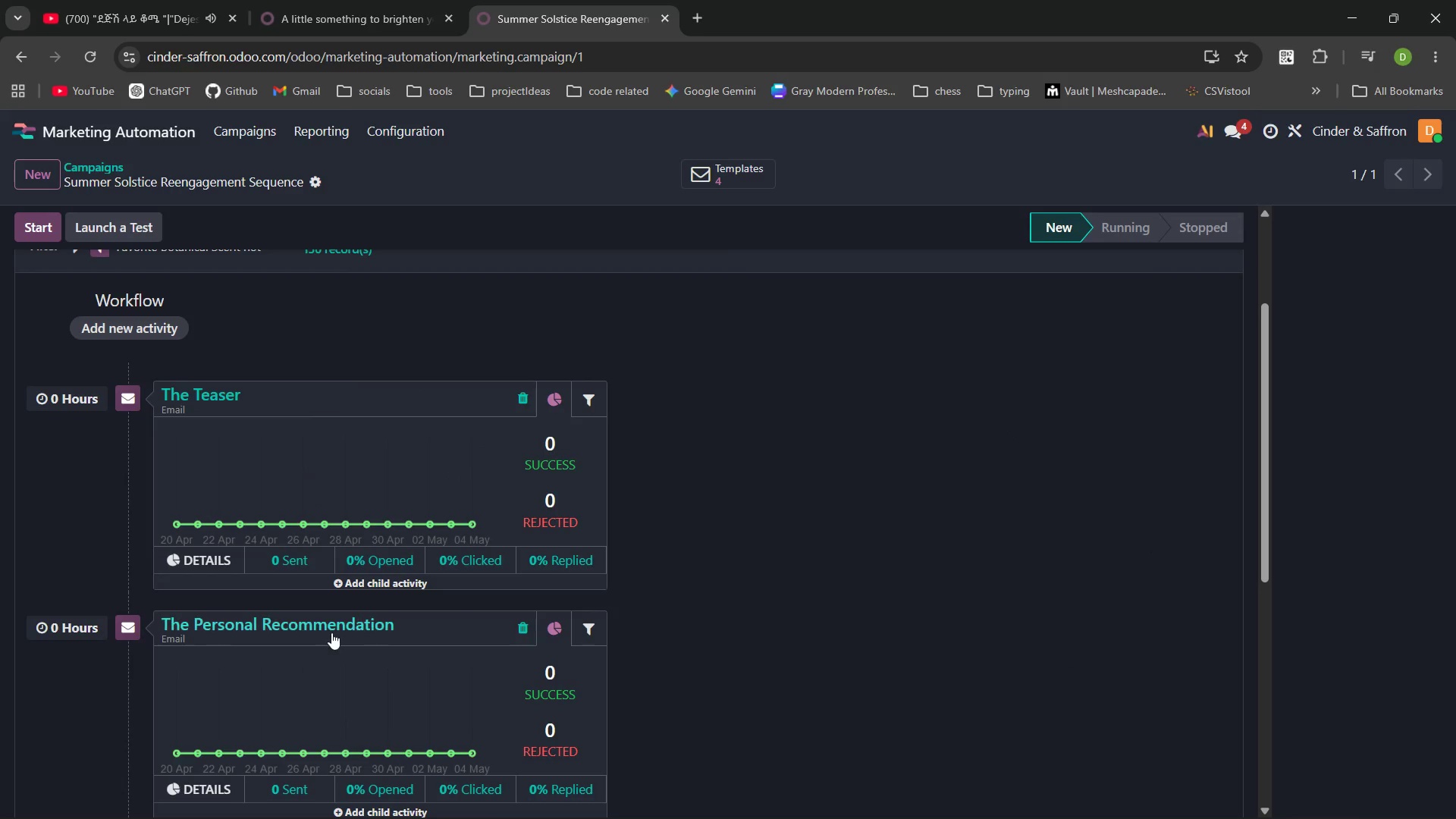 
left_click([331, 632])
 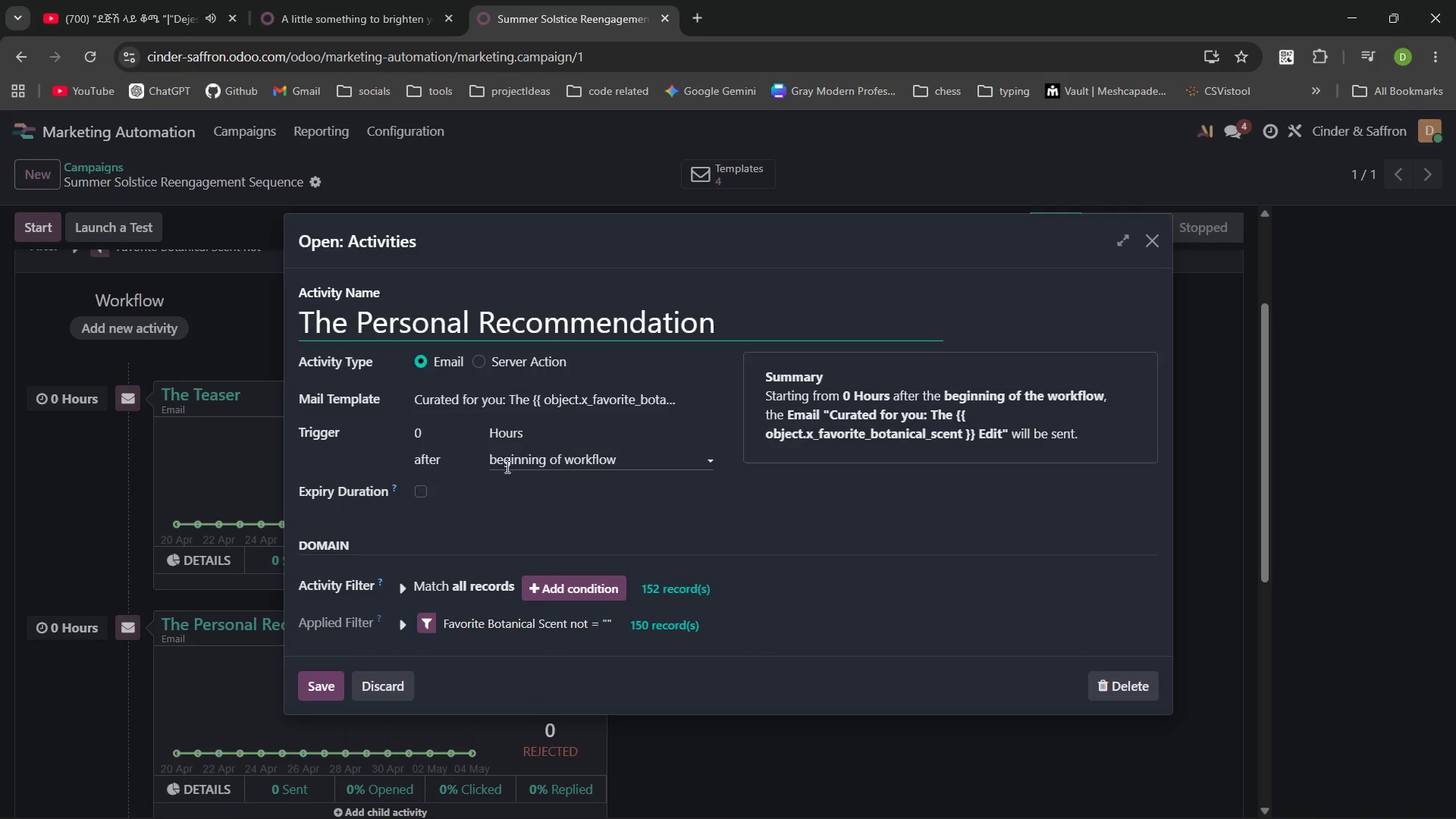 
left_click([426, 432])
 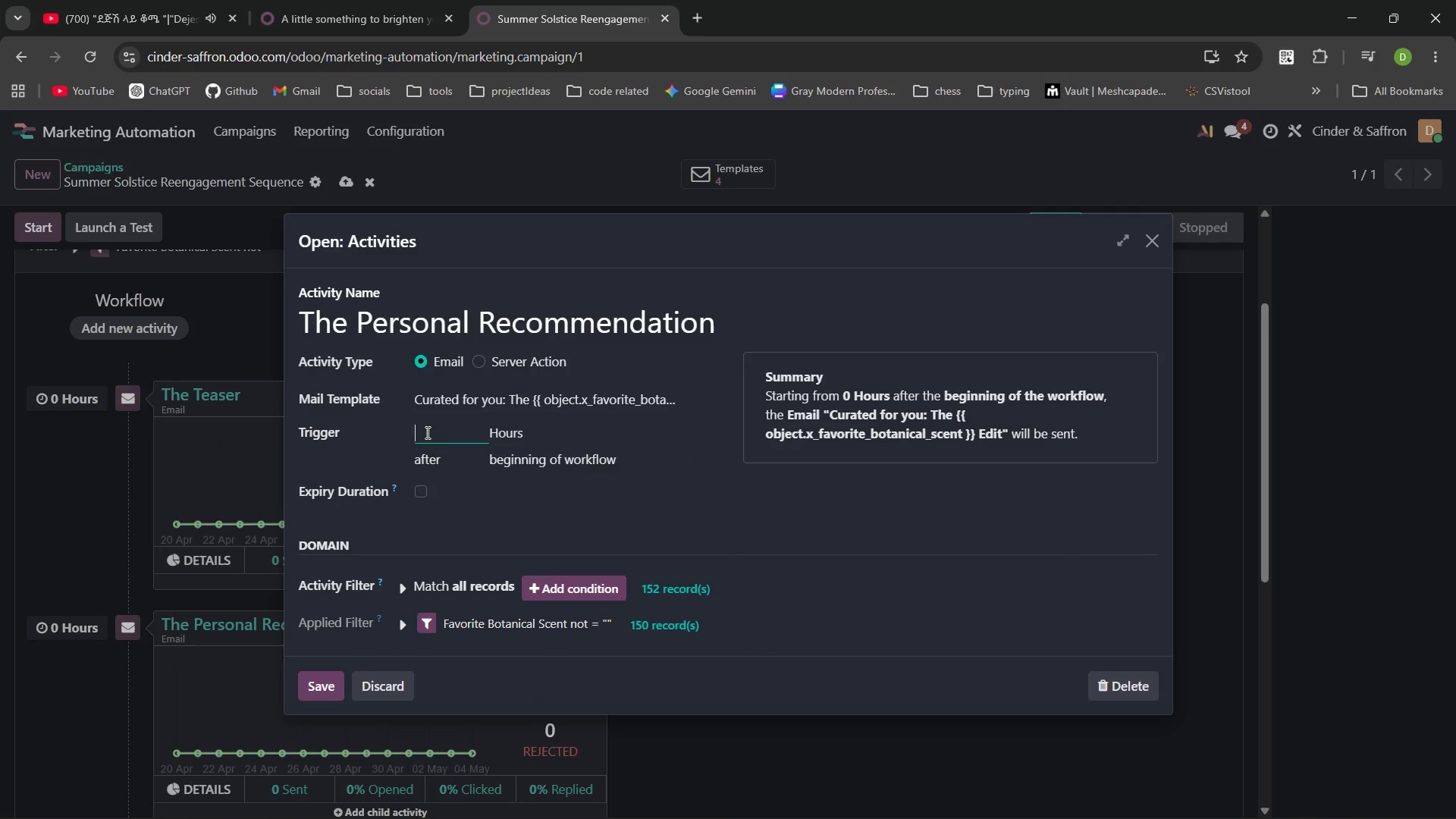 
key(Backspace)
type(48)
 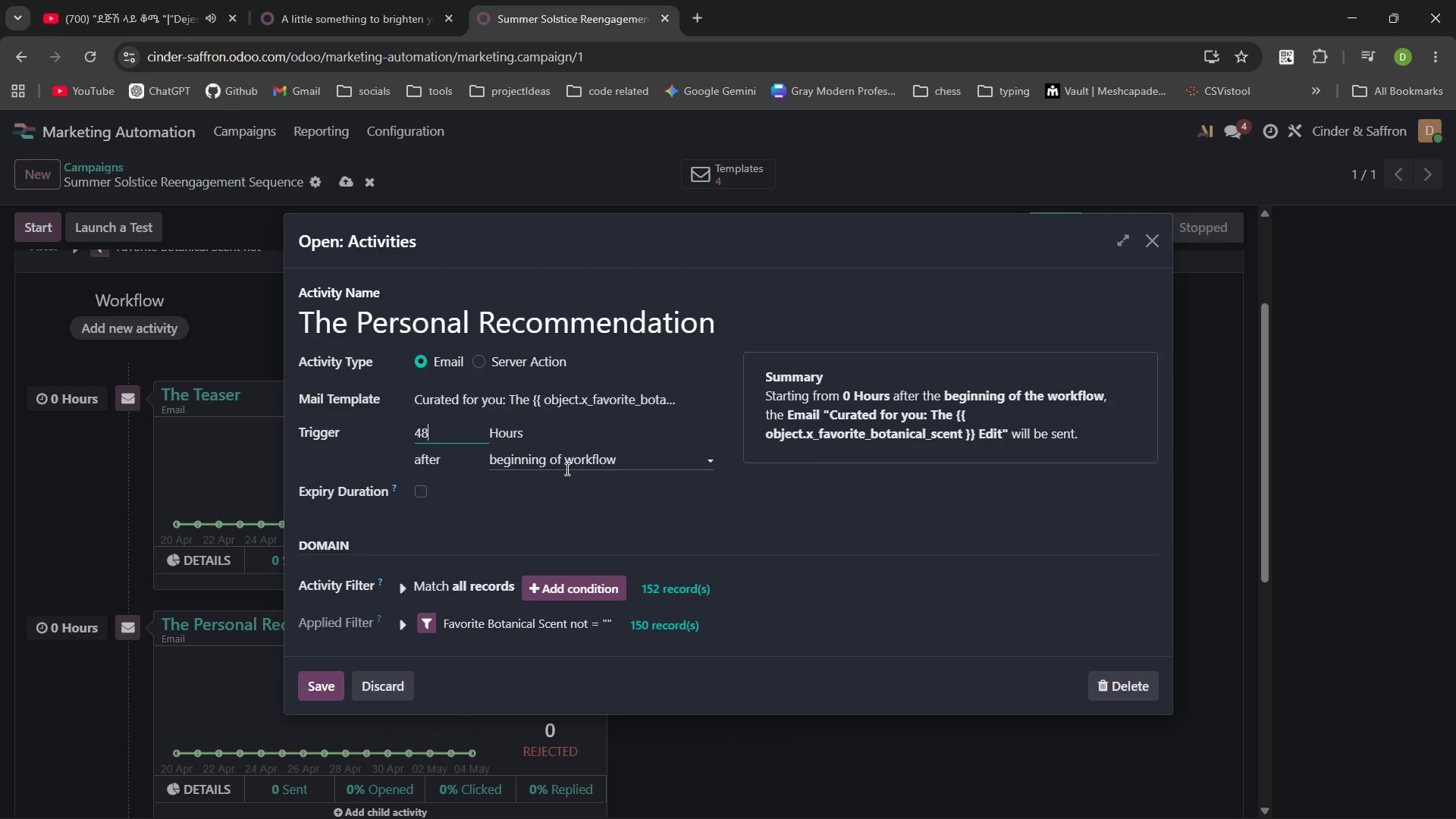 
left_click([566, 469])
 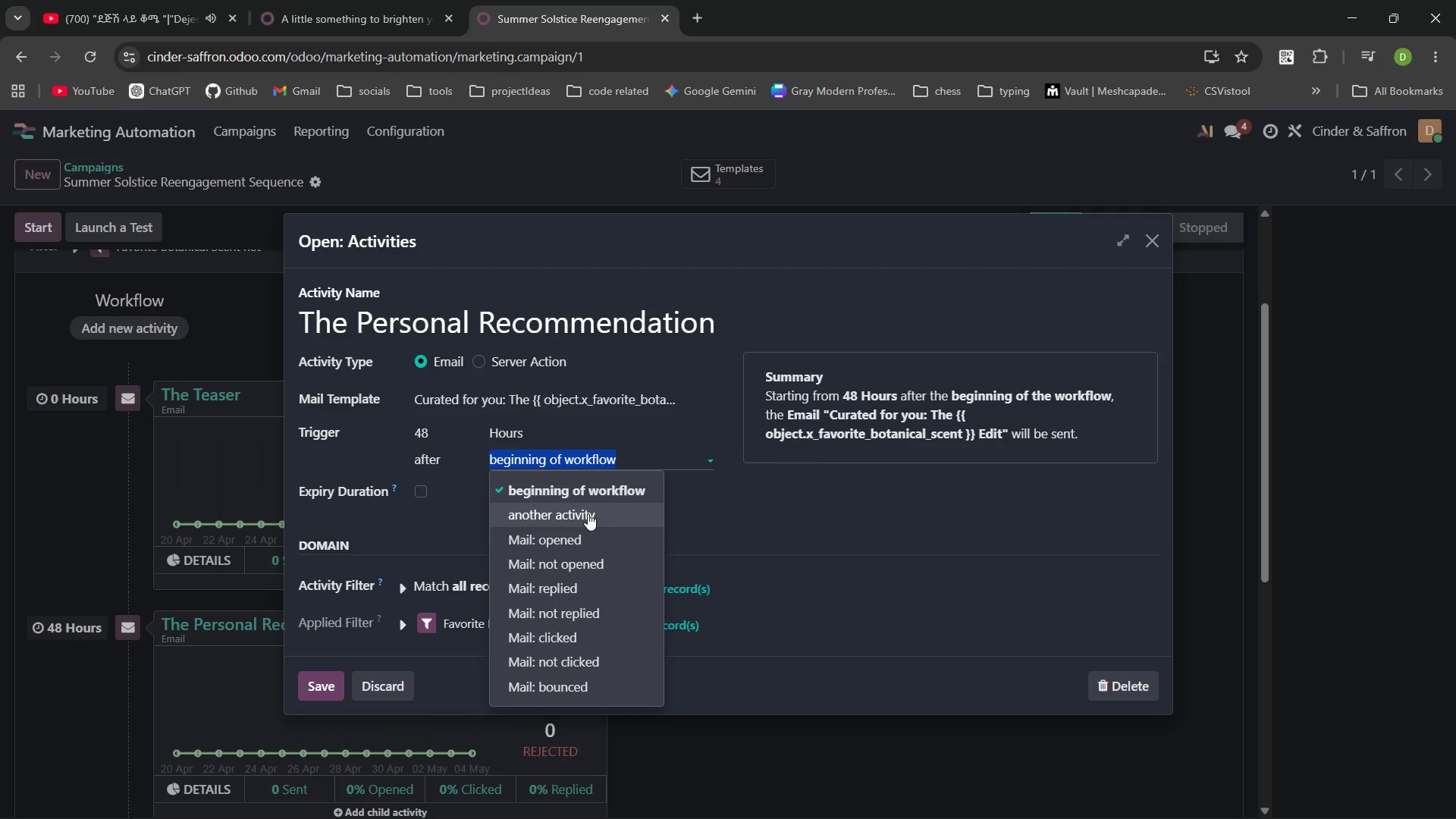 
left_click([588, 513])
 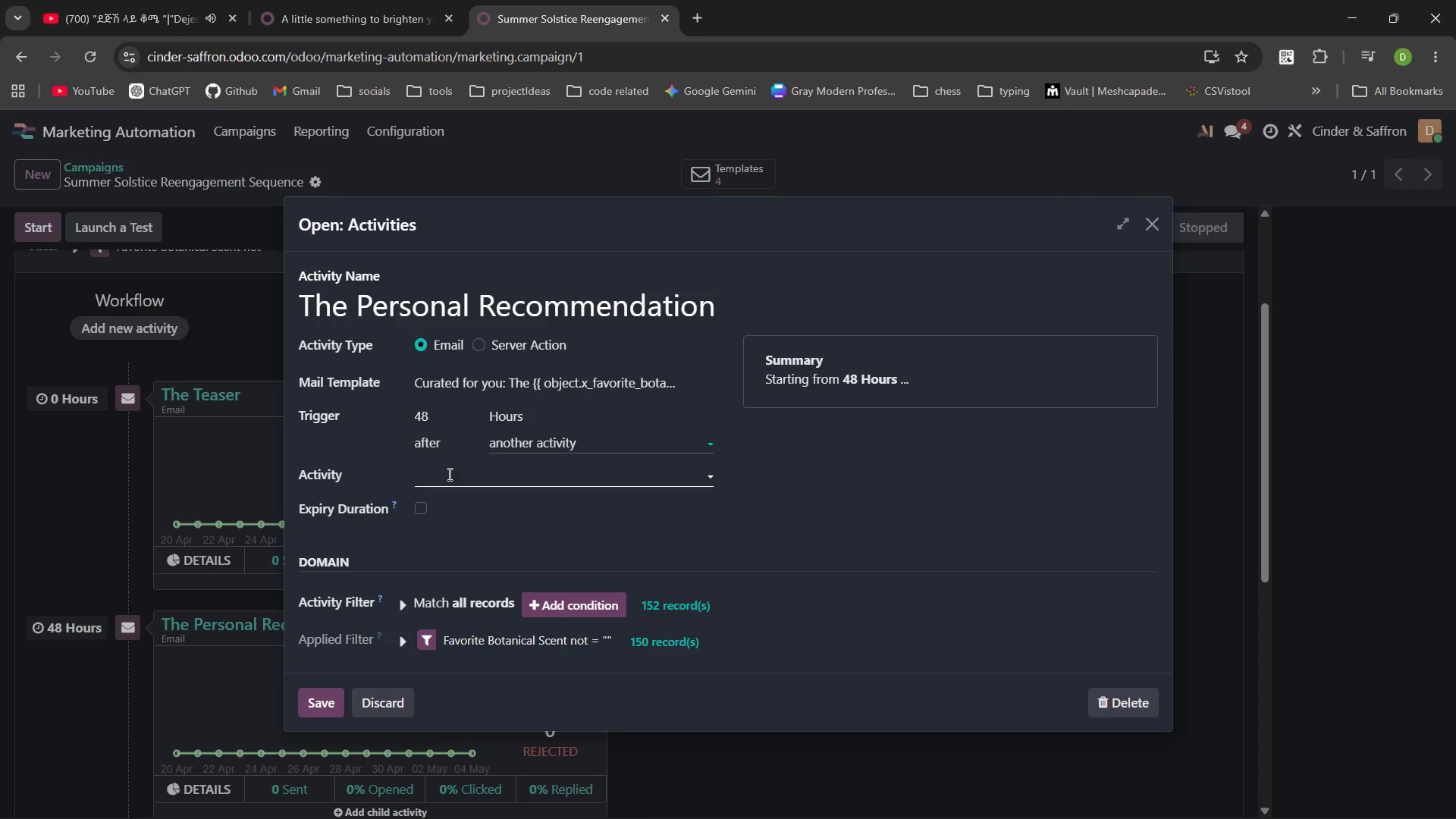 
left_click([459, 473])
 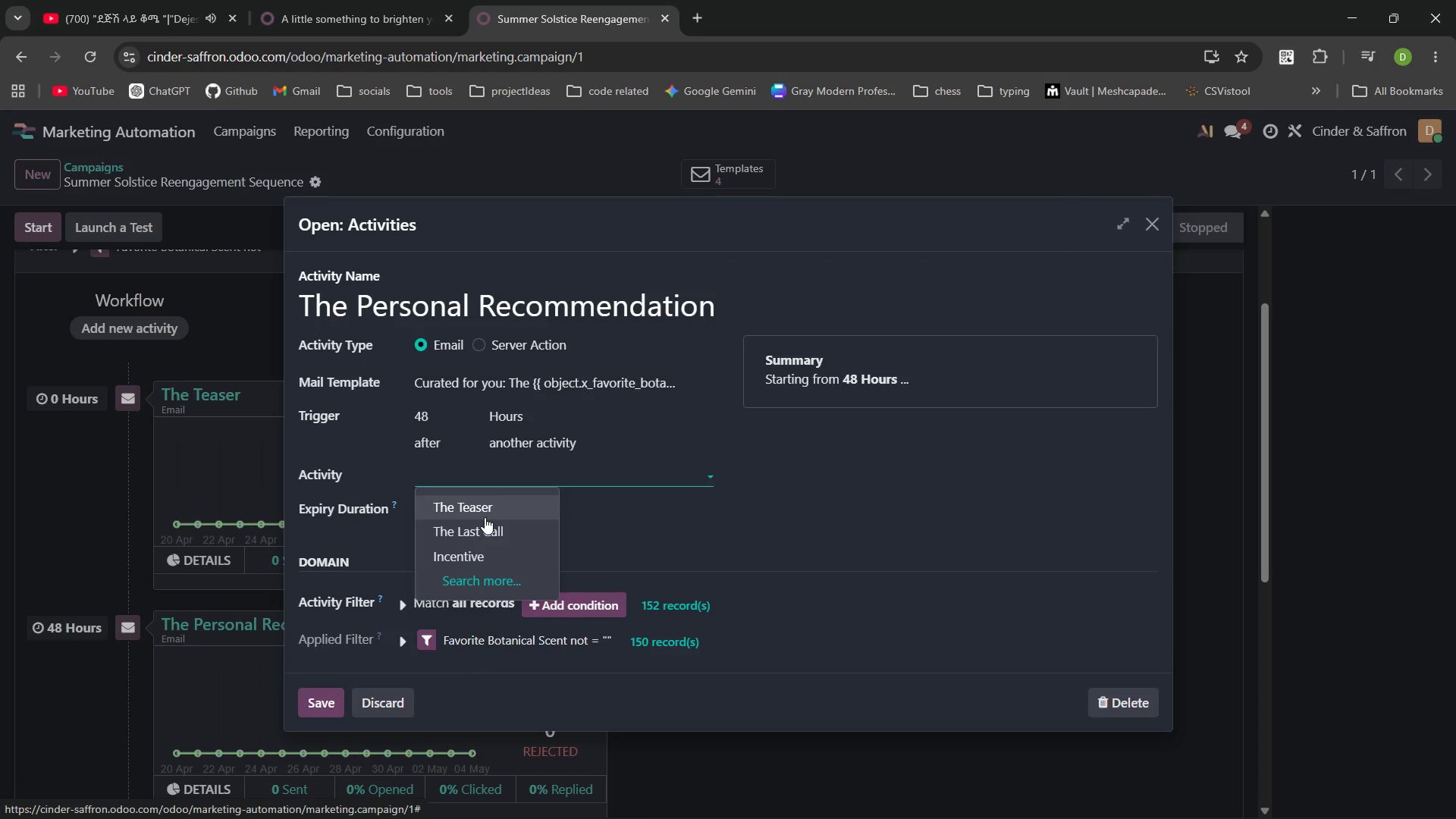 
left_click([485, 517])
 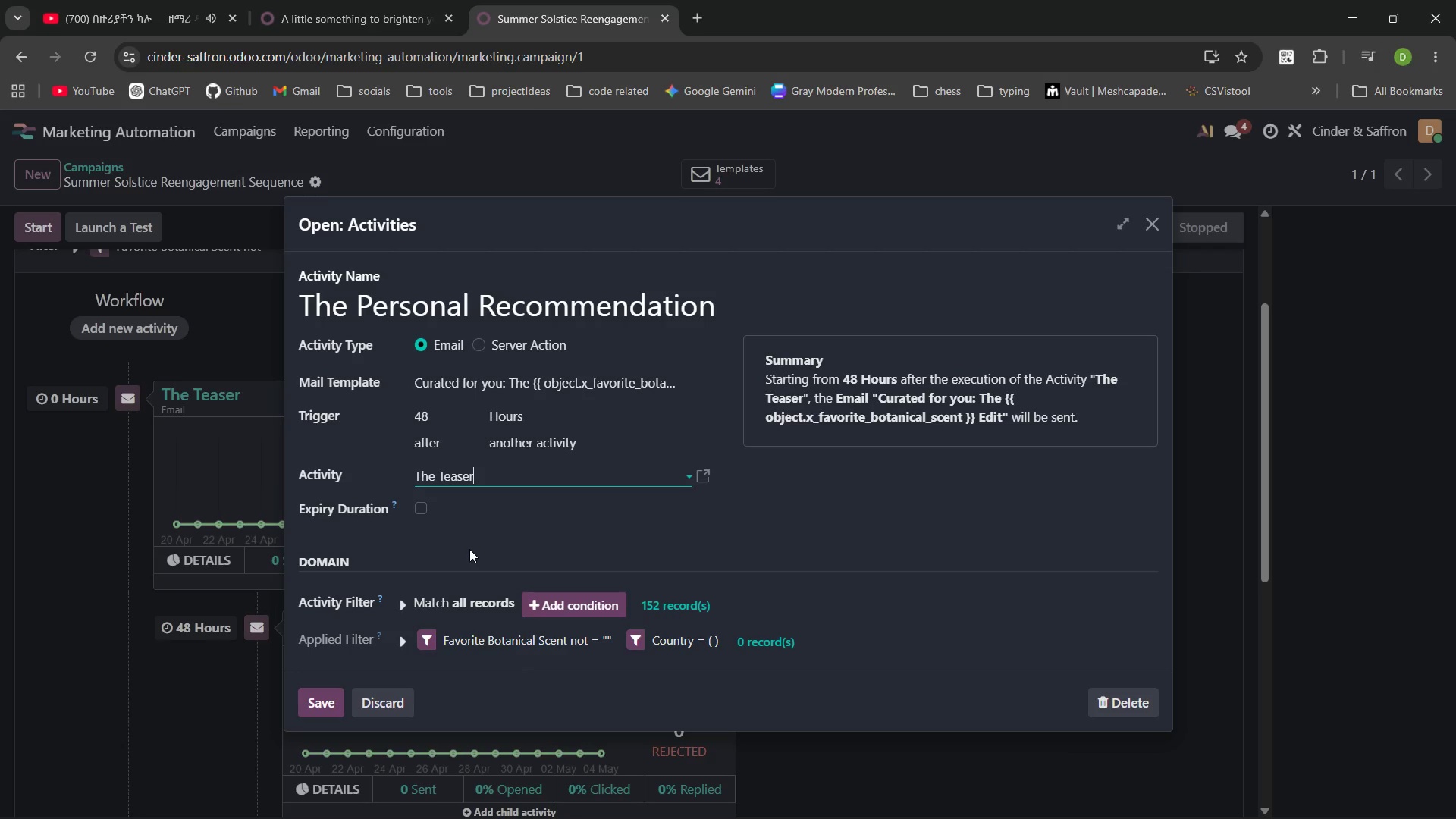 
wait(190.81)
 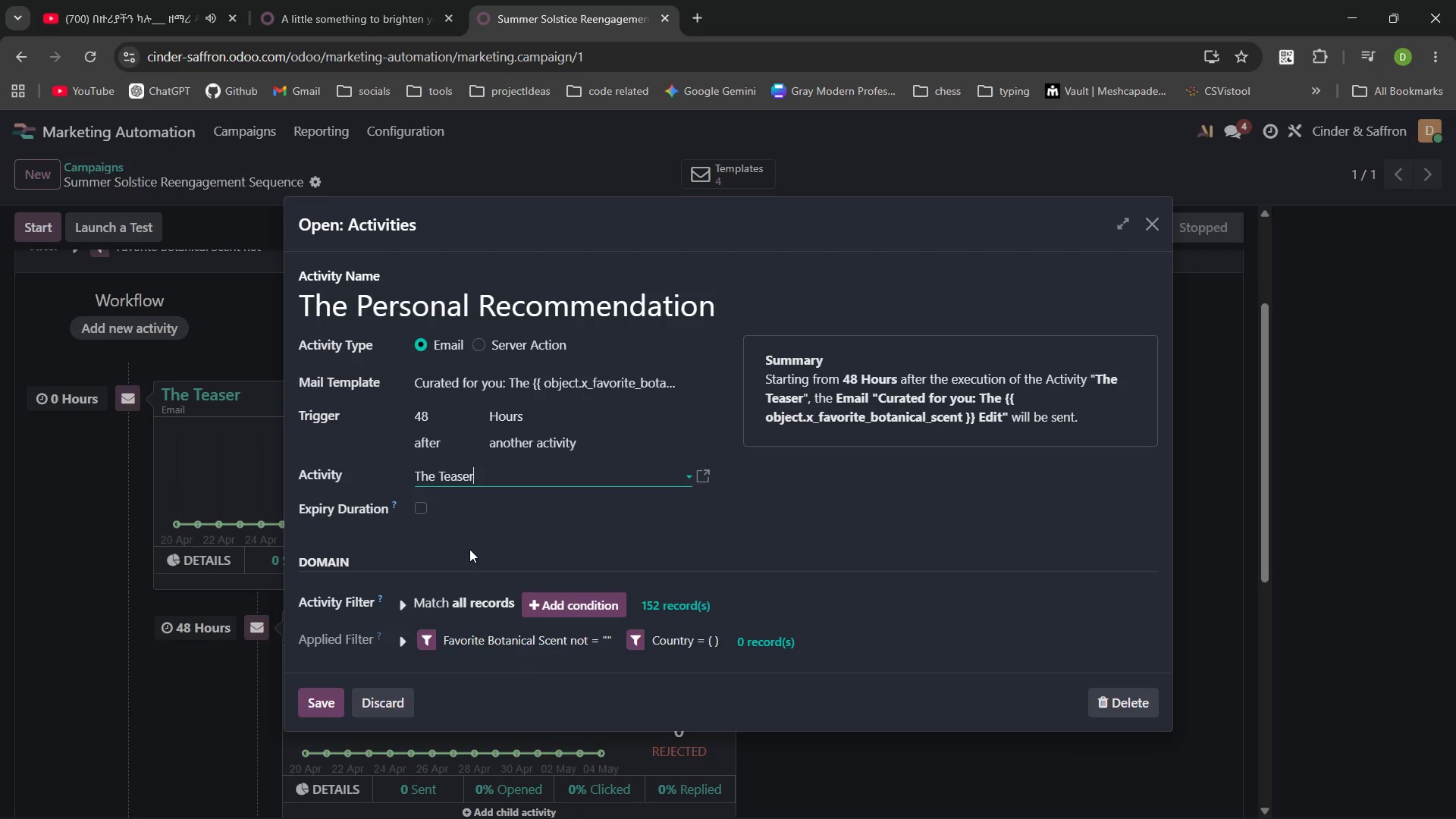 
left_click([328, 701])
 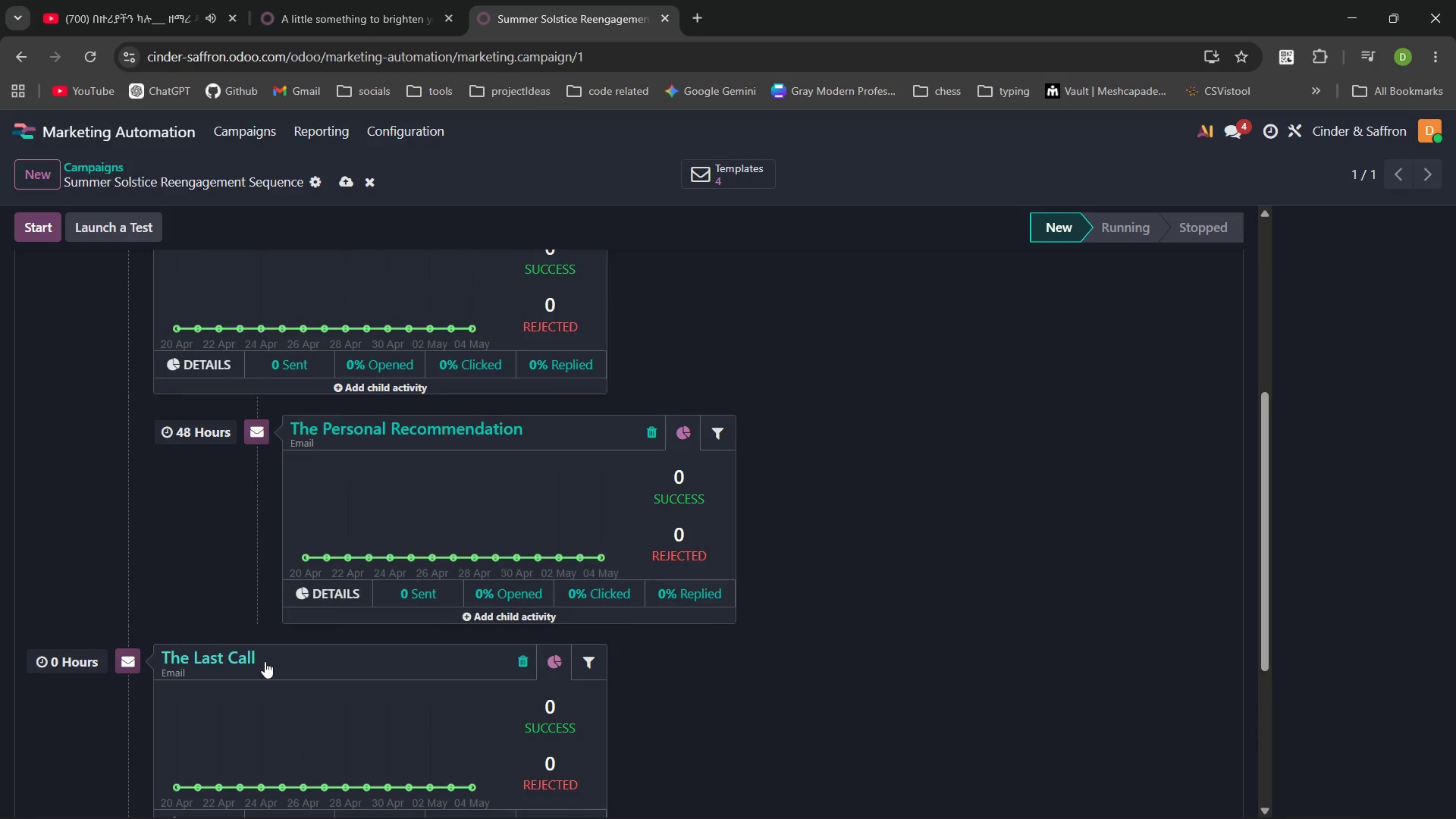 
left_click([246, 657])
 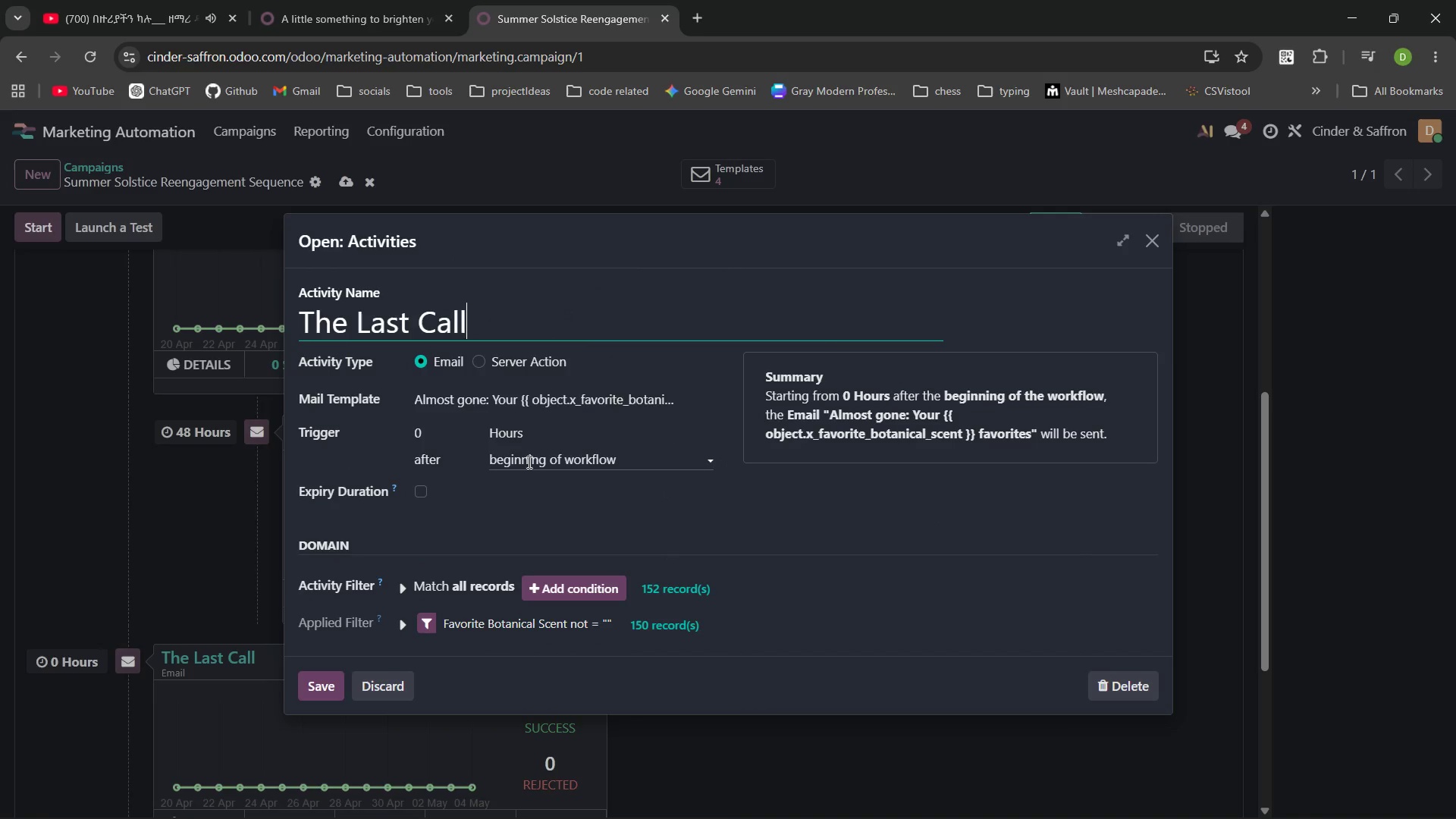 
left_click([528, 460])
 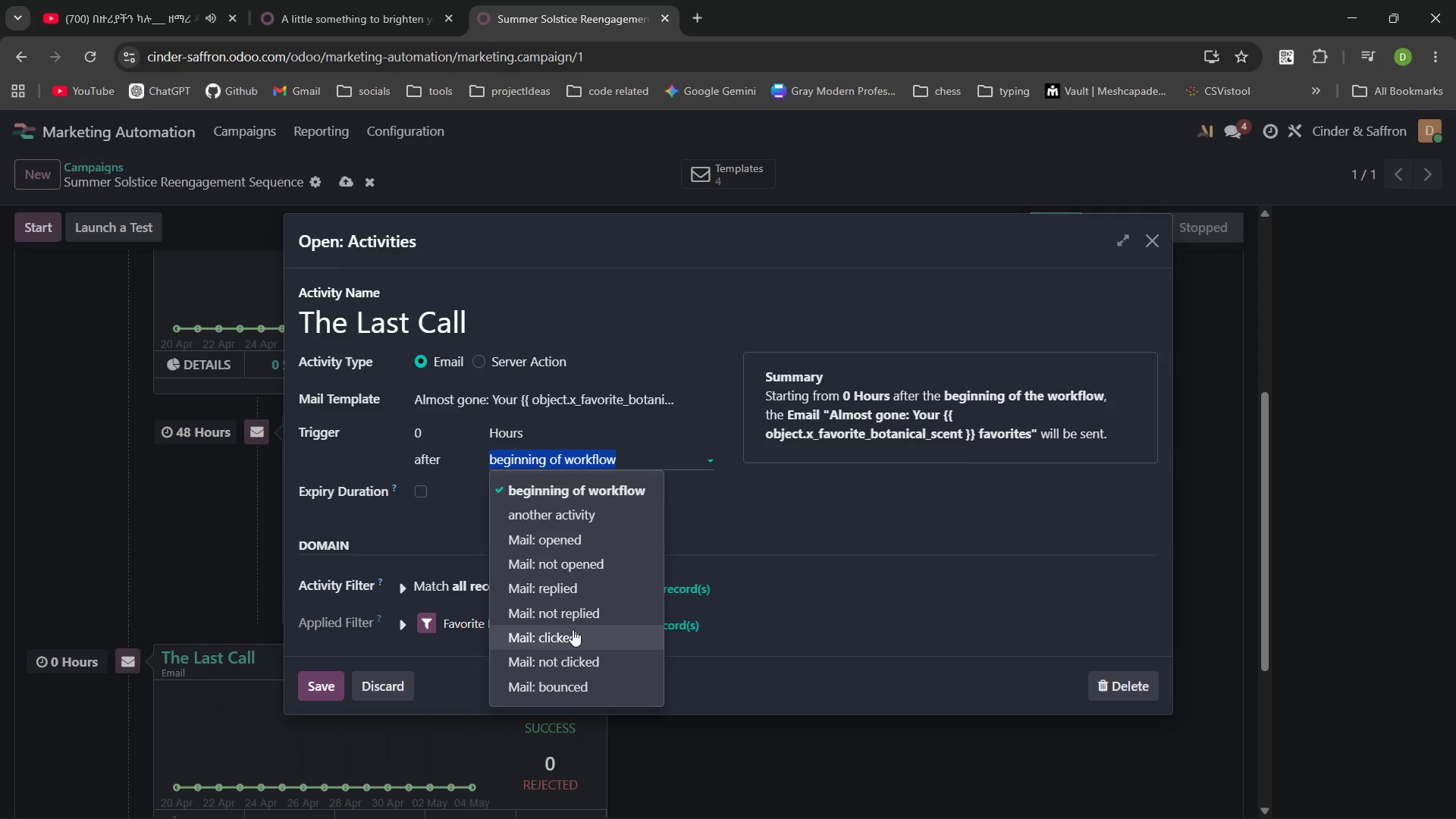 
wait(6.11)
 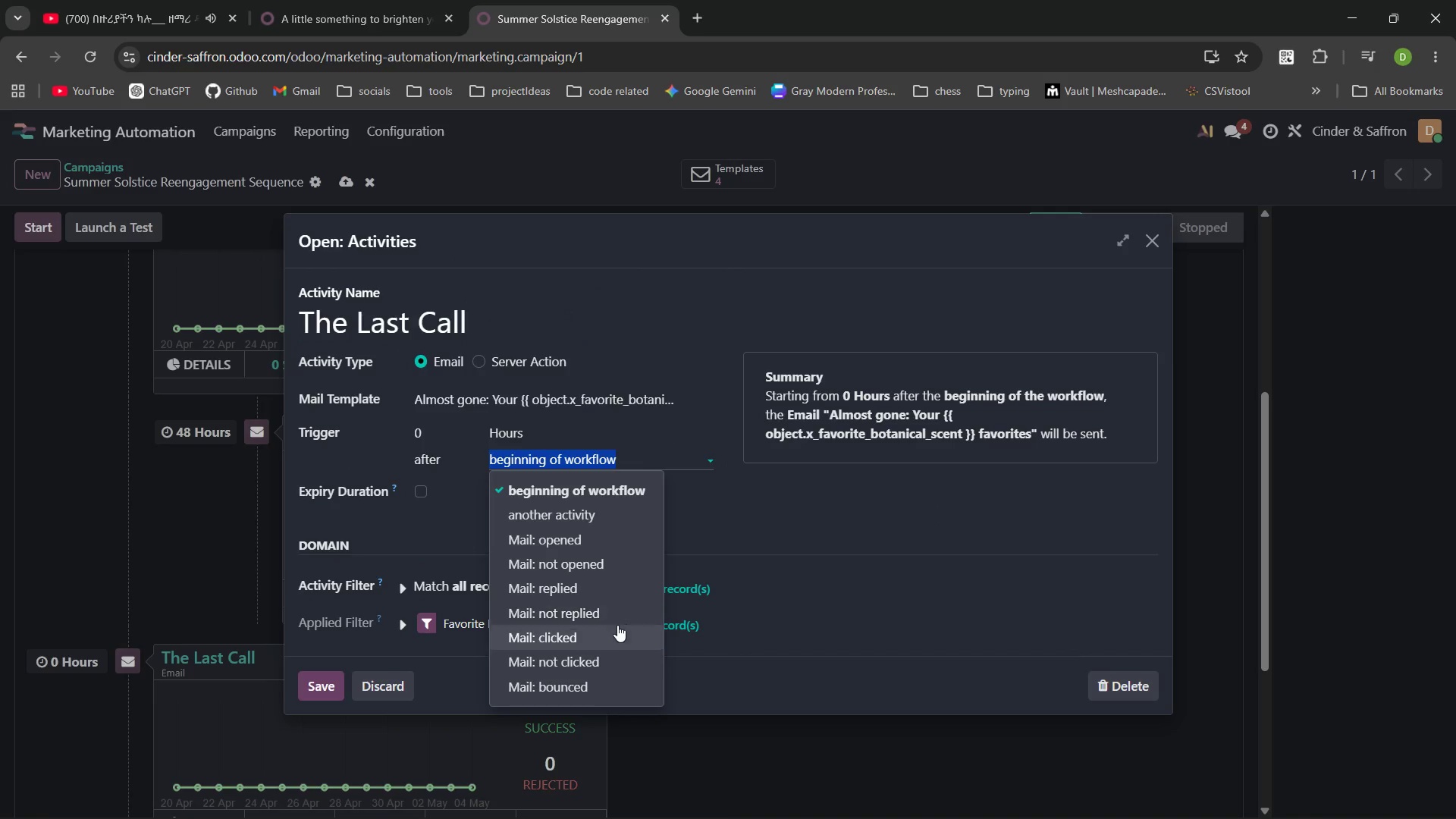 
left_click([567, 635])
 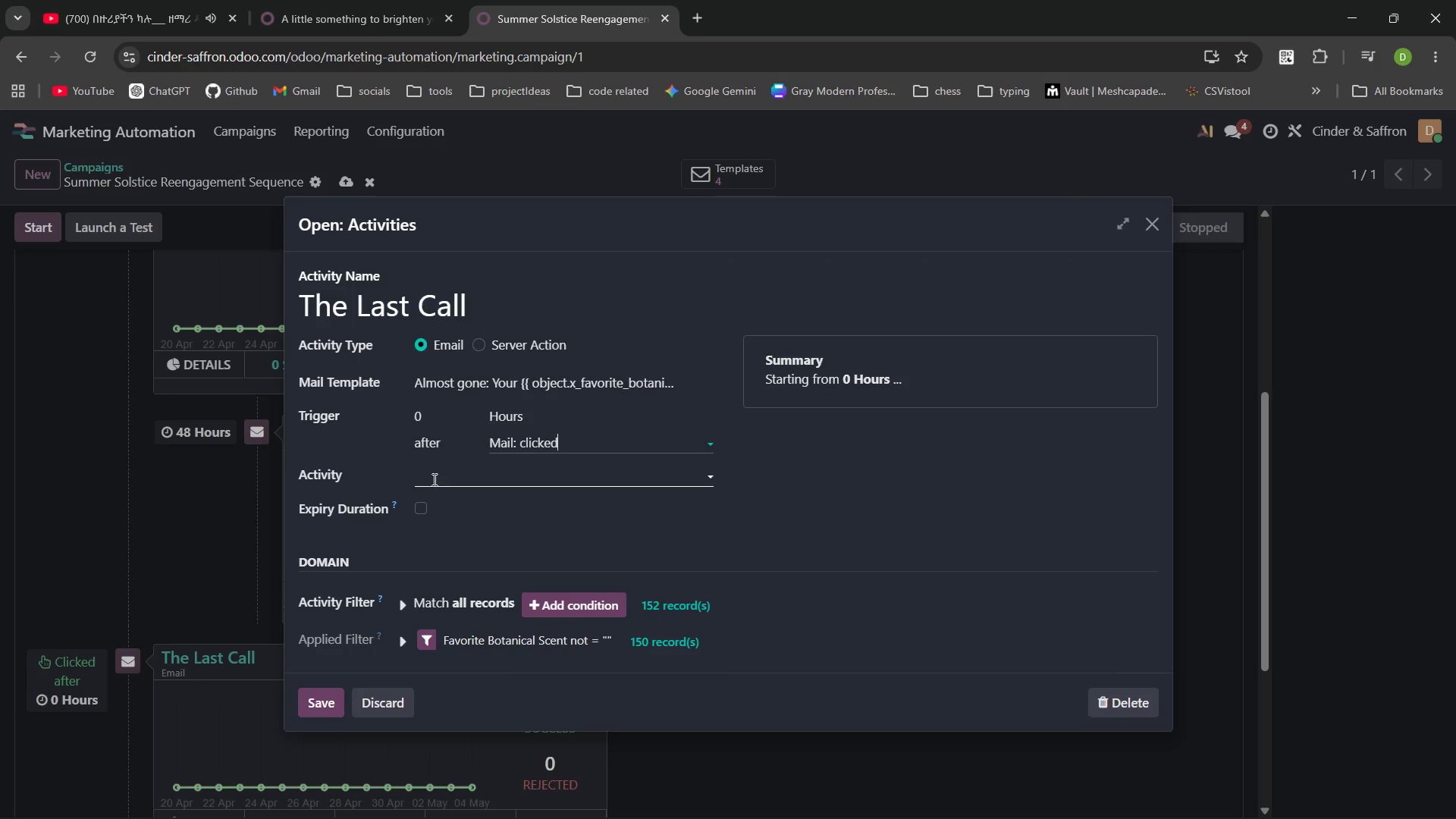 
left_click([433, 479])
 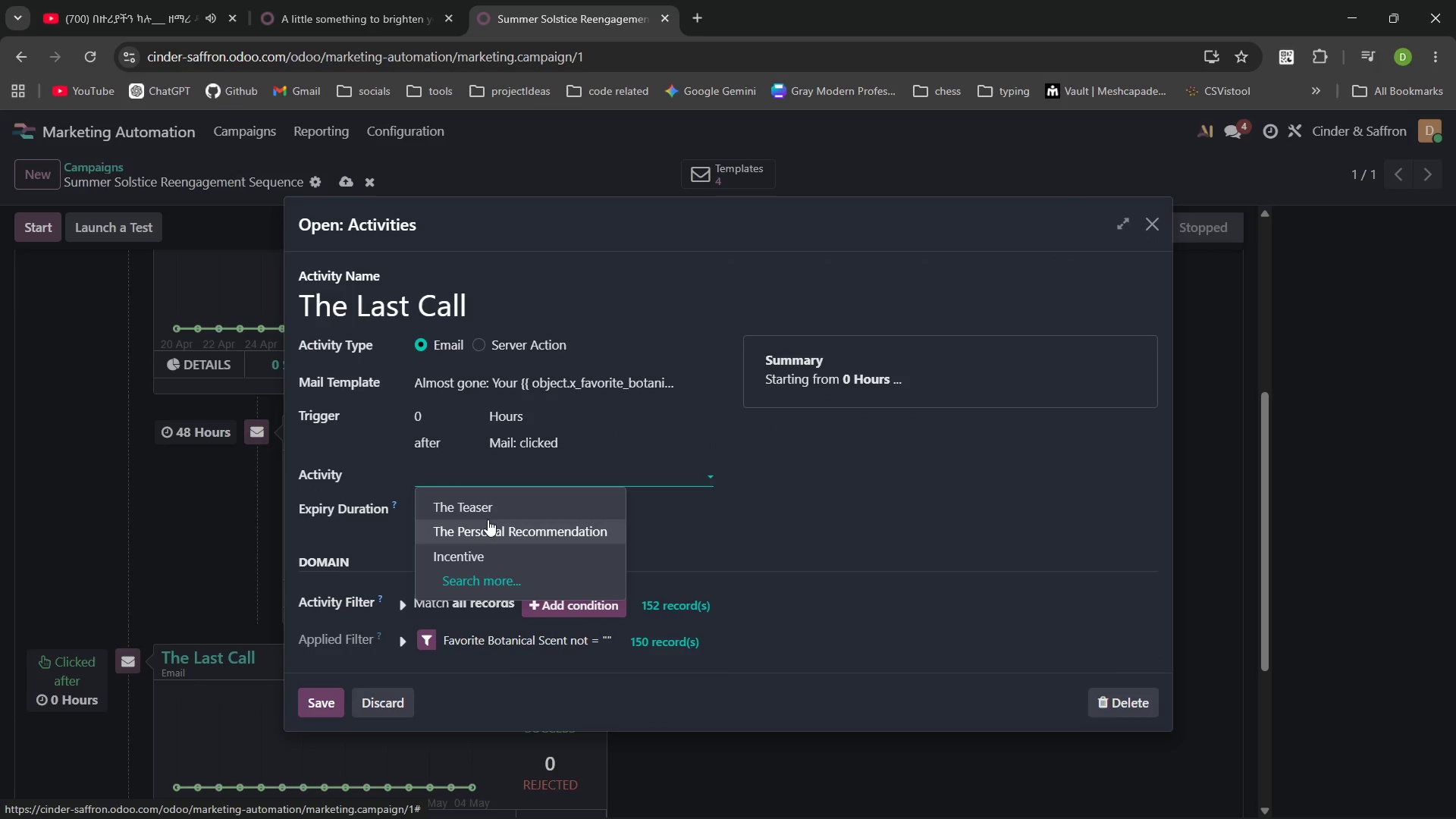 
left_click([488, 516])
 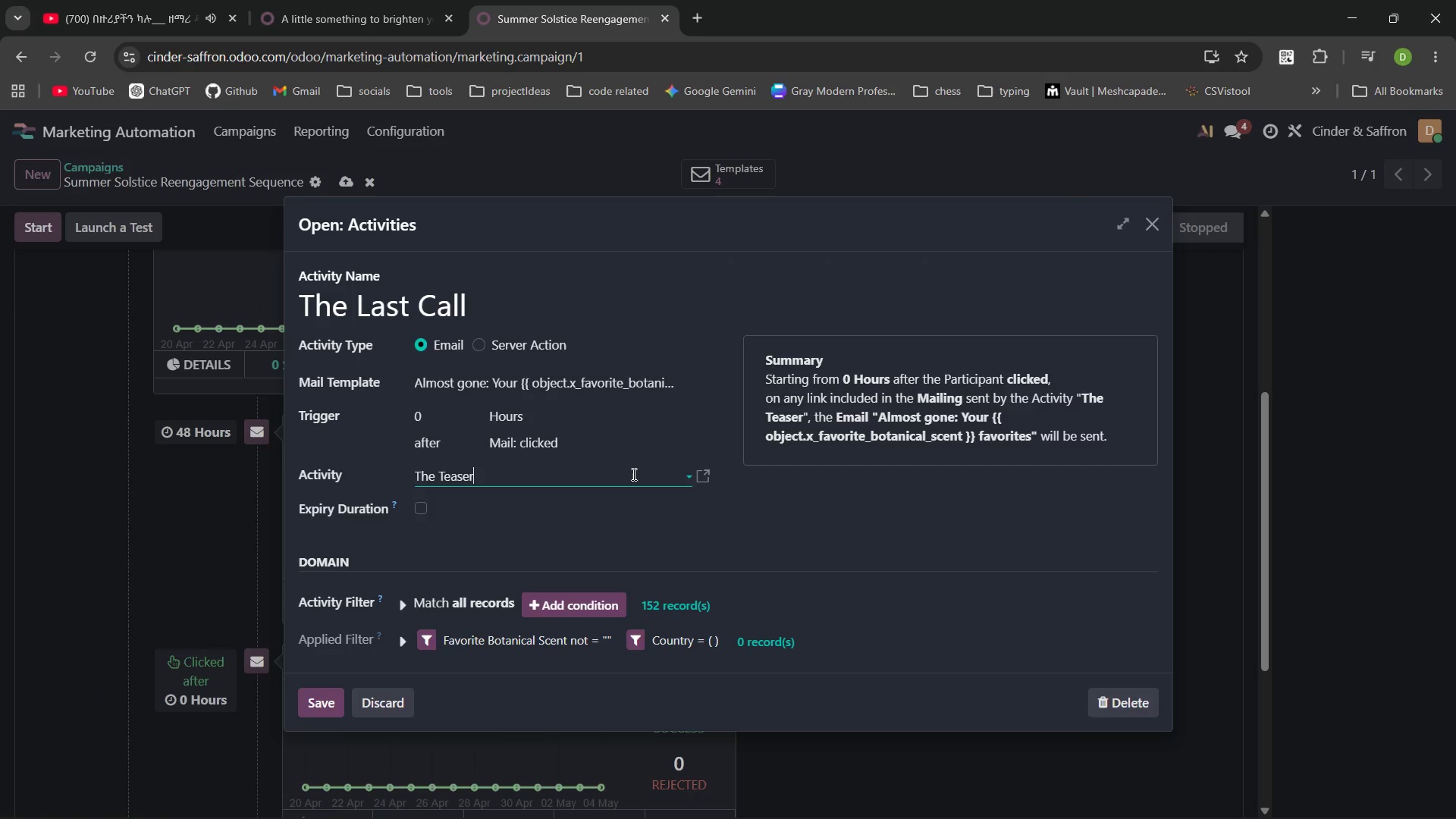 
left_click([648, 474])
 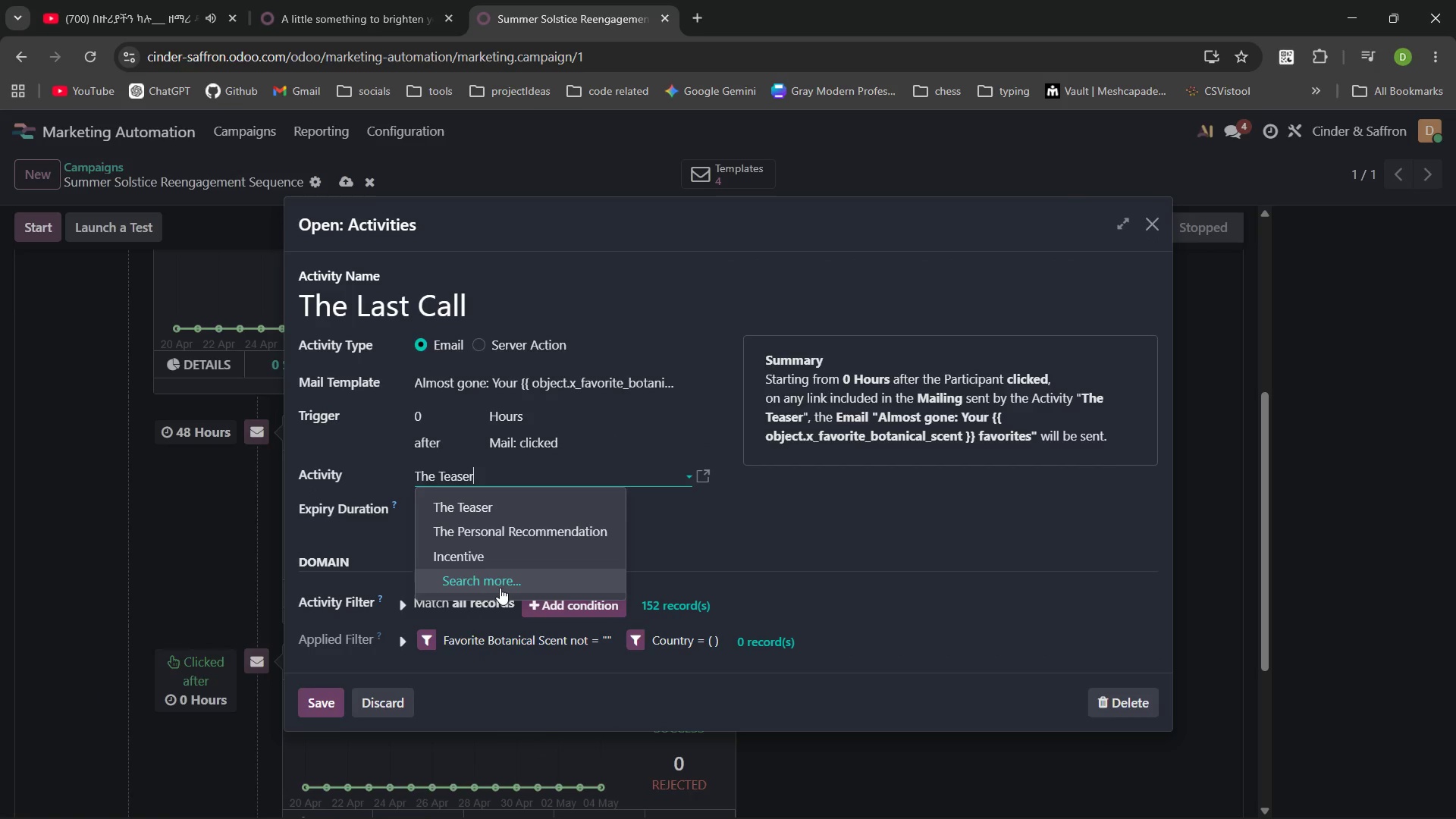 
left_click([500, 588])
 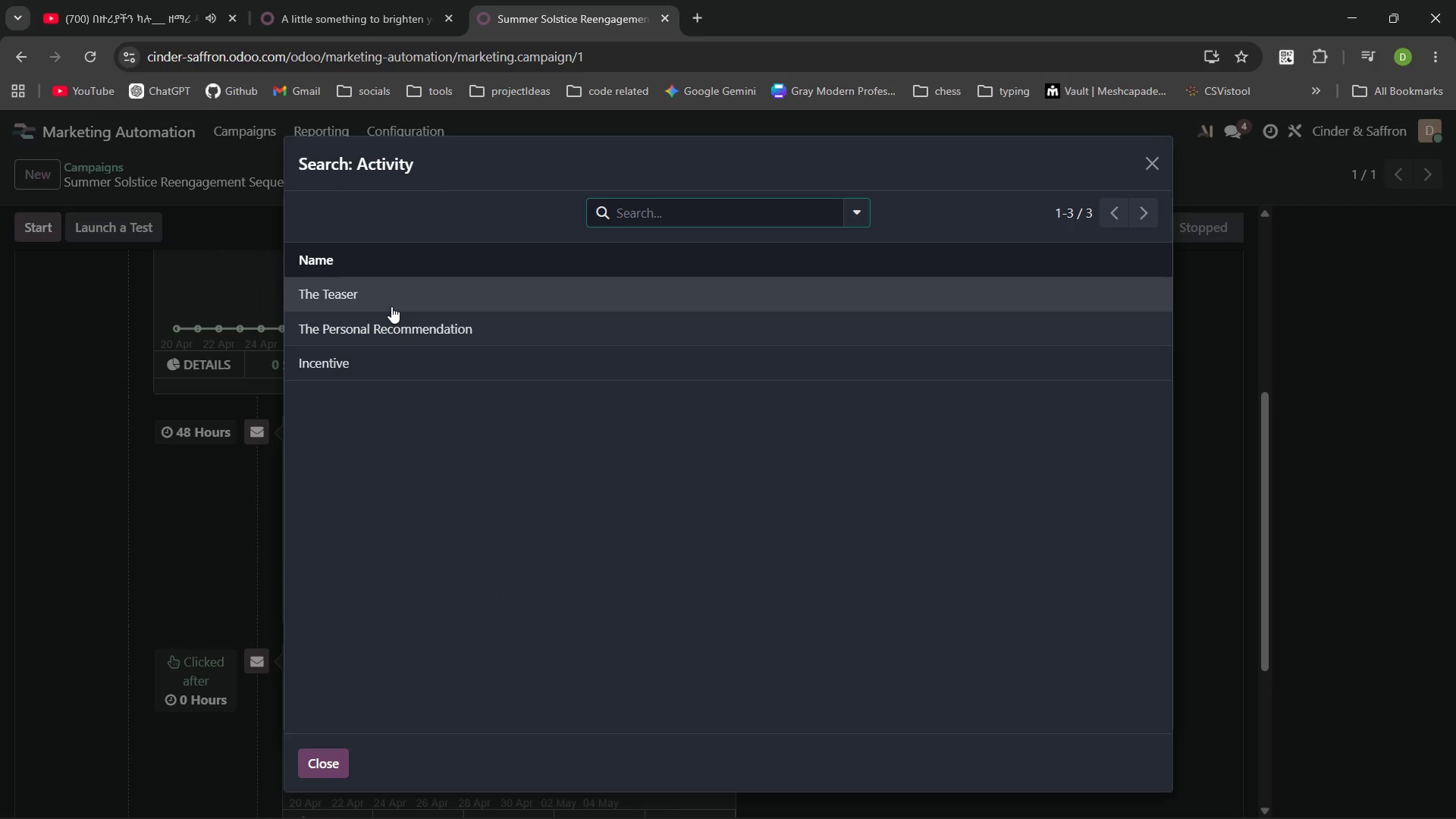 
left_click([391, 306])
 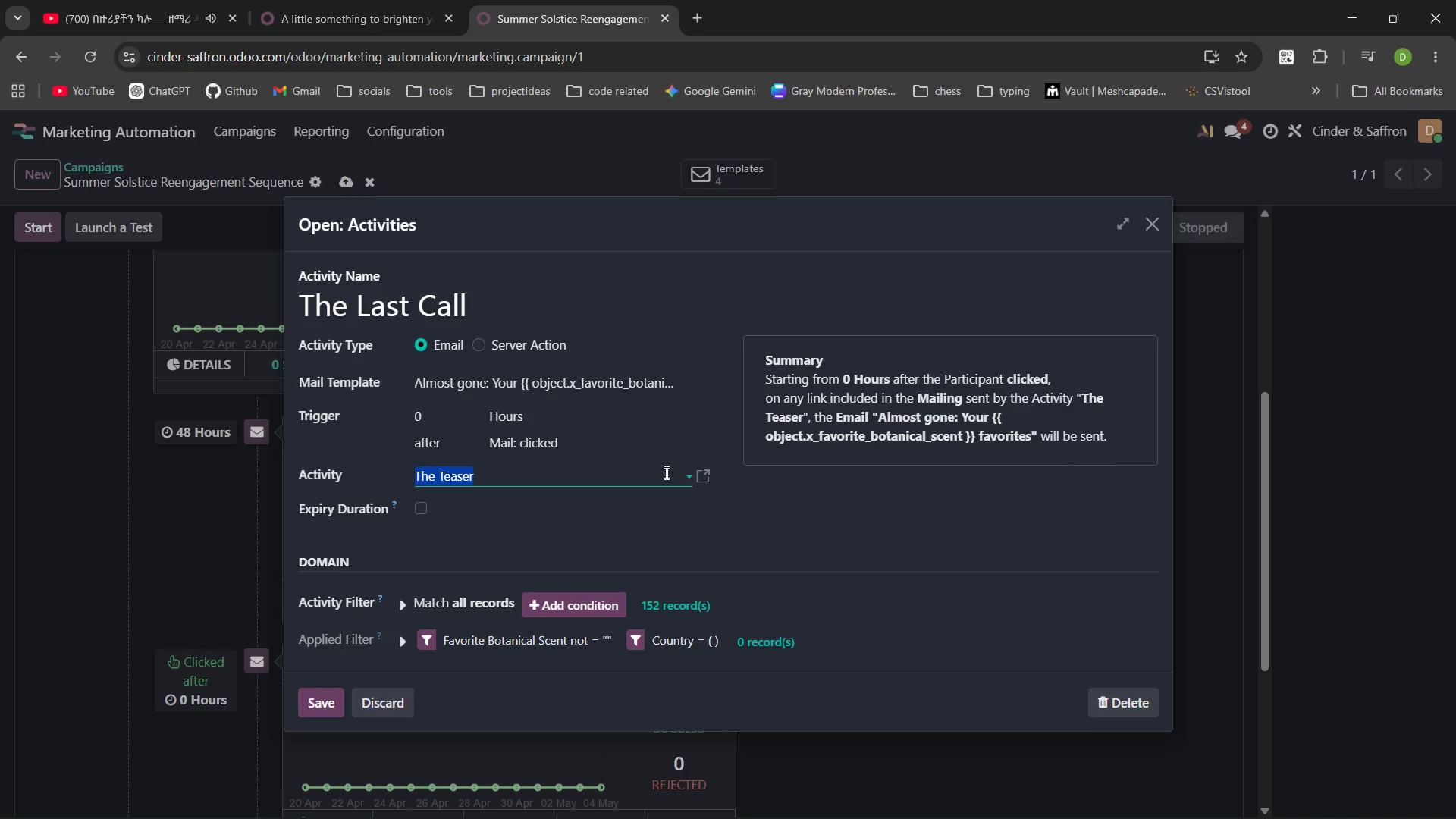 
left_click([665, 485])
 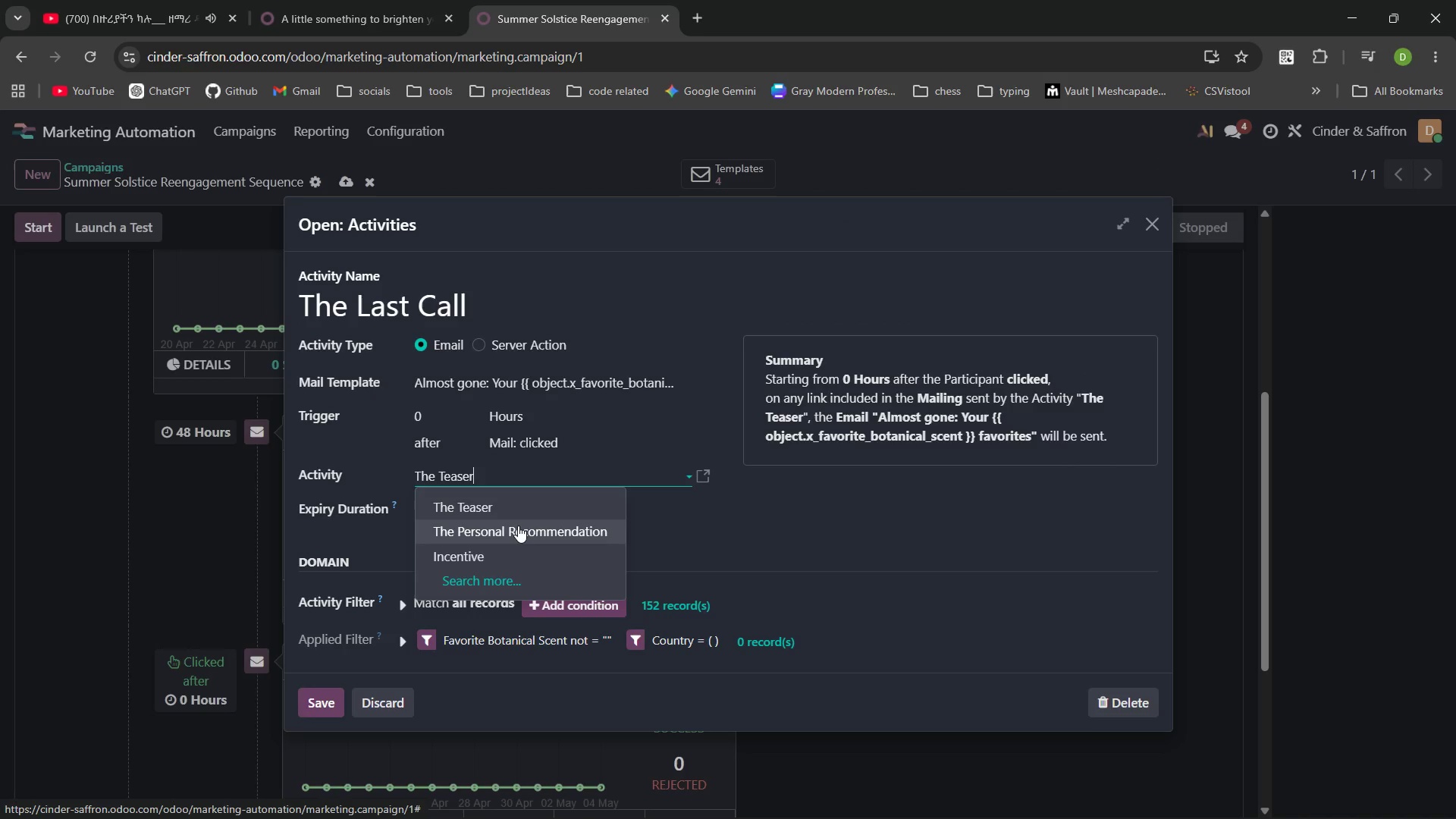 
left_click([518, 526])
 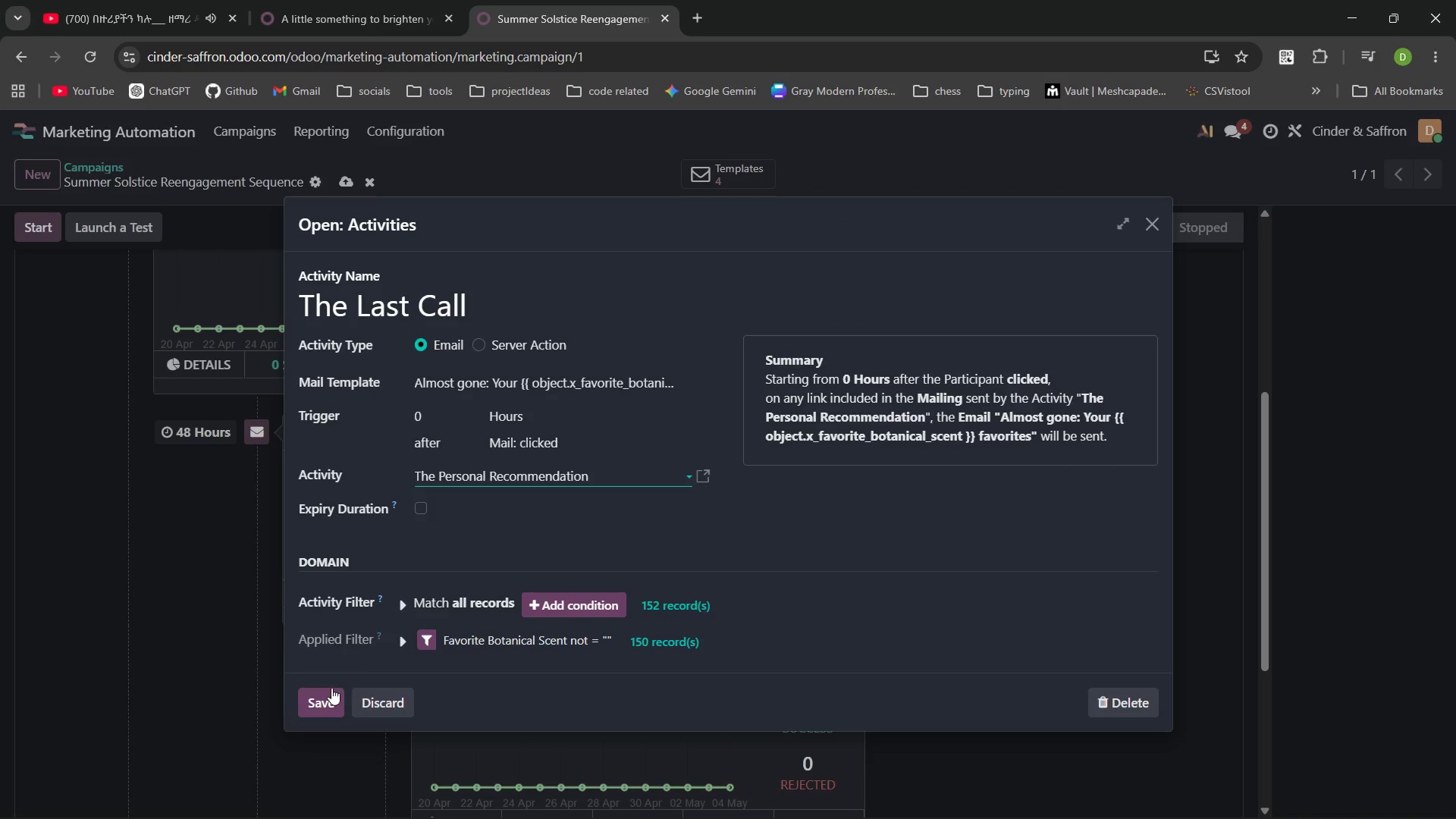 
left_click([313, 708])
 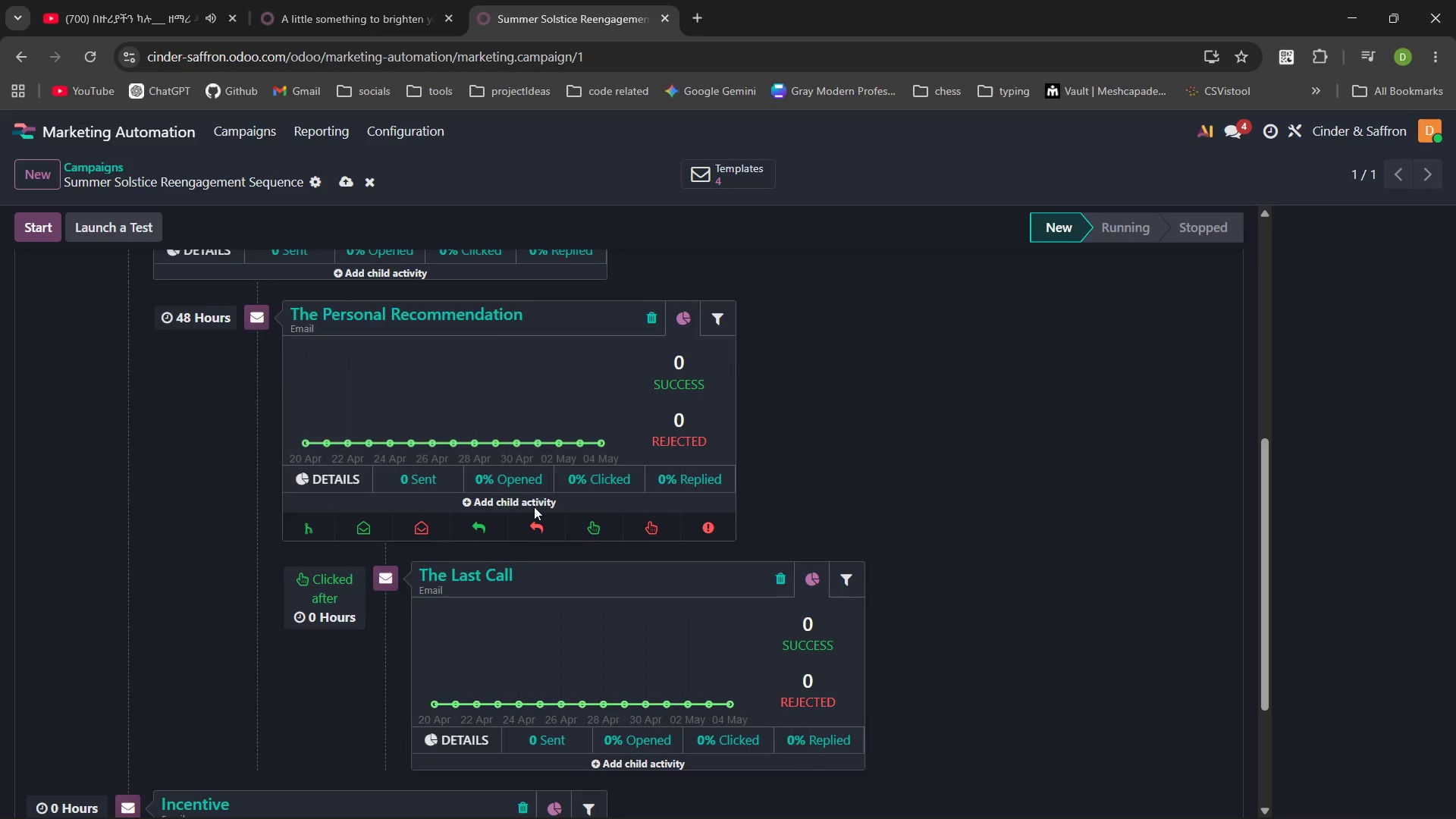 
wait(5.08)
 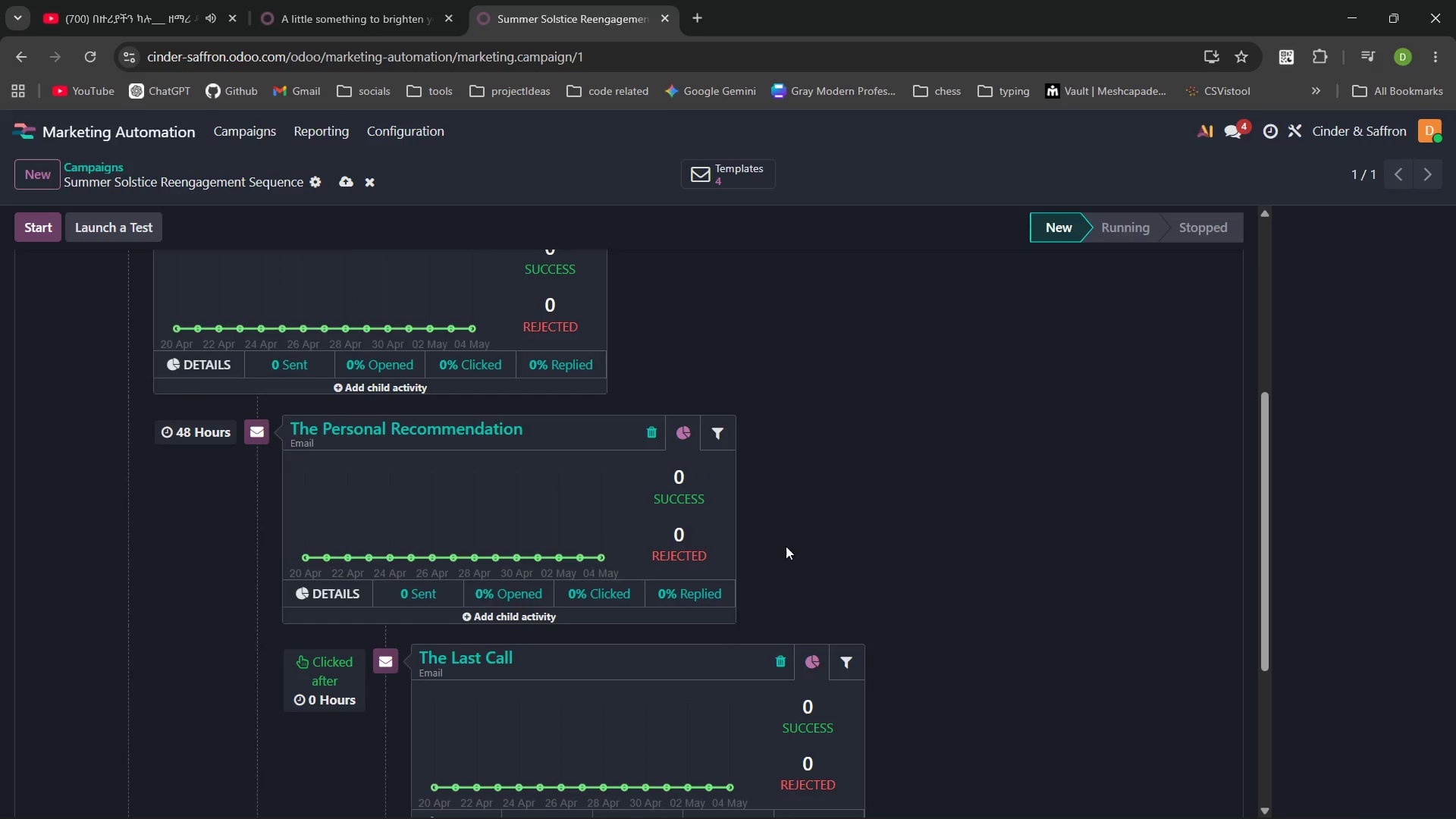 
left_click([509, 499])
 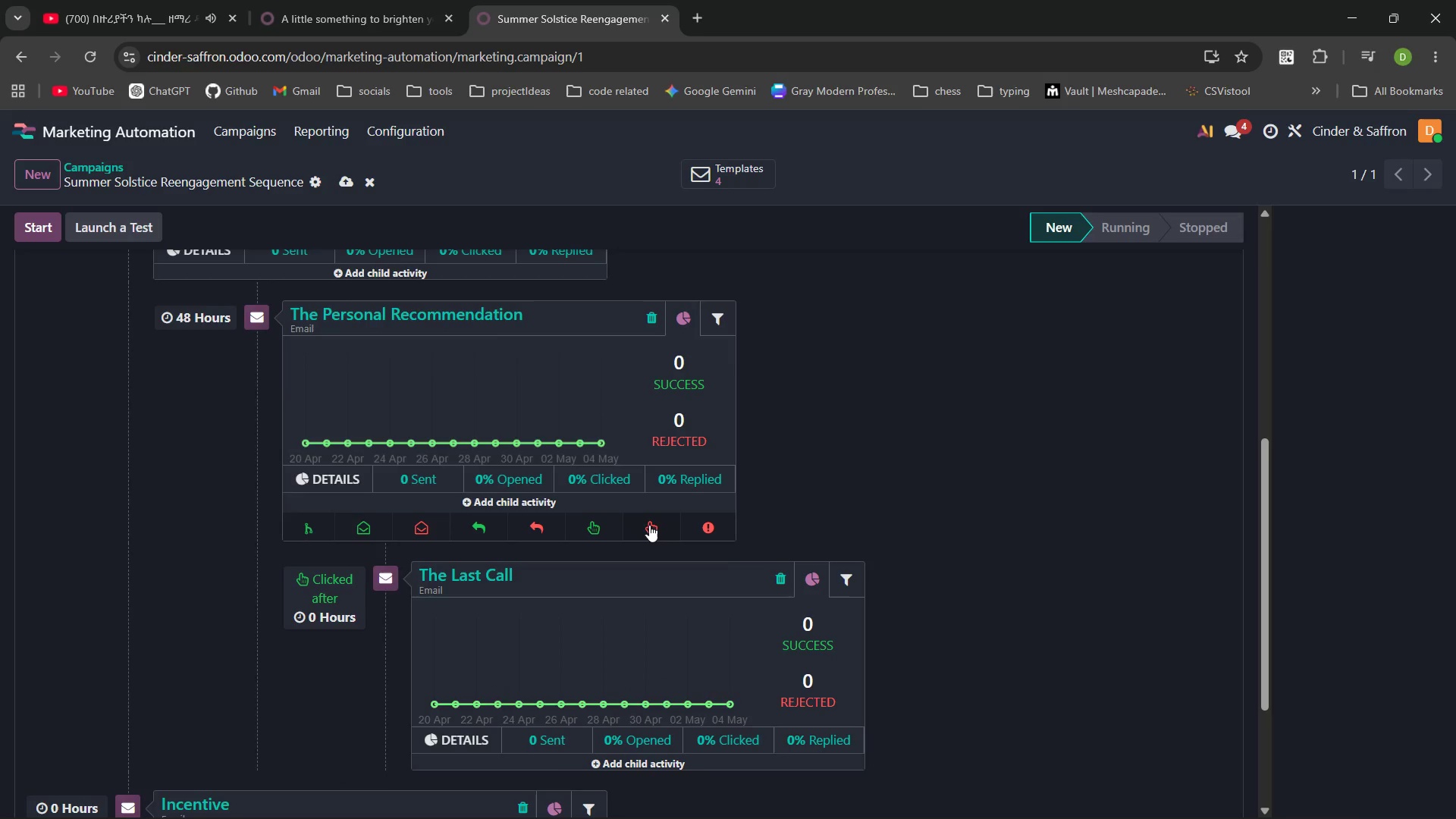 
left_click([649, 525])
 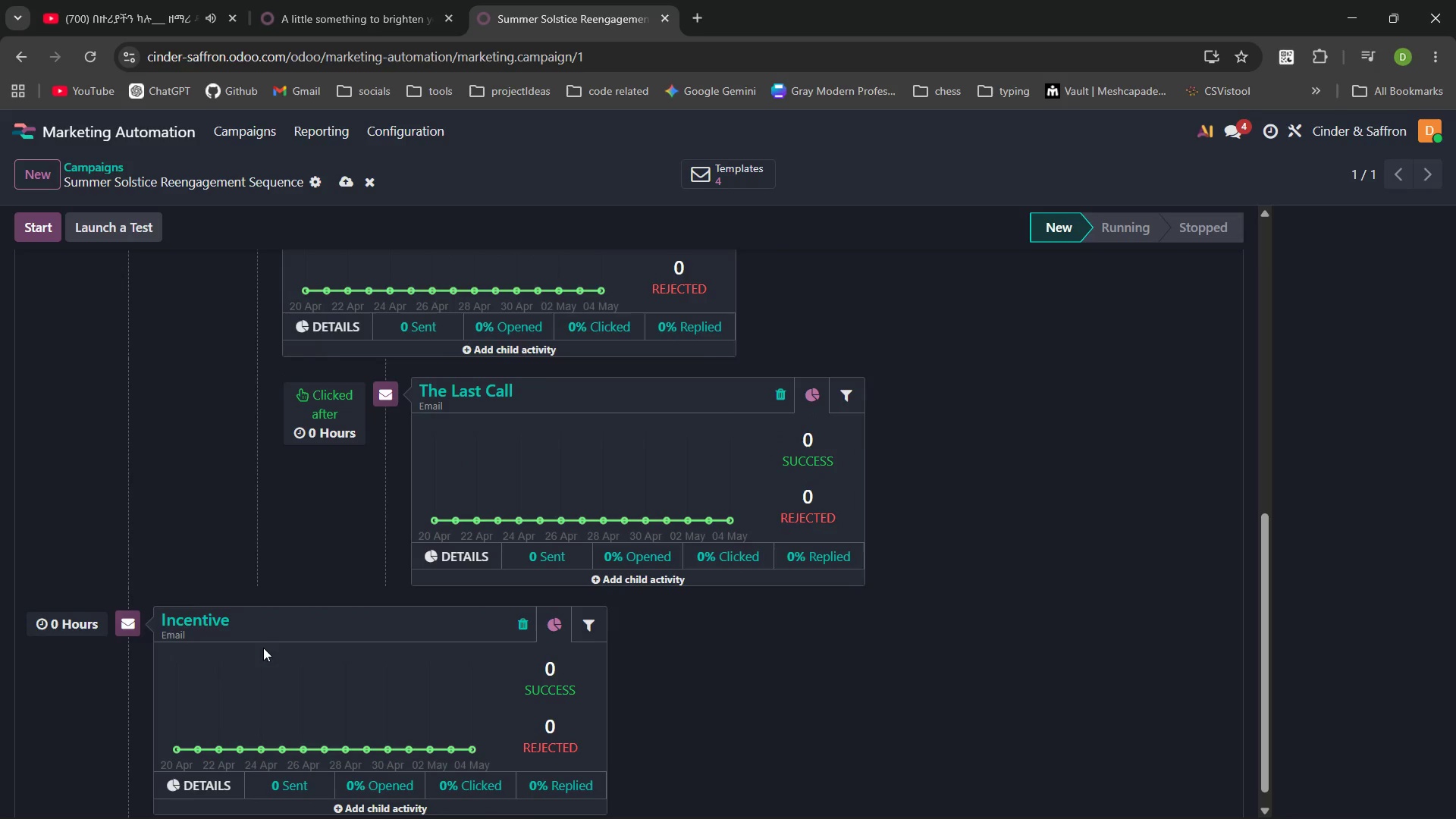 
left_click([207, 620])
 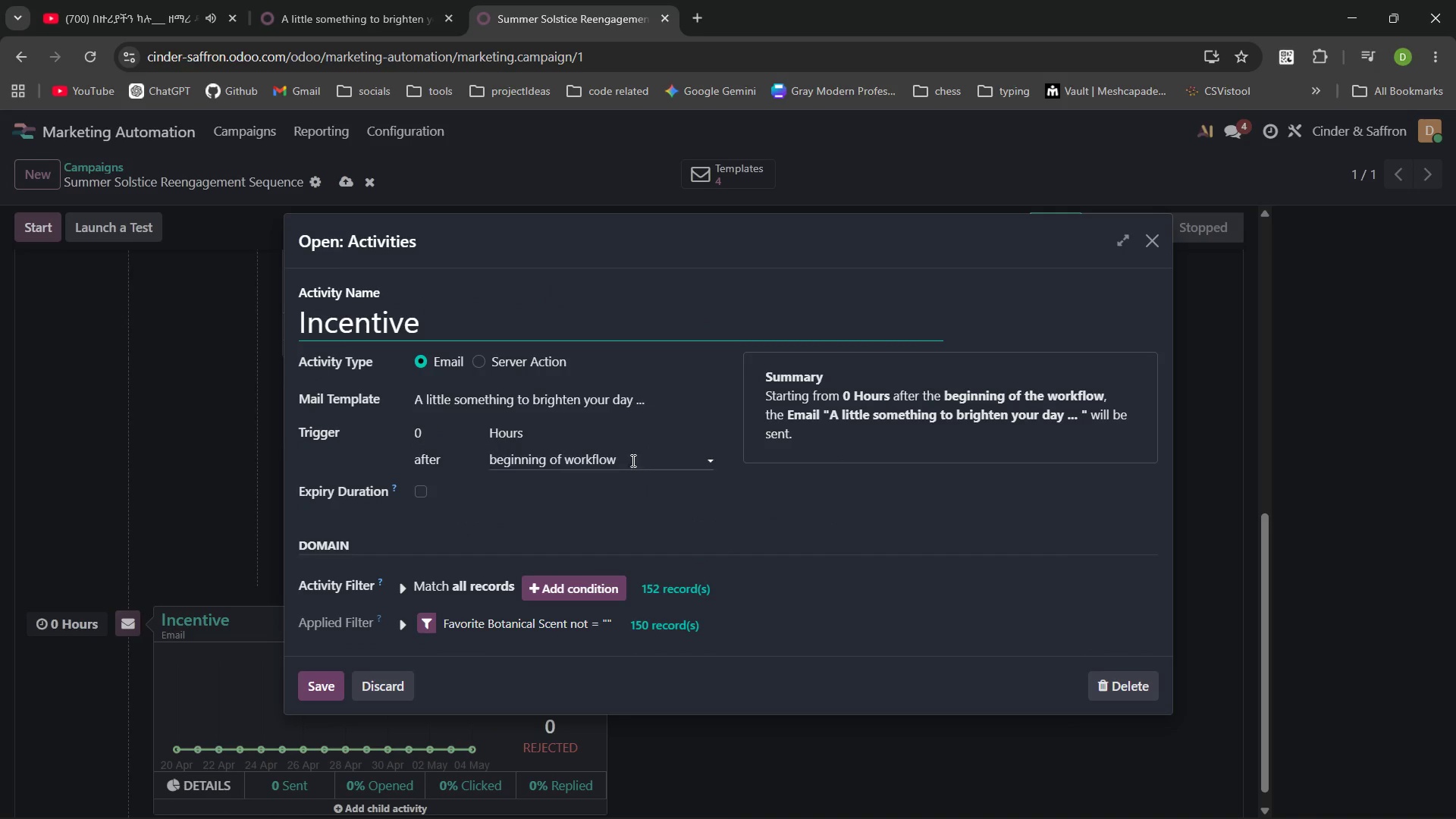 
left_click([670, 463])
 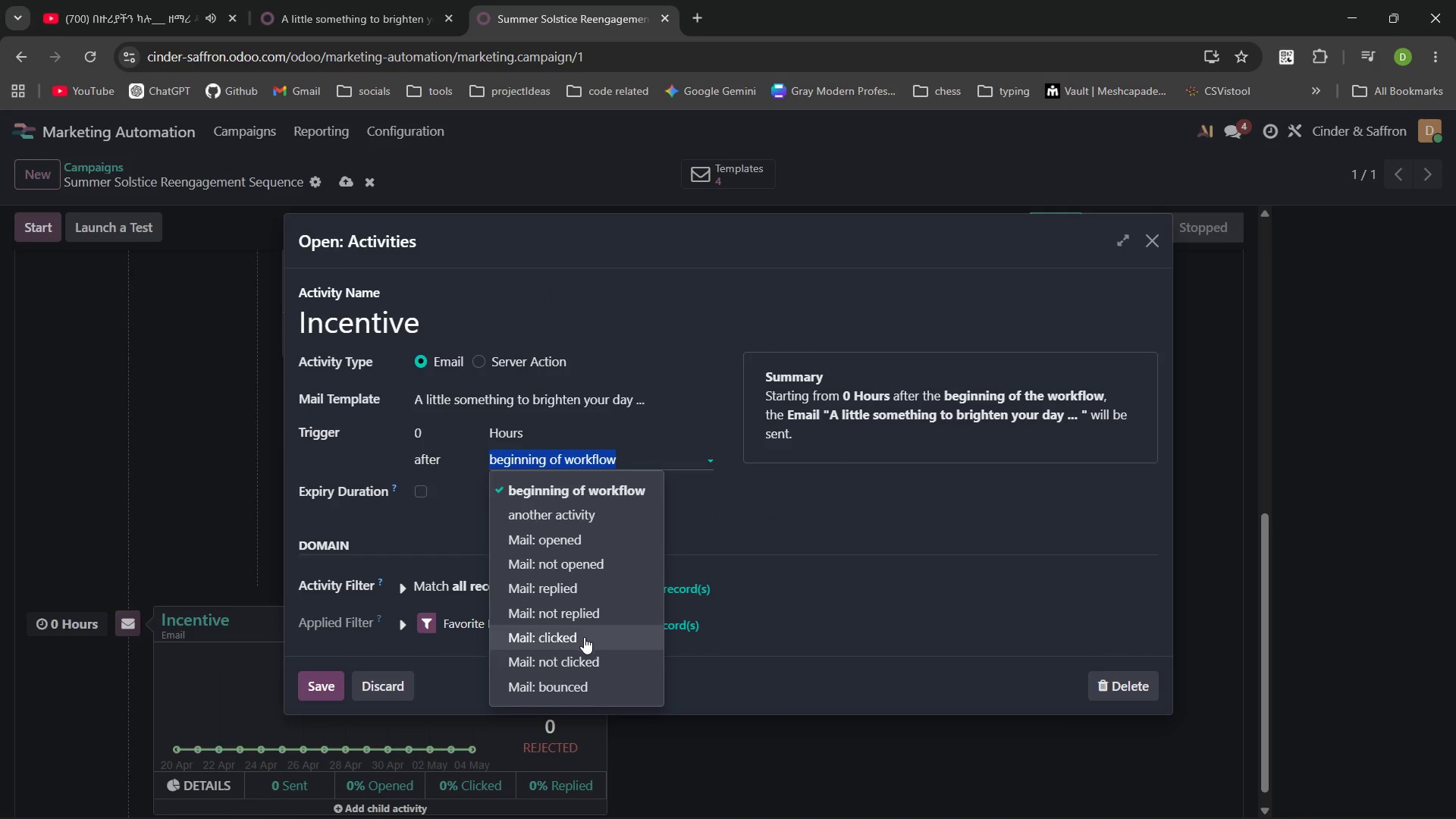 
left_click([577, 659])
 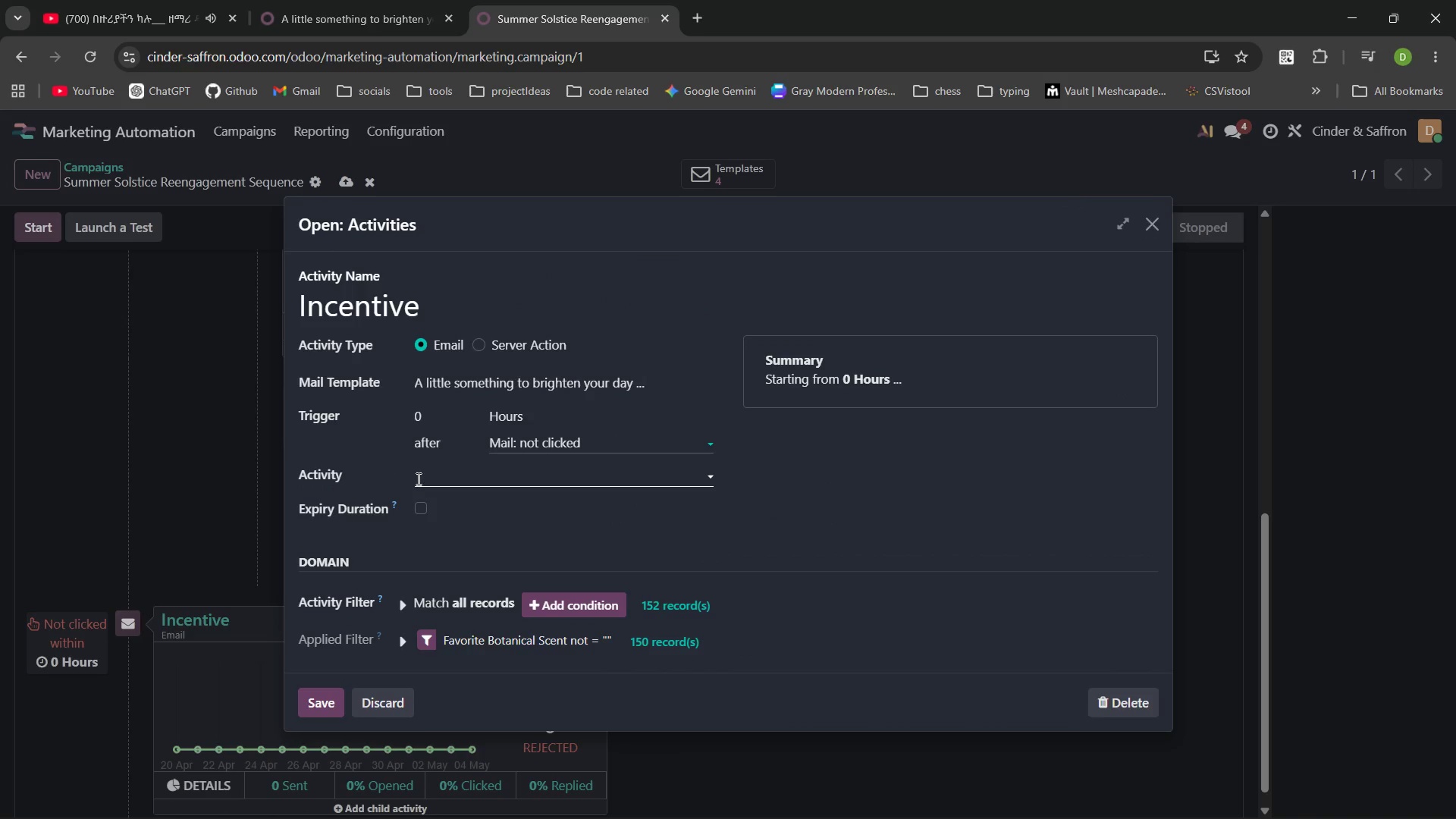 
left_click([419, 476])
 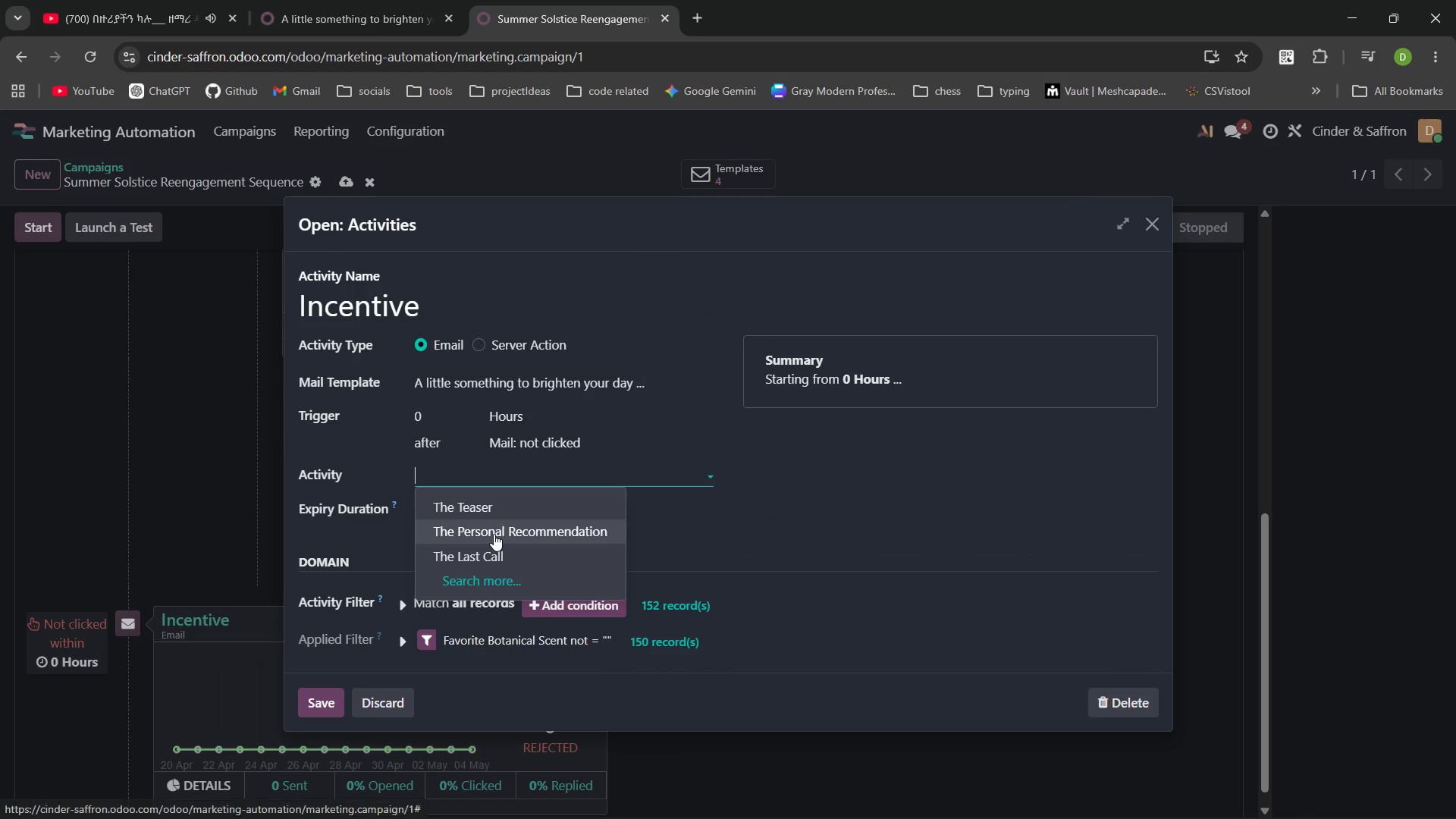 
left_click([494, 534])
 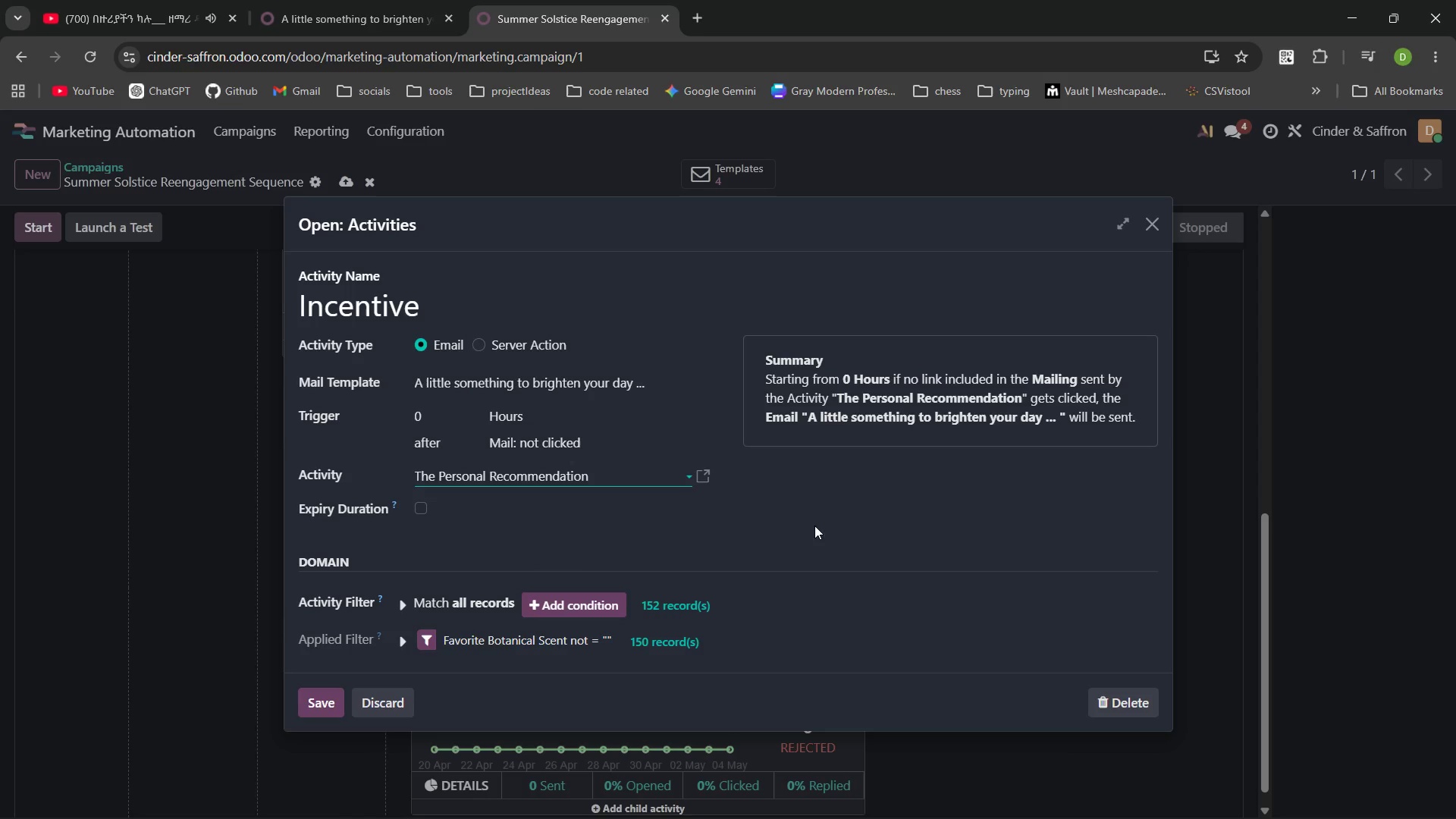 
wait(5.62)
 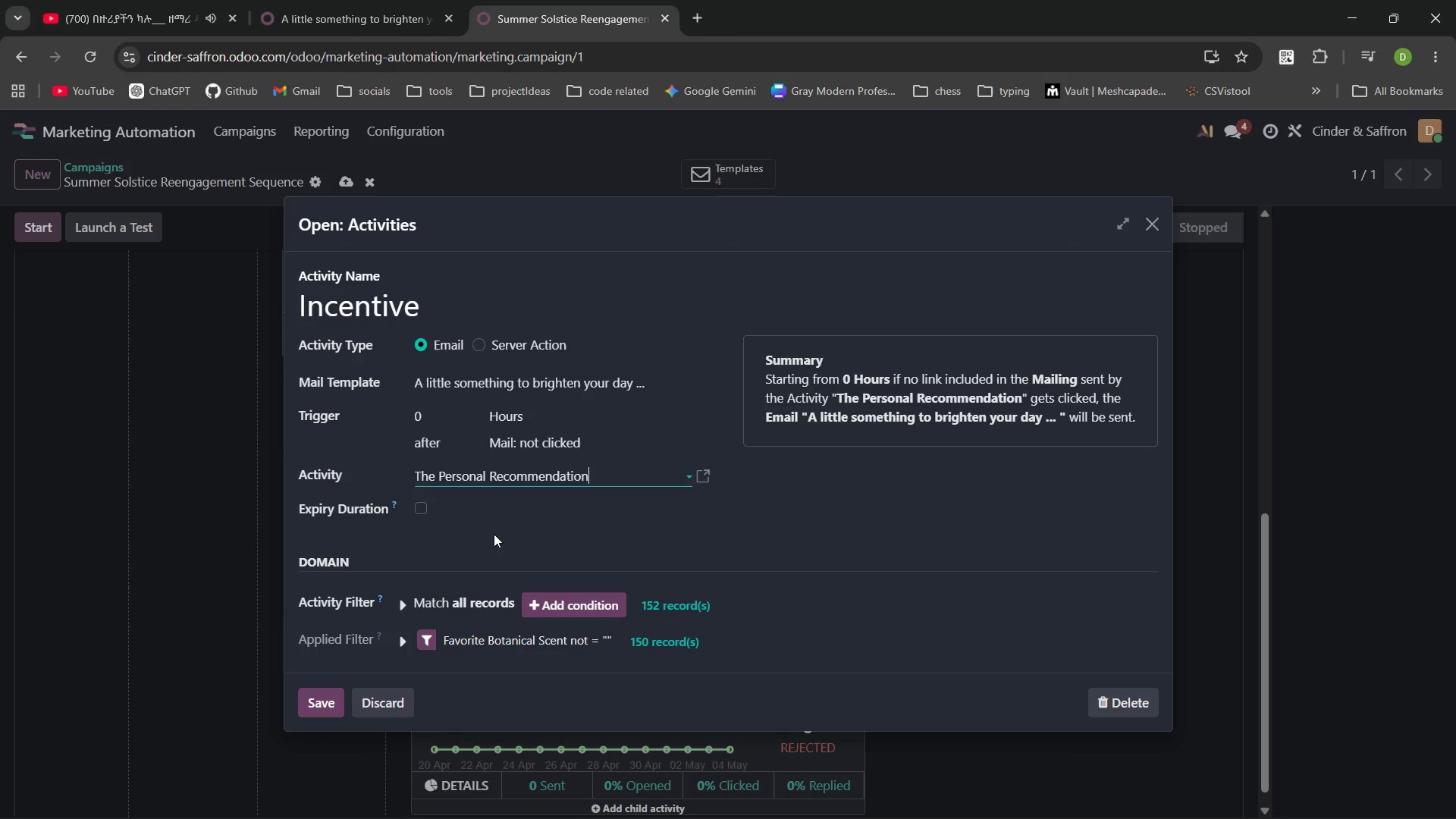 
left_click([433, 416])
 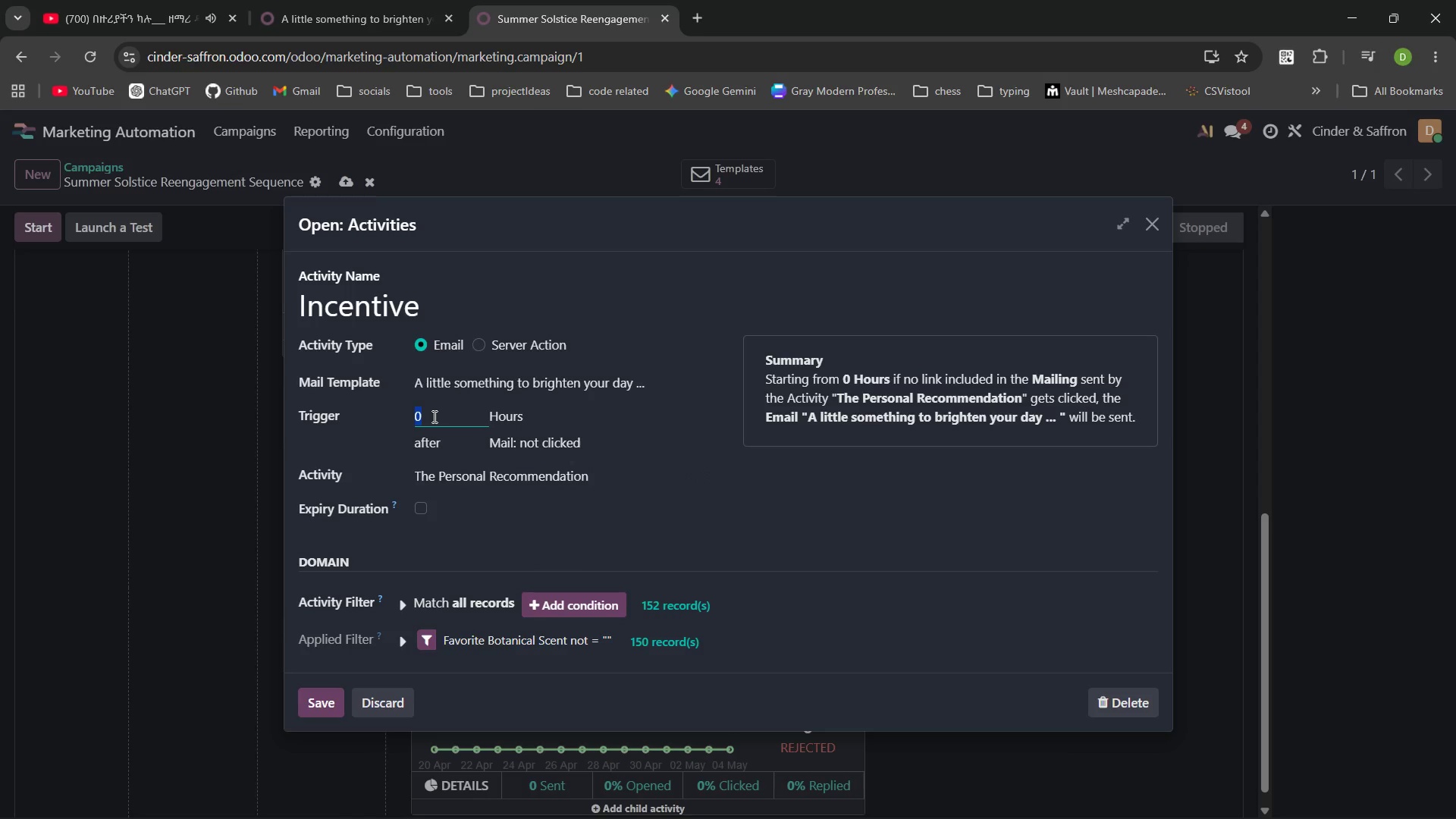 
type(48)
 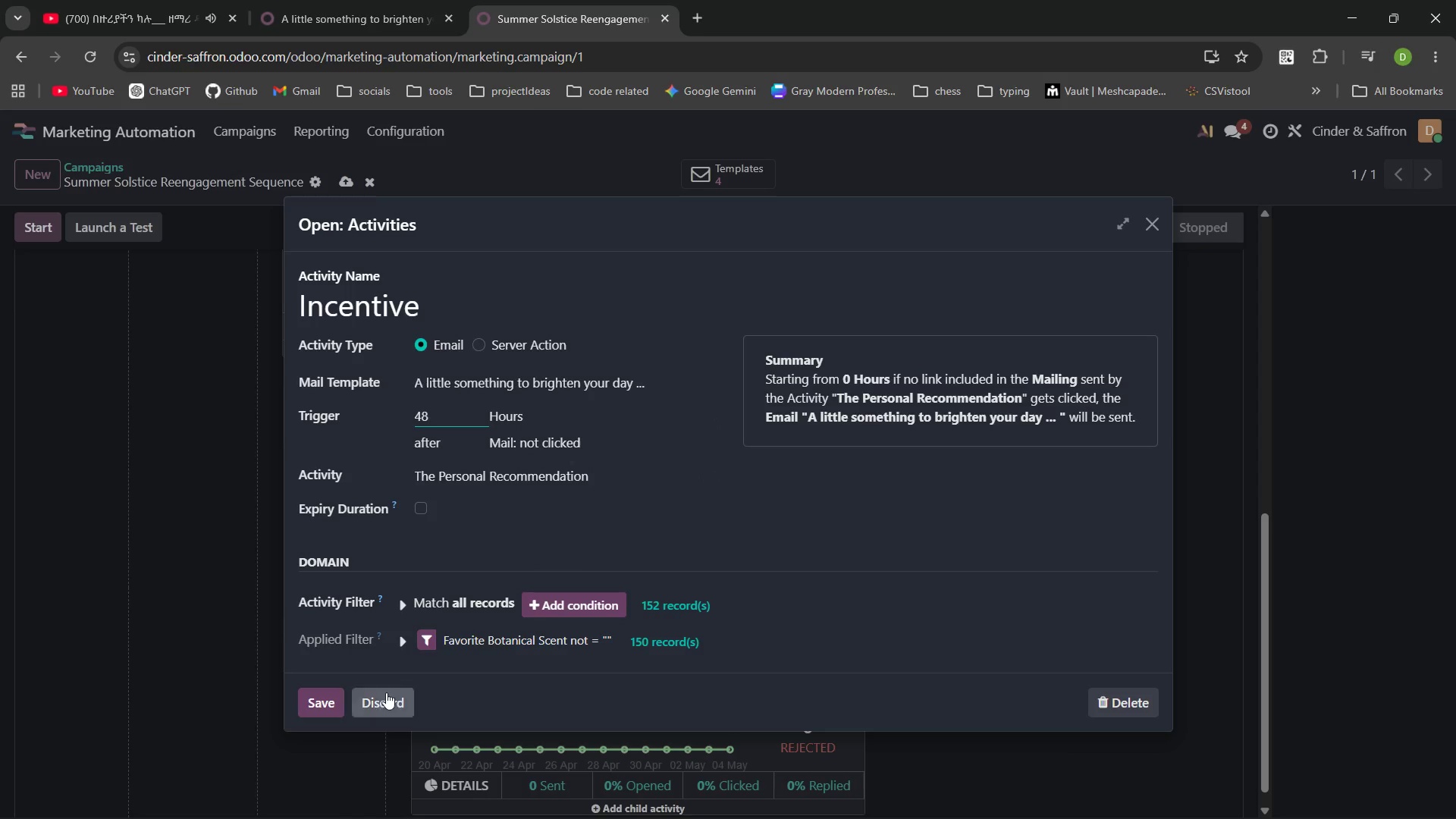 
left_click([332, 692])
 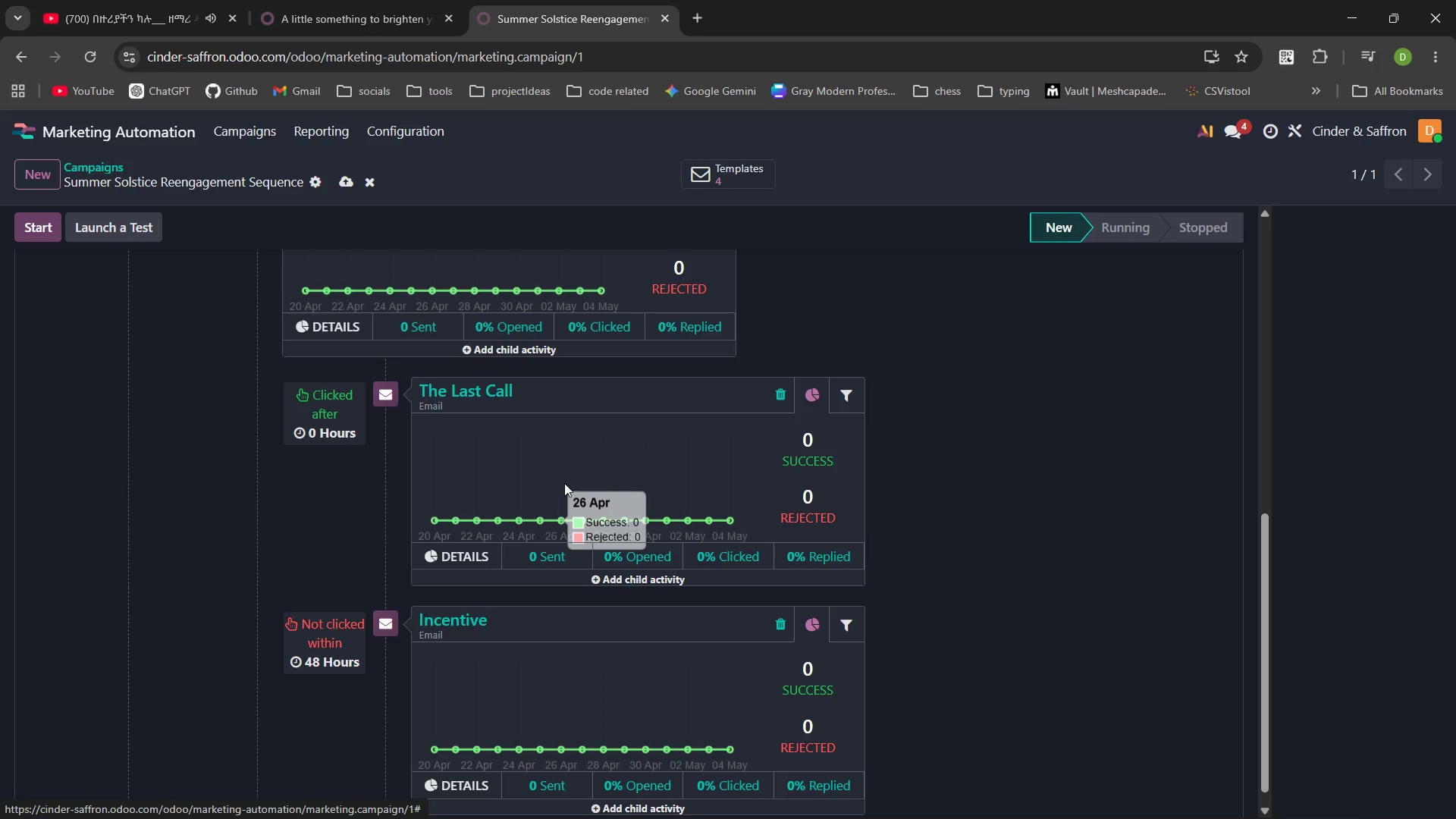 
left_click([463, 388])
 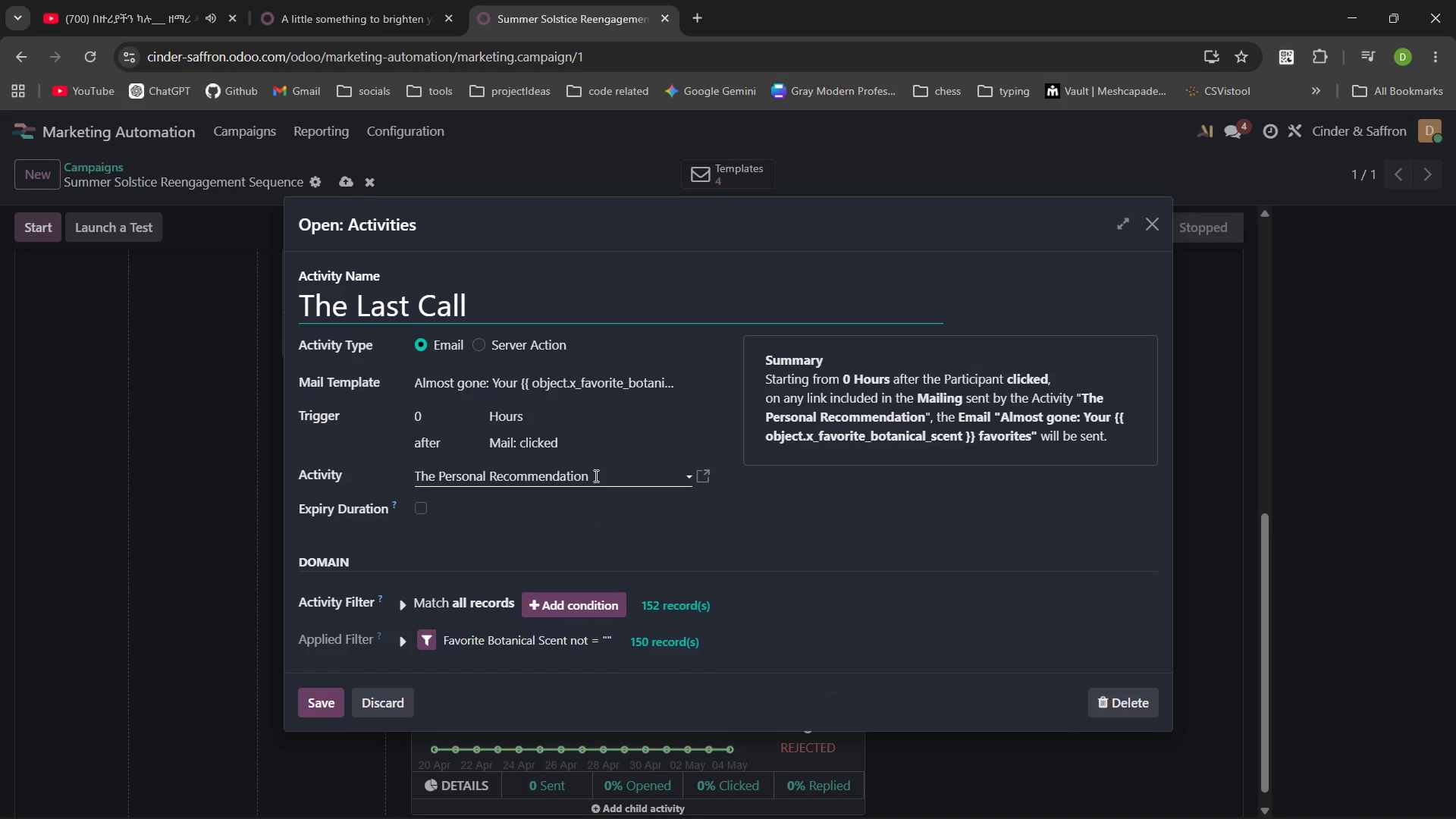 
wait(7.2)
 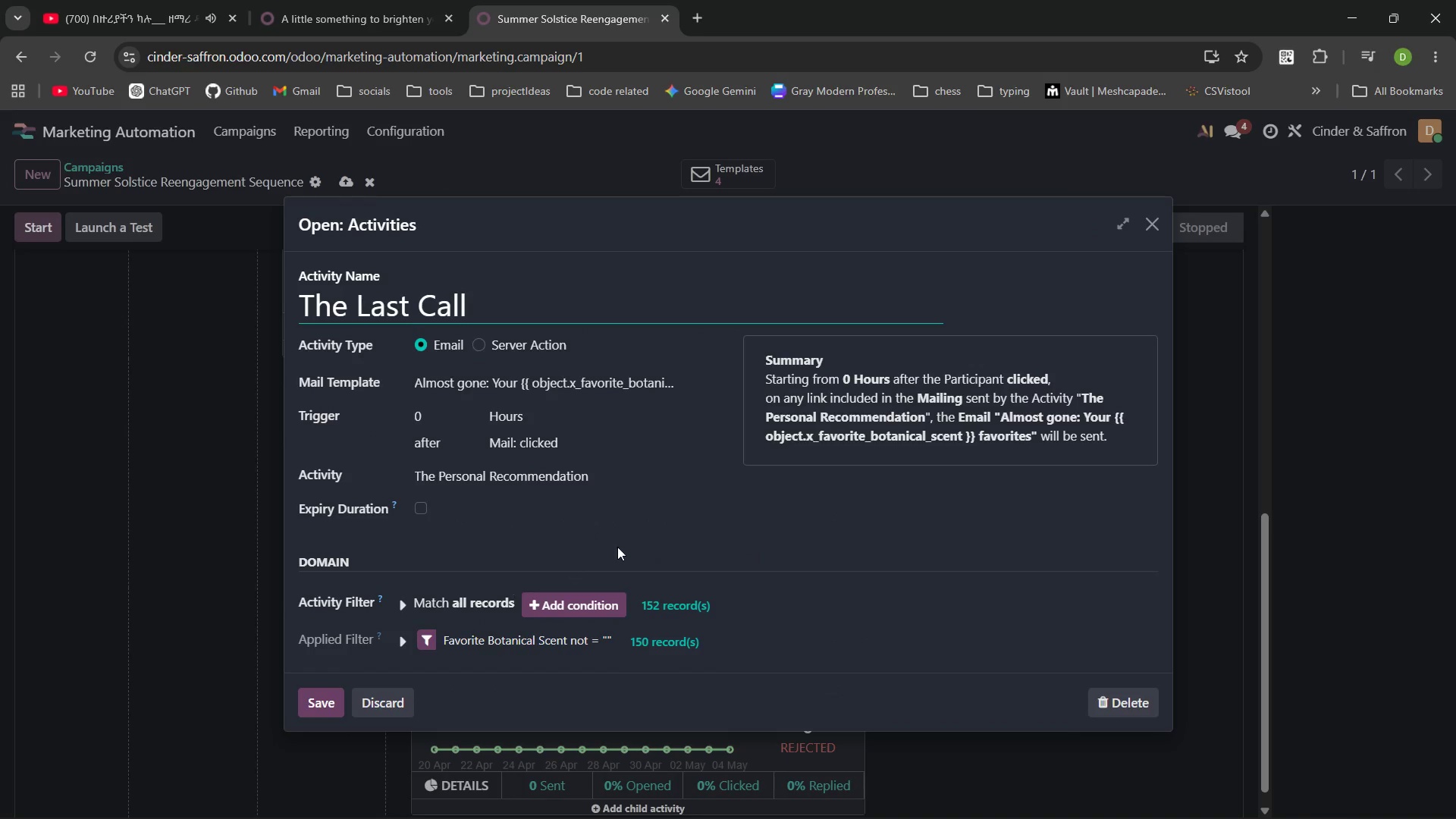 
left_click([433, 411])
 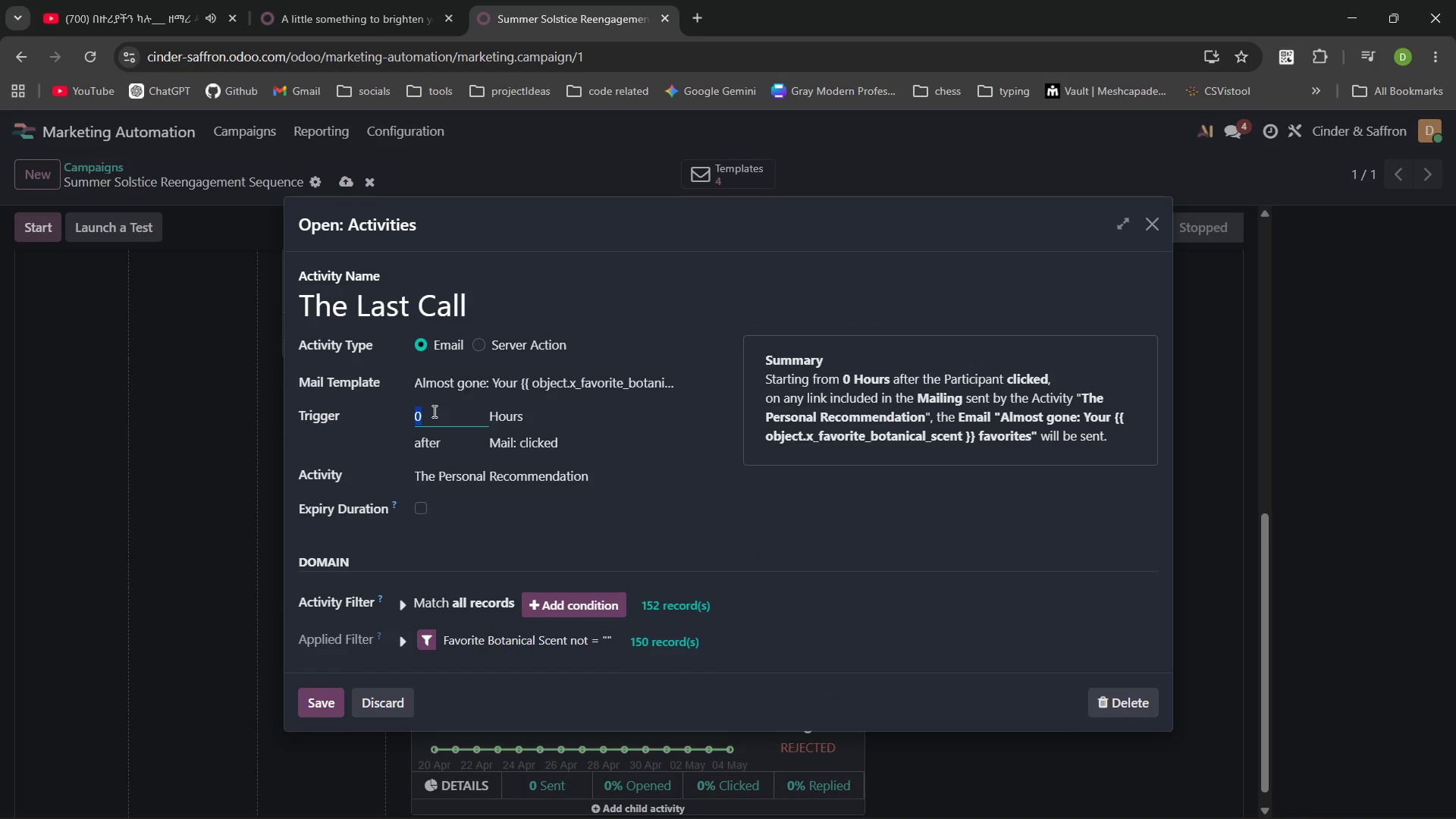 
type(48)
 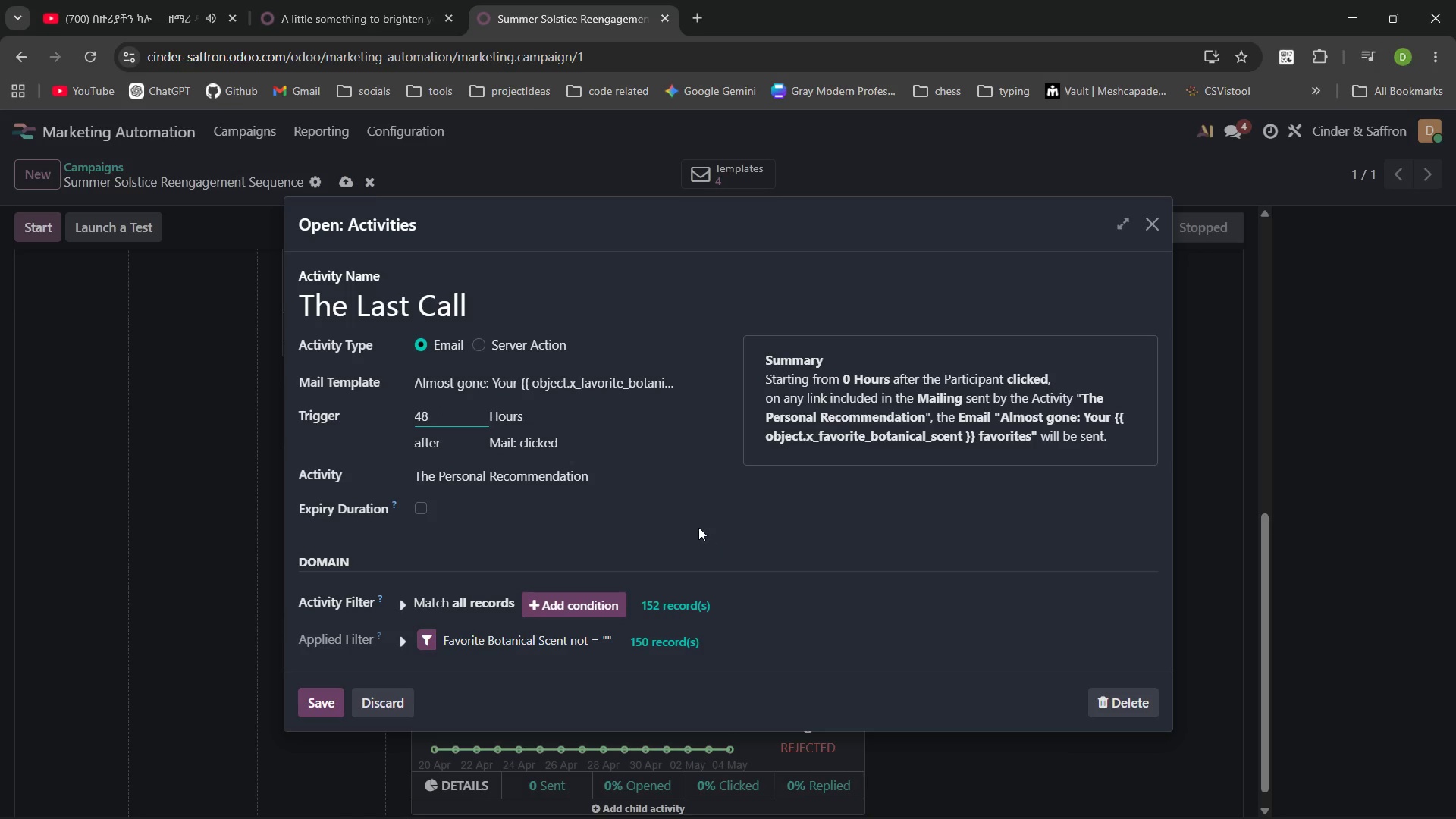 
left_click([696, 526])
 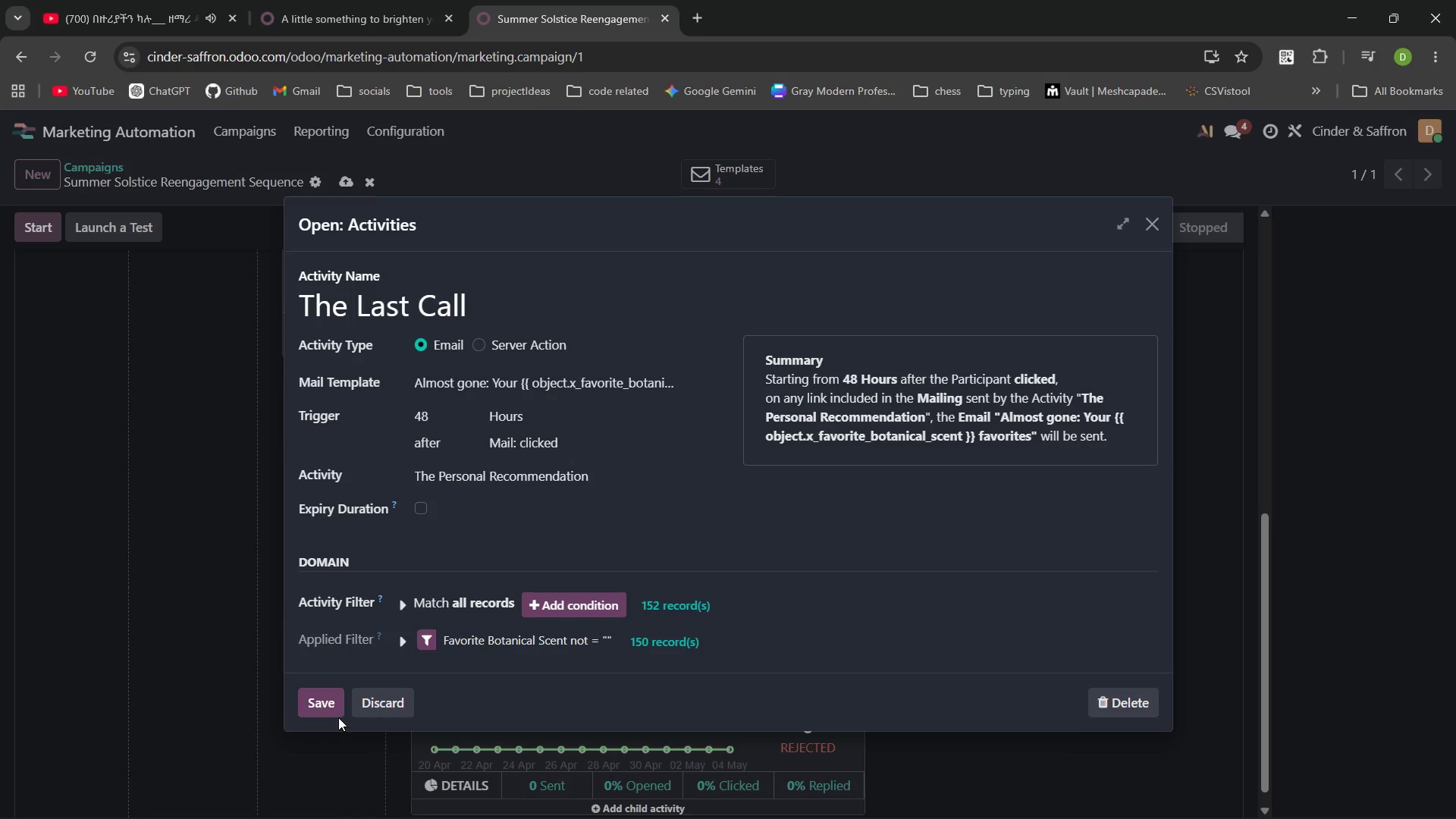 
left_click([328, 706])
 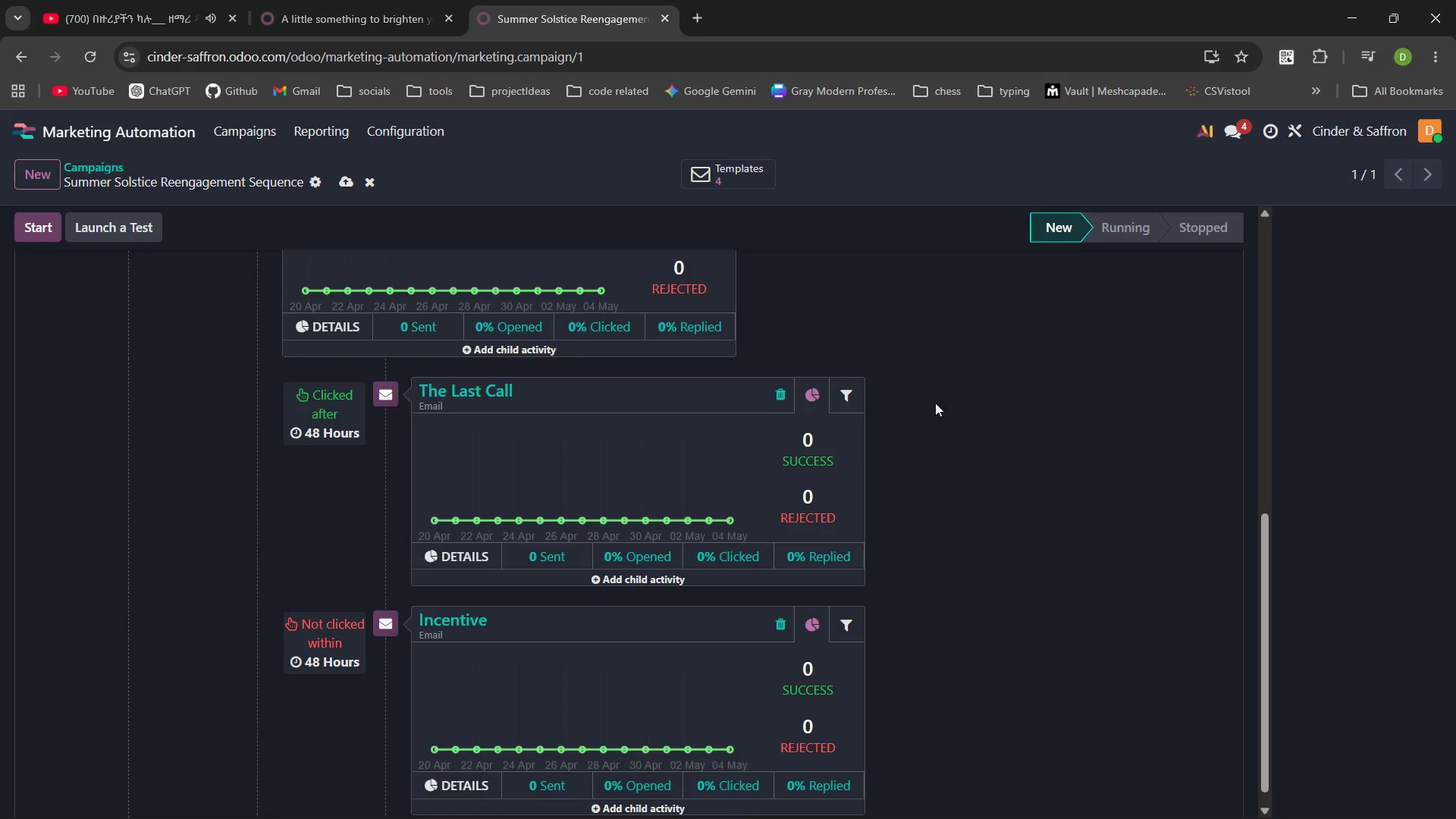 
mouse_move([609, 538])
 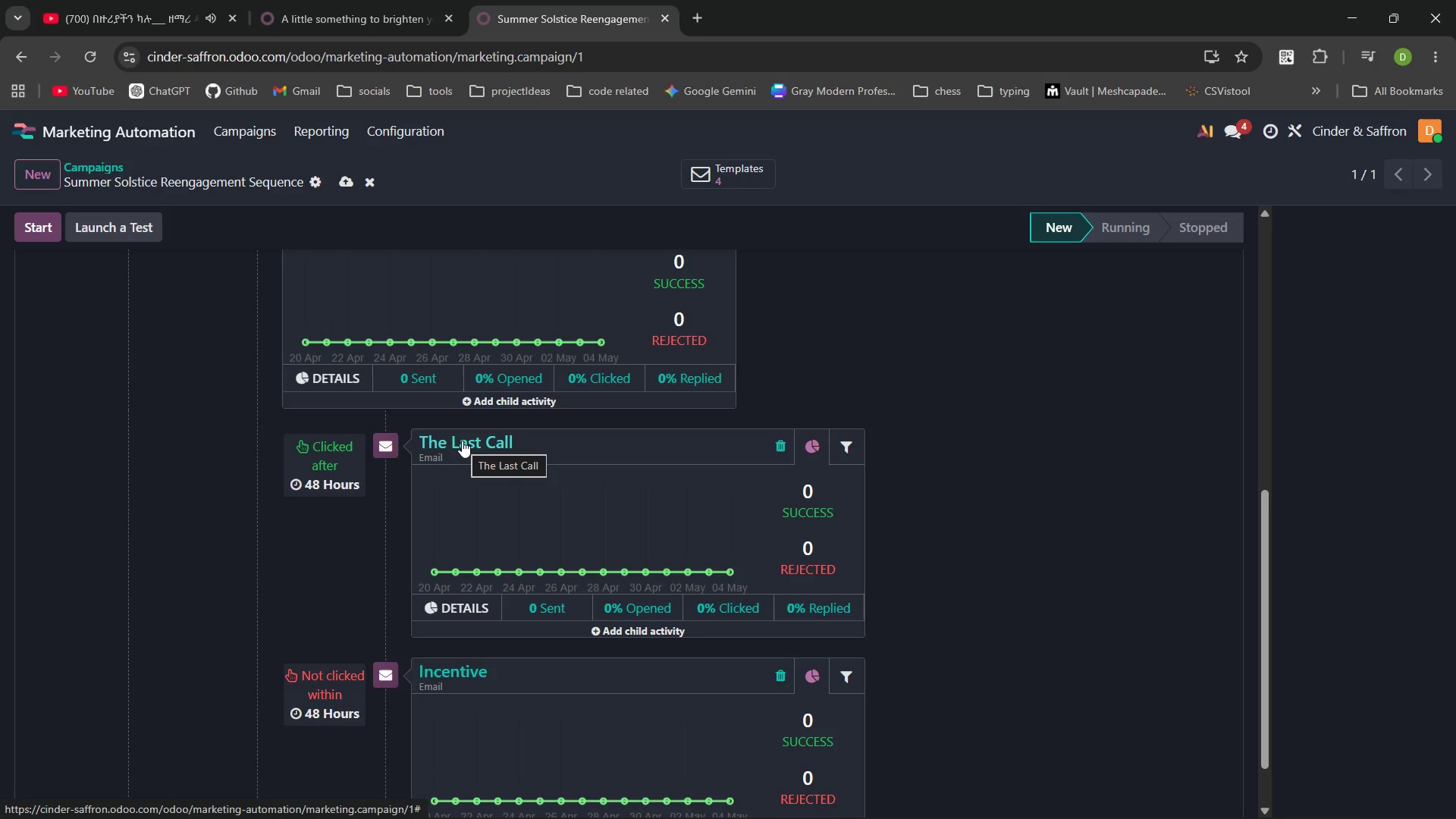 
wait(17.27)
 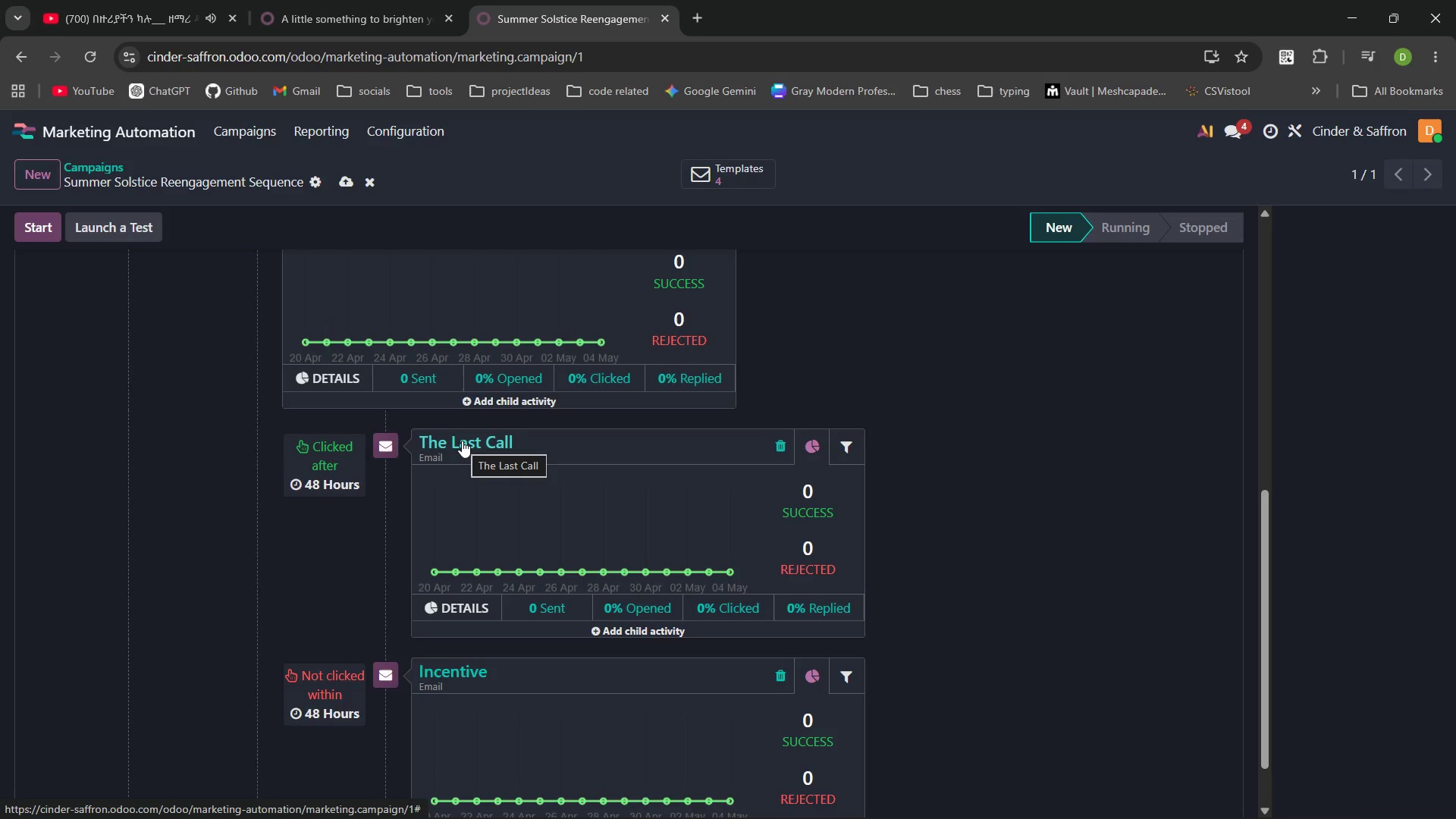 
left_click([493, 443])
 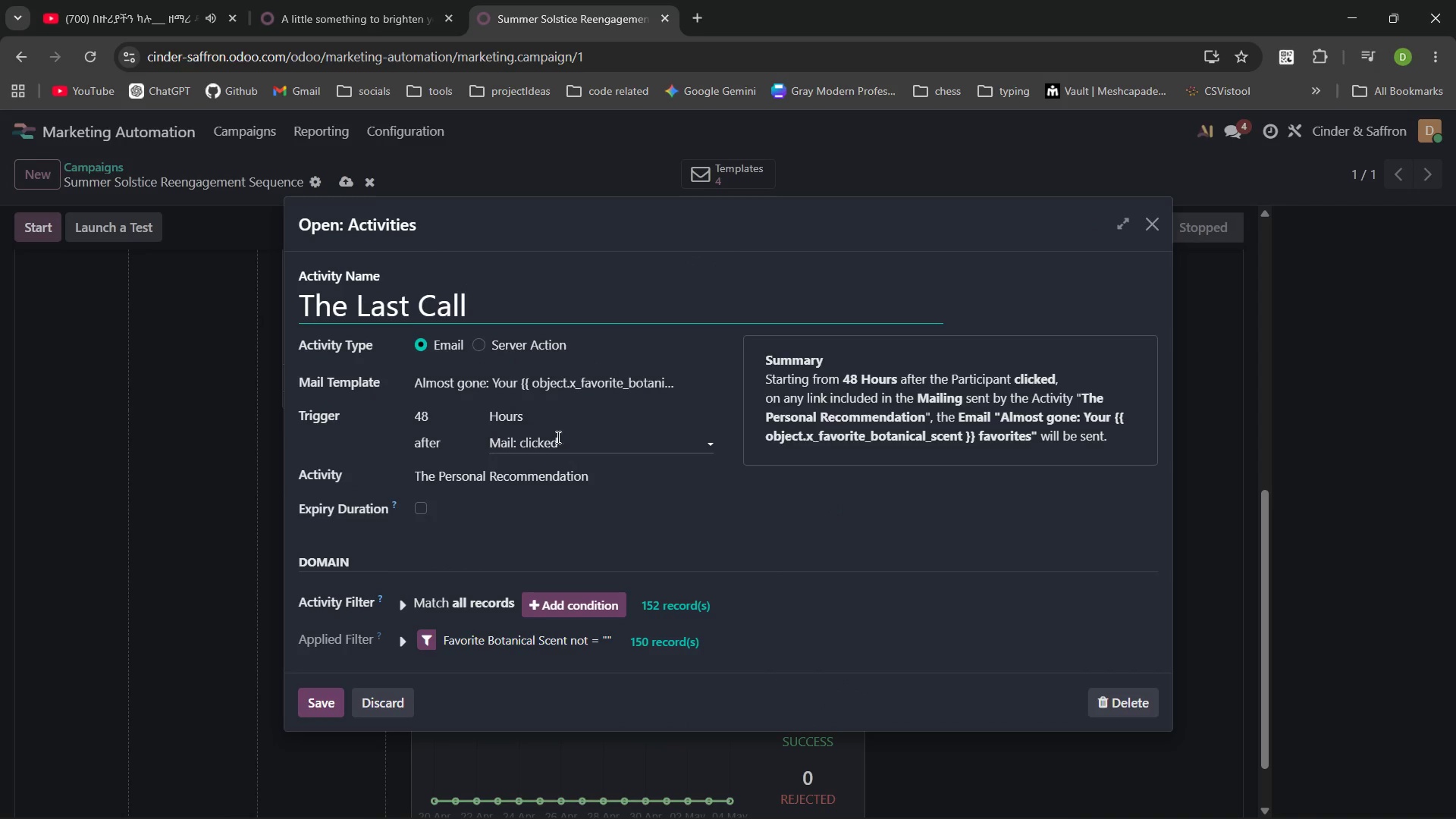 
left_click([1159, 231])
 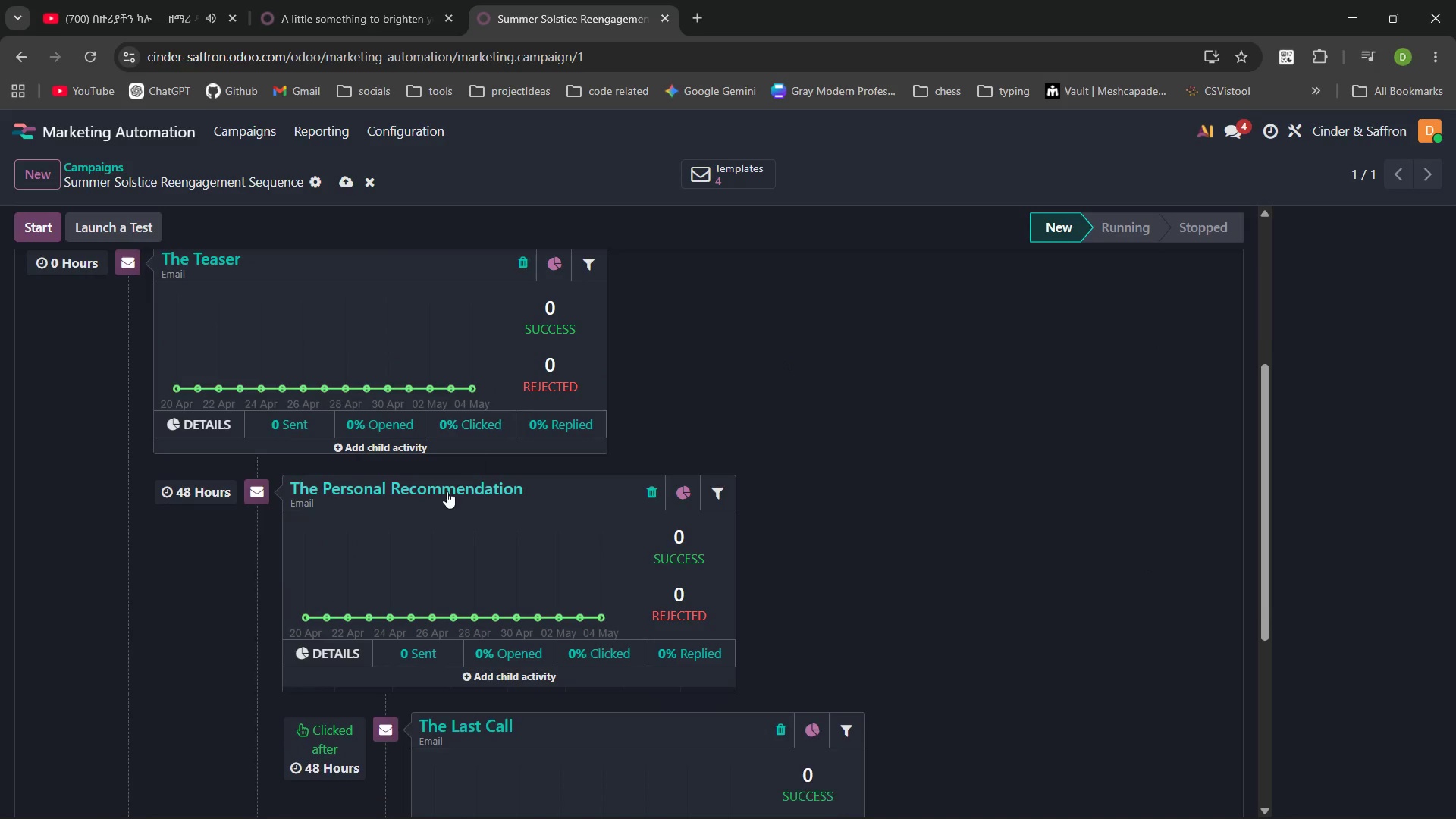 
left_click([442, 494])
 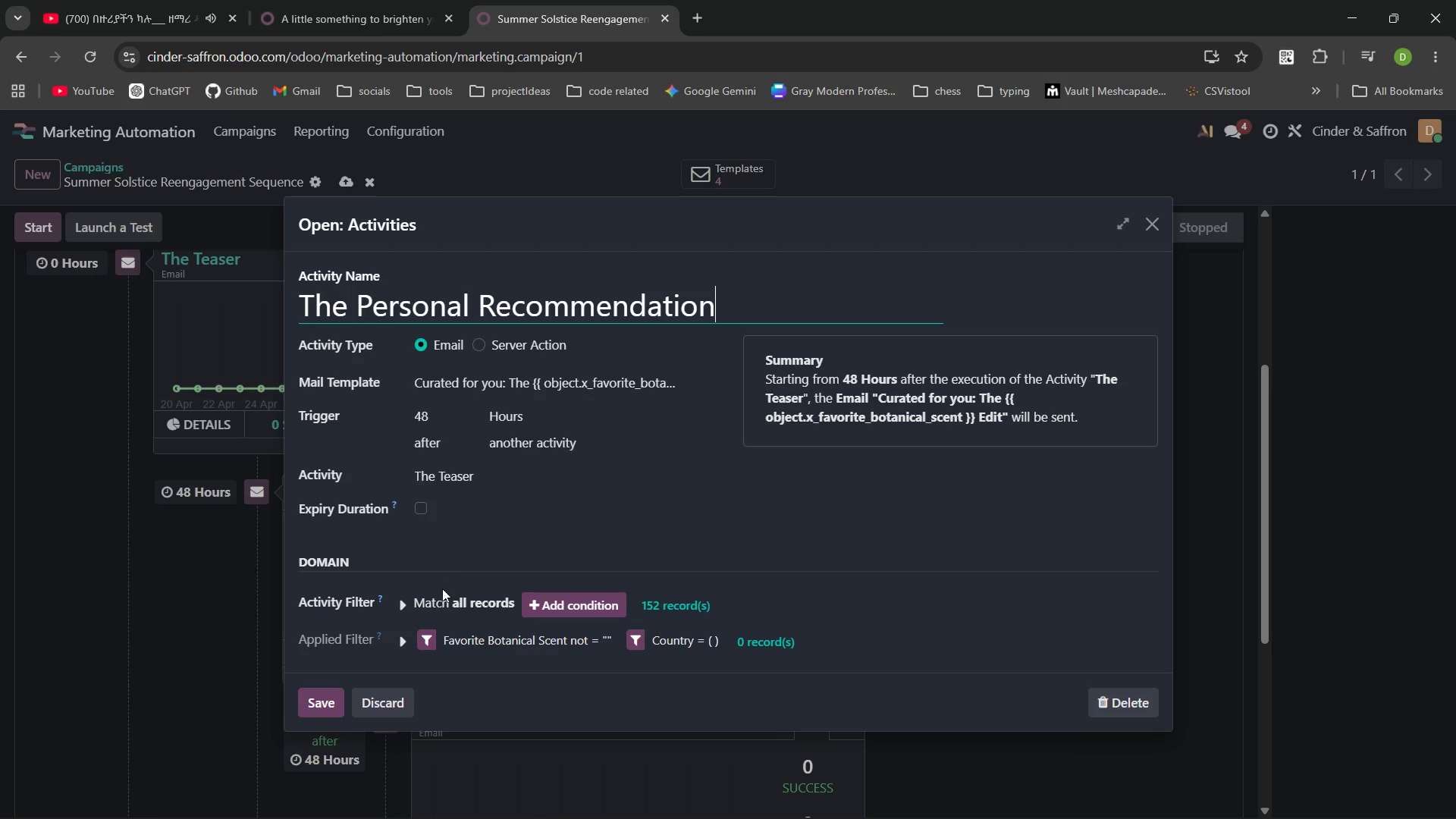 
wait(6.45)
 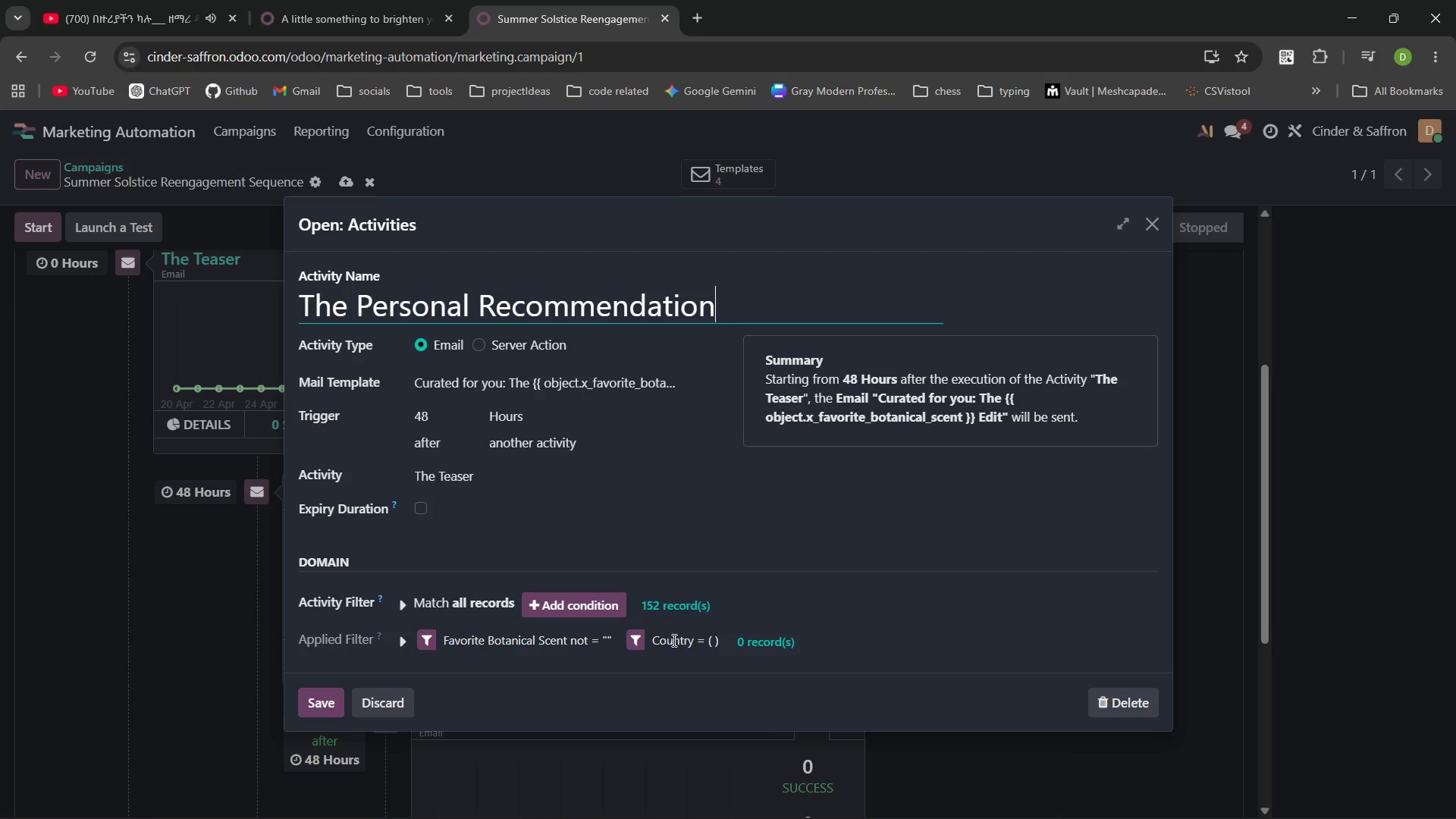 
left_click([397, 604])
 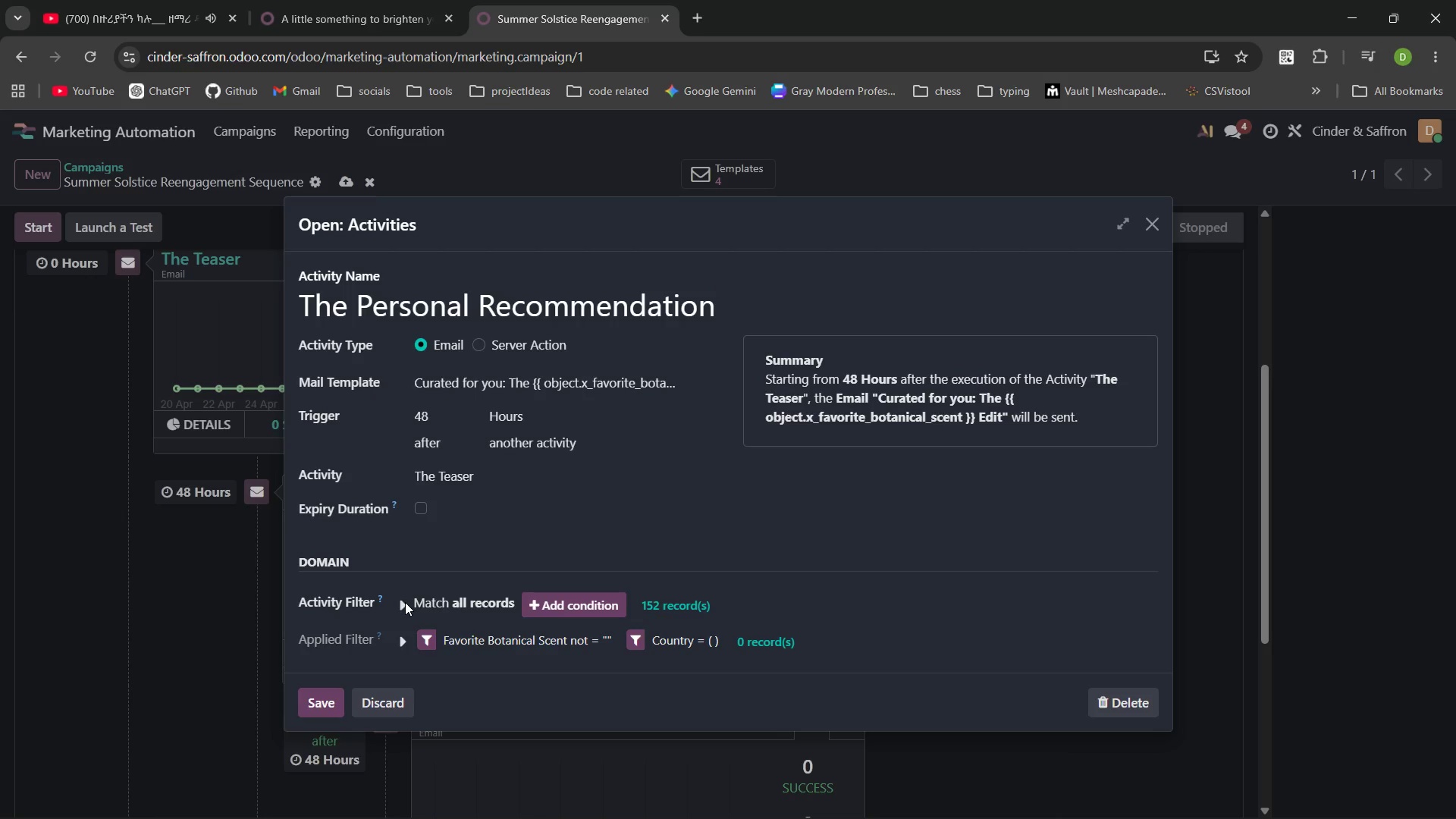 
left_click([405, 602])
 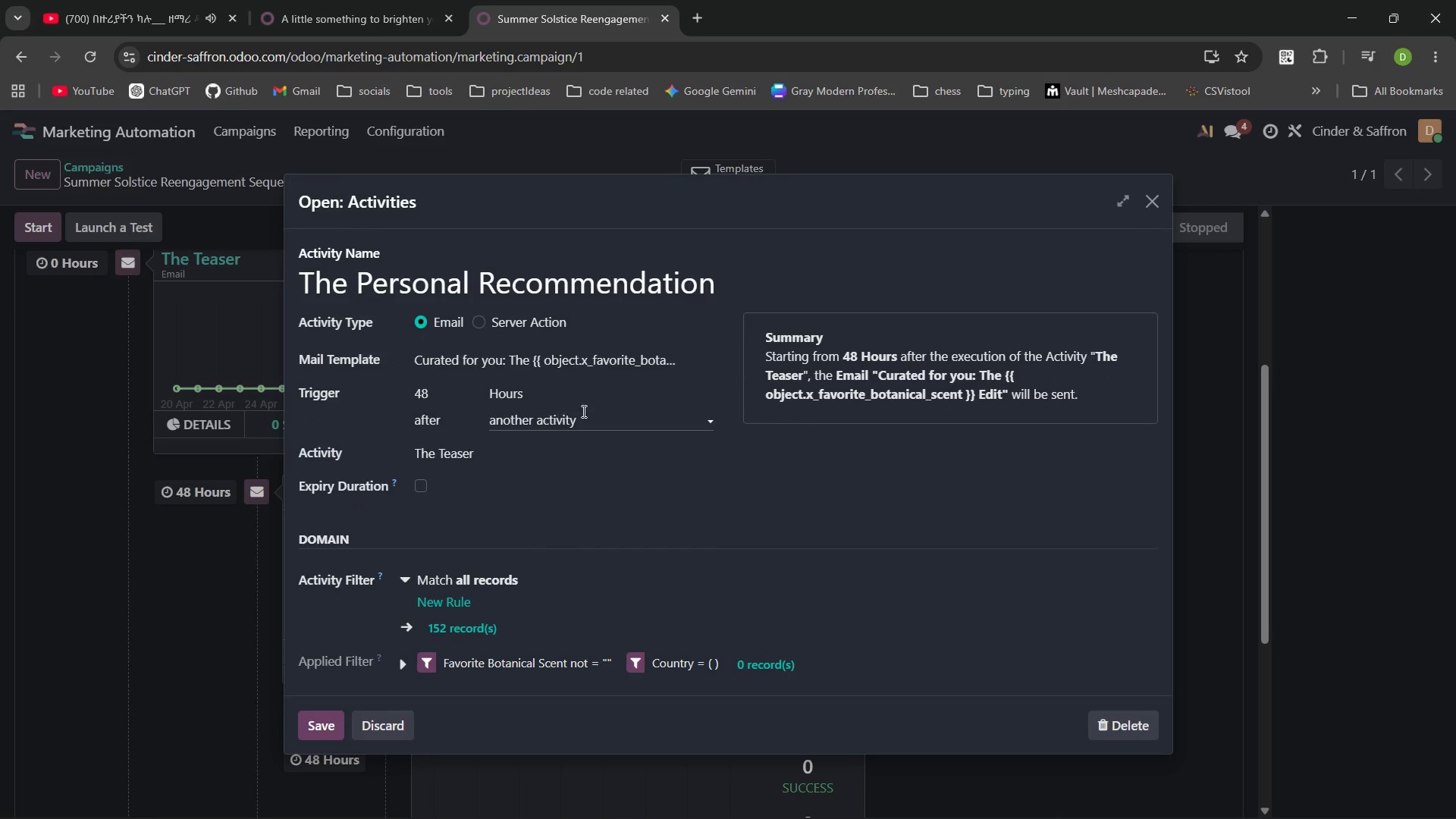 
left_click([629, 413])
 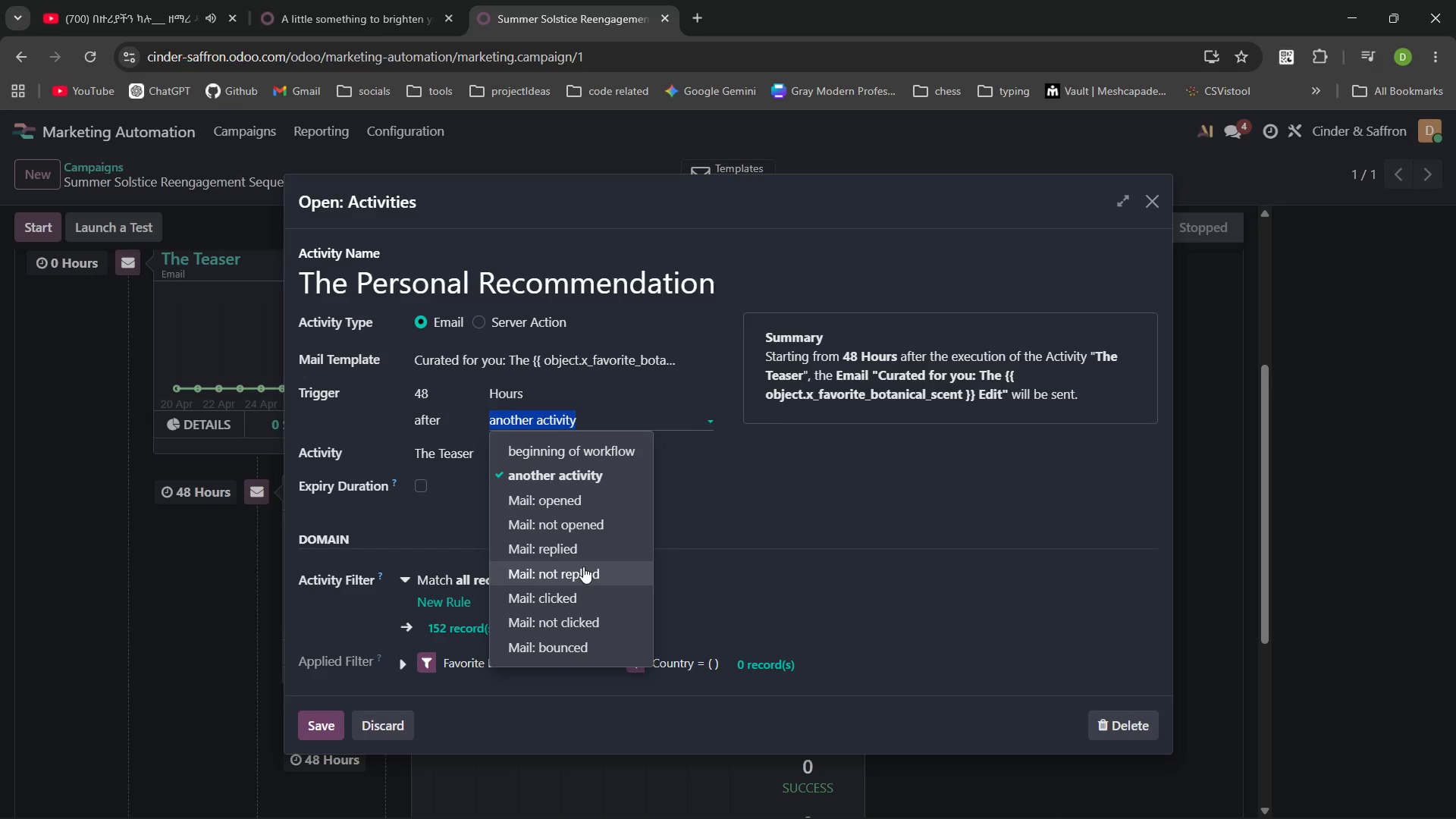 
left_click([587, 489])
 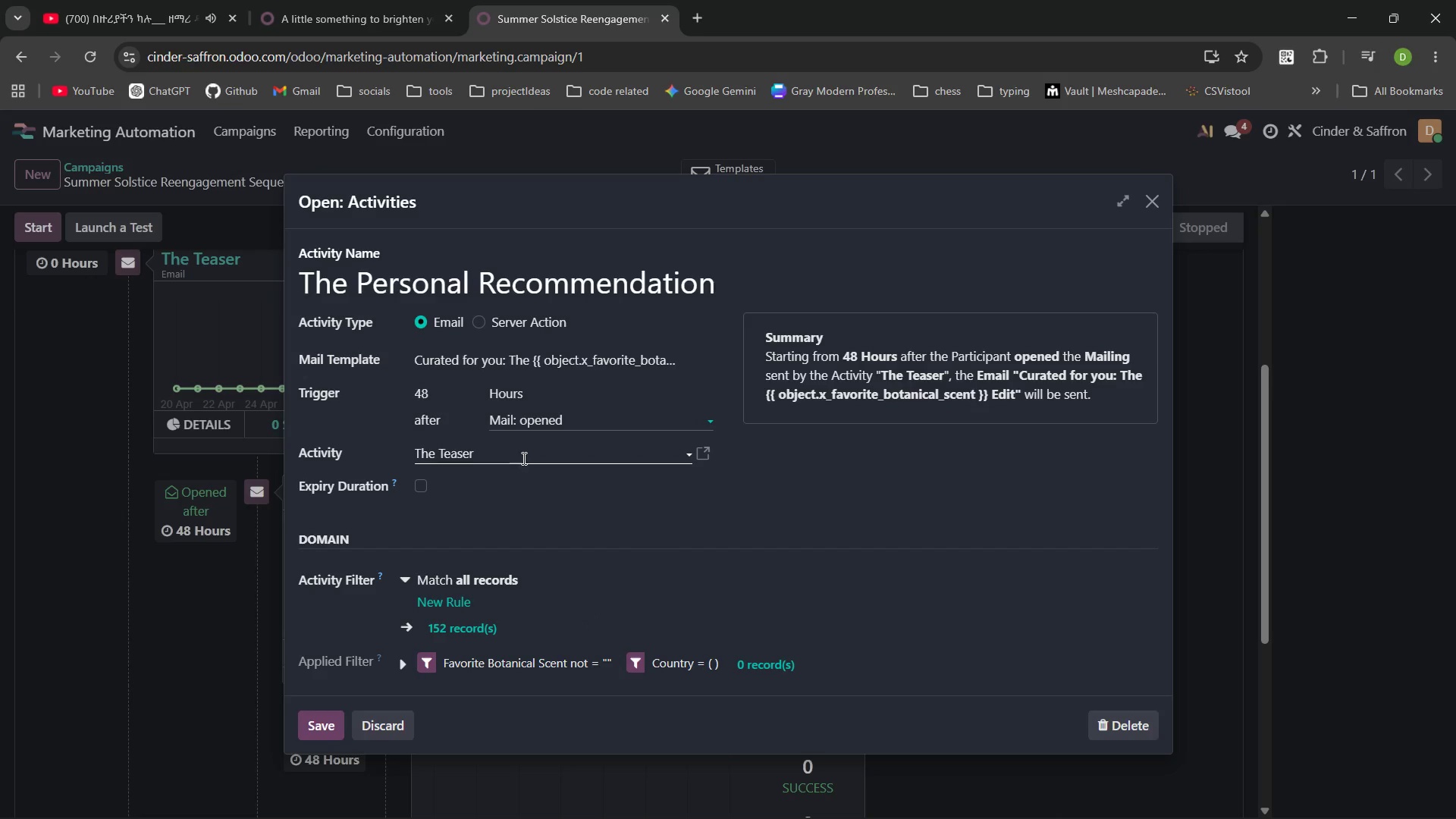 
left_click([522, 458])
 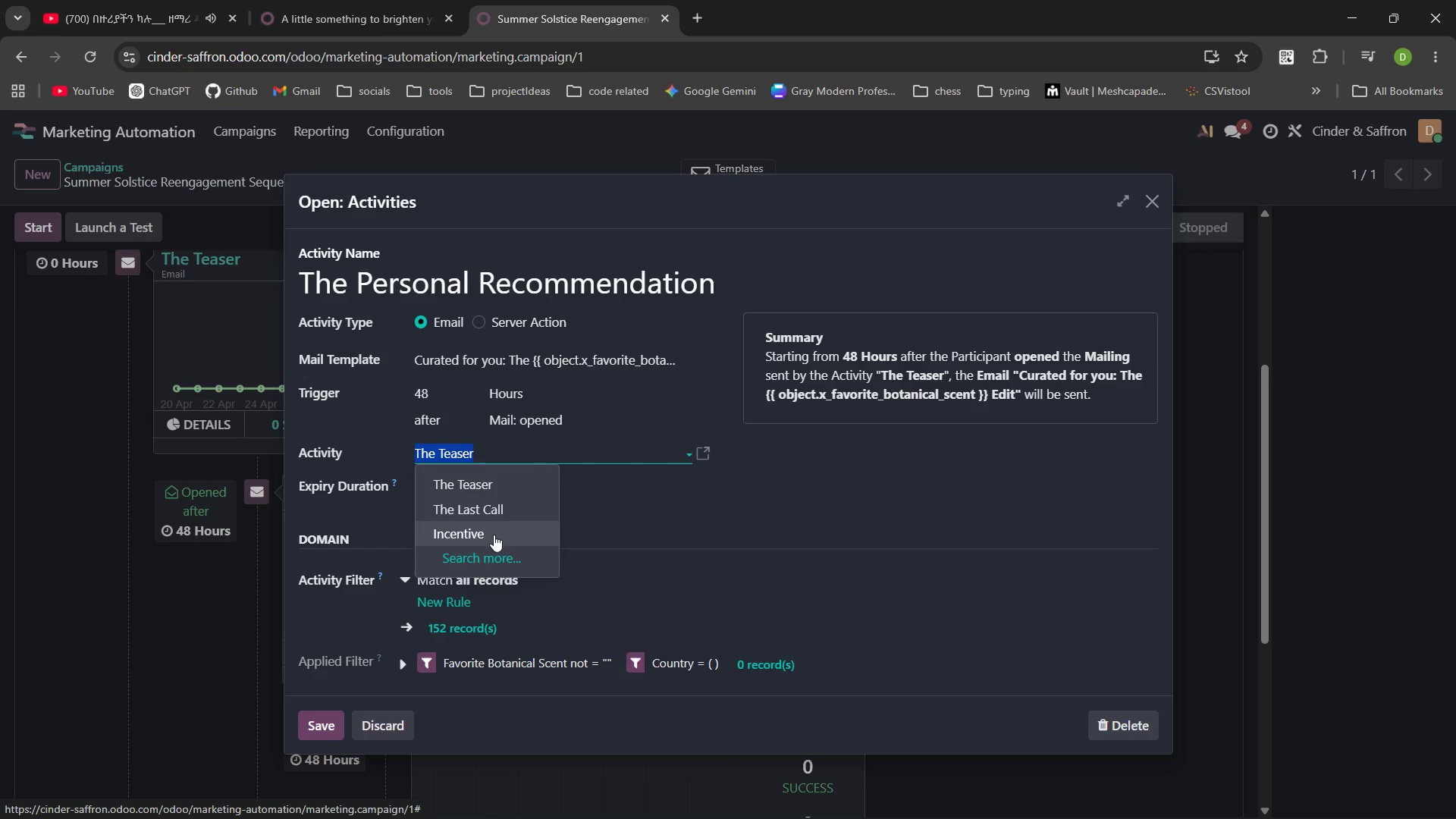 
left_click([502, 476])
 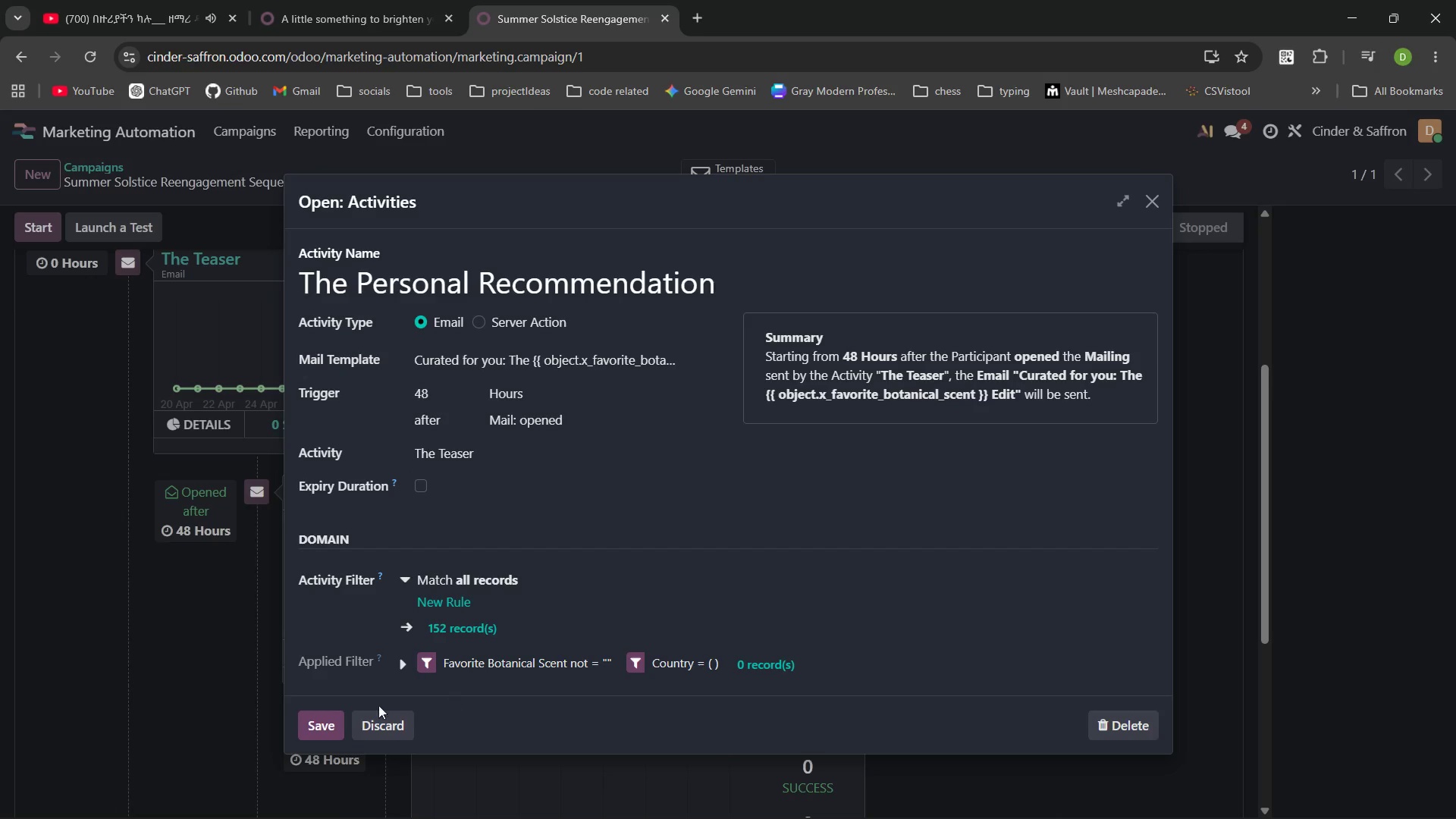 
left_click([322, 720])
 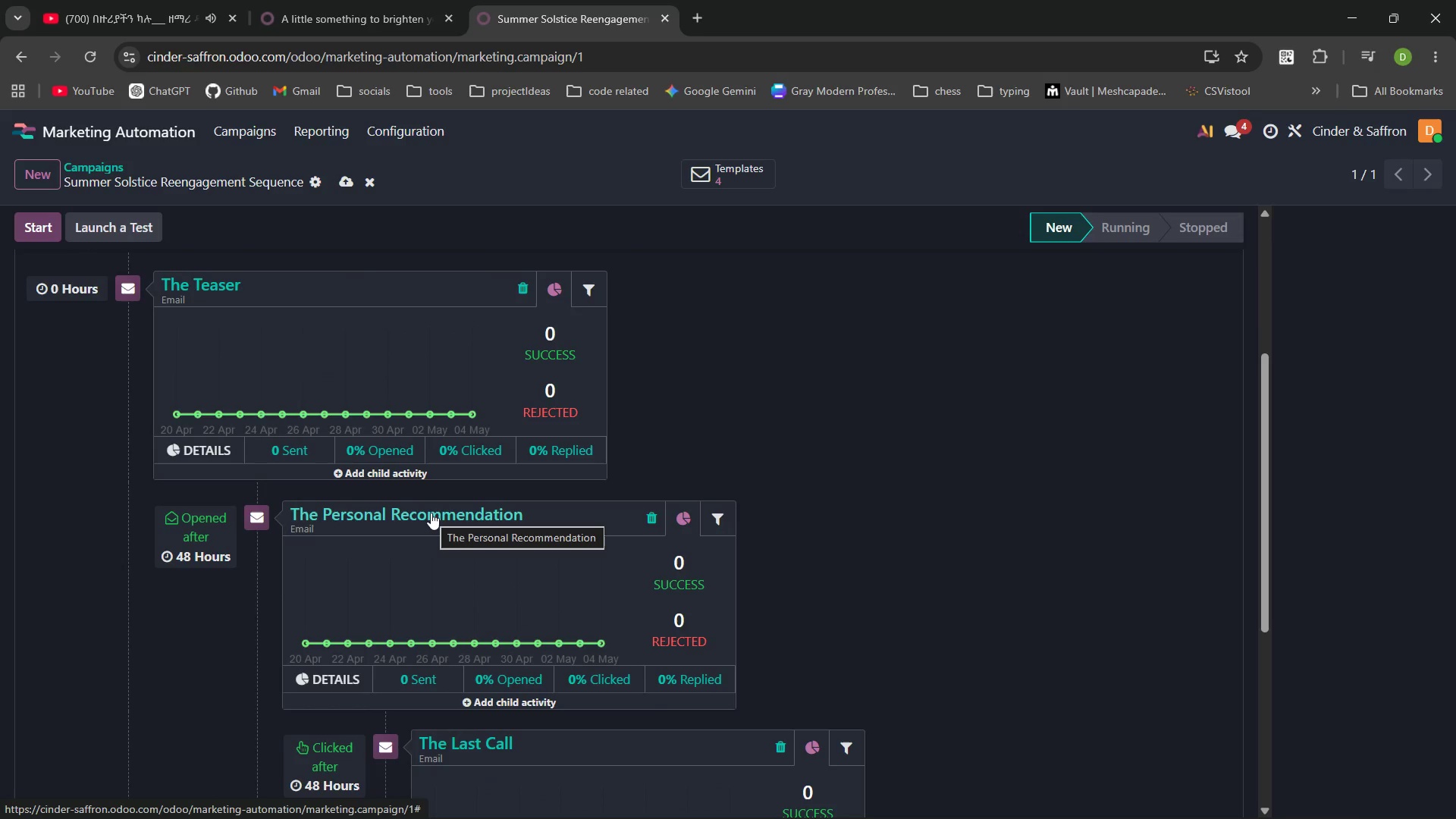 
wait(33.67)
 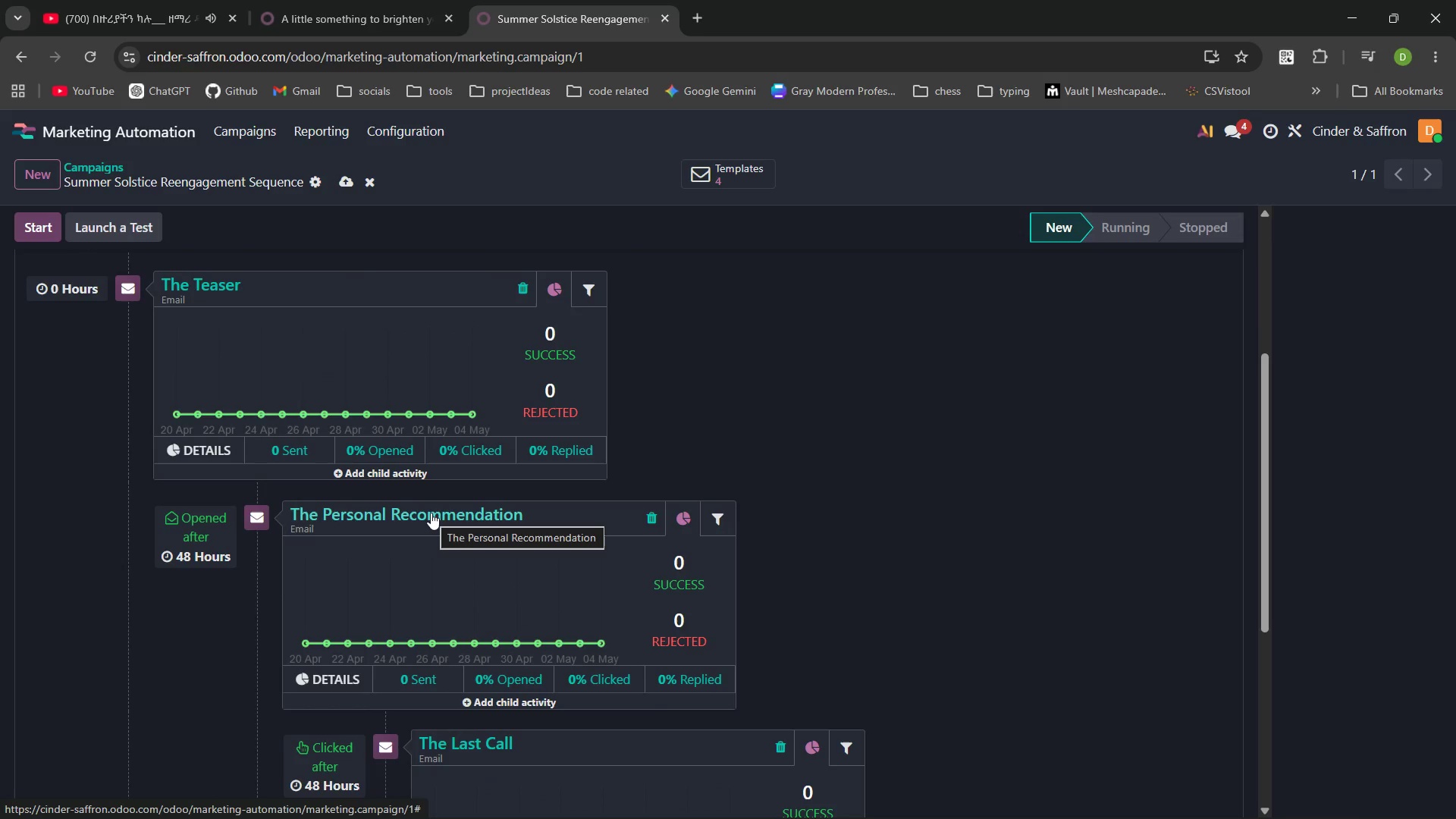 
left_click([431, 513])
 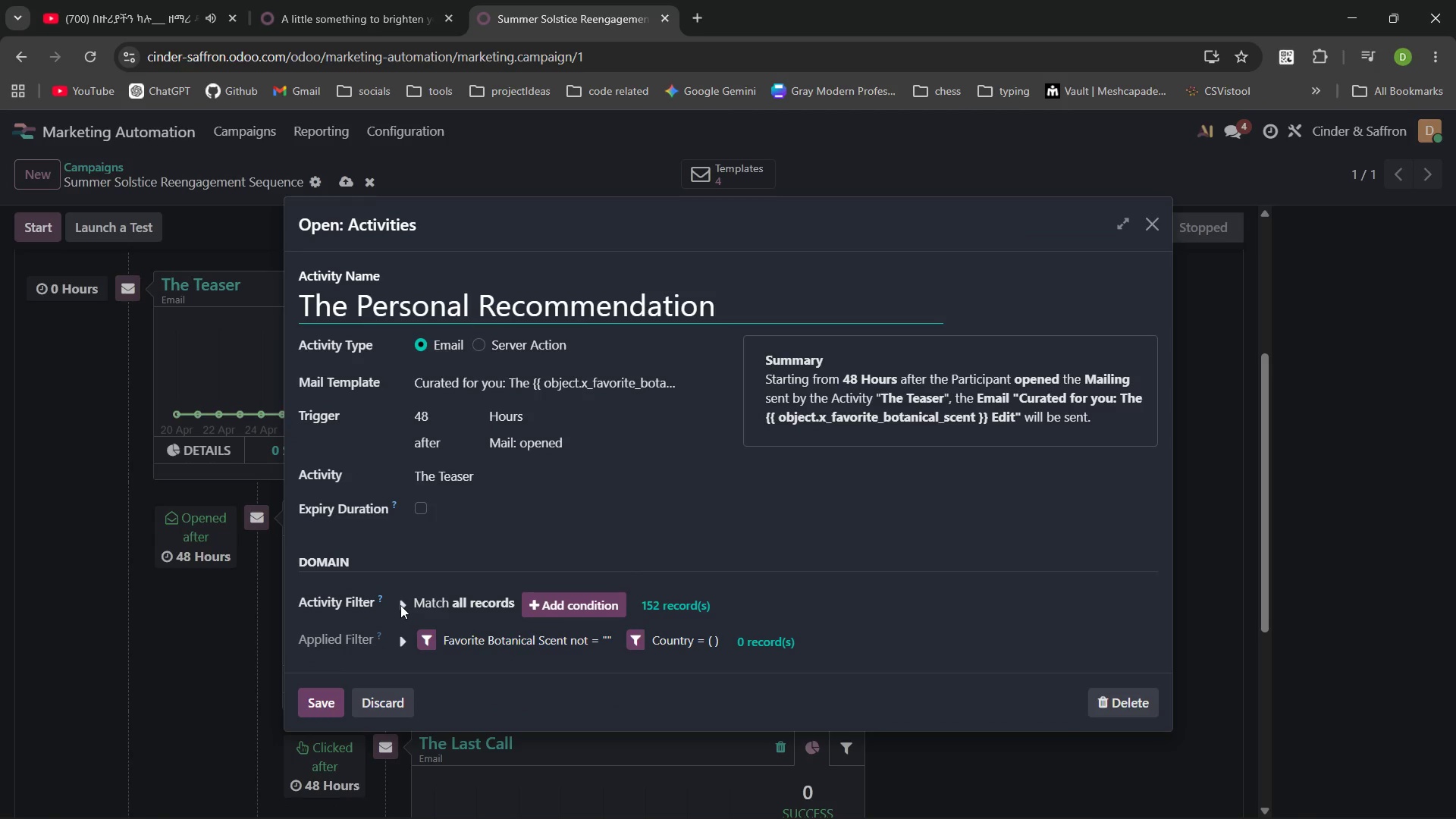 
left_click([399, 605])
 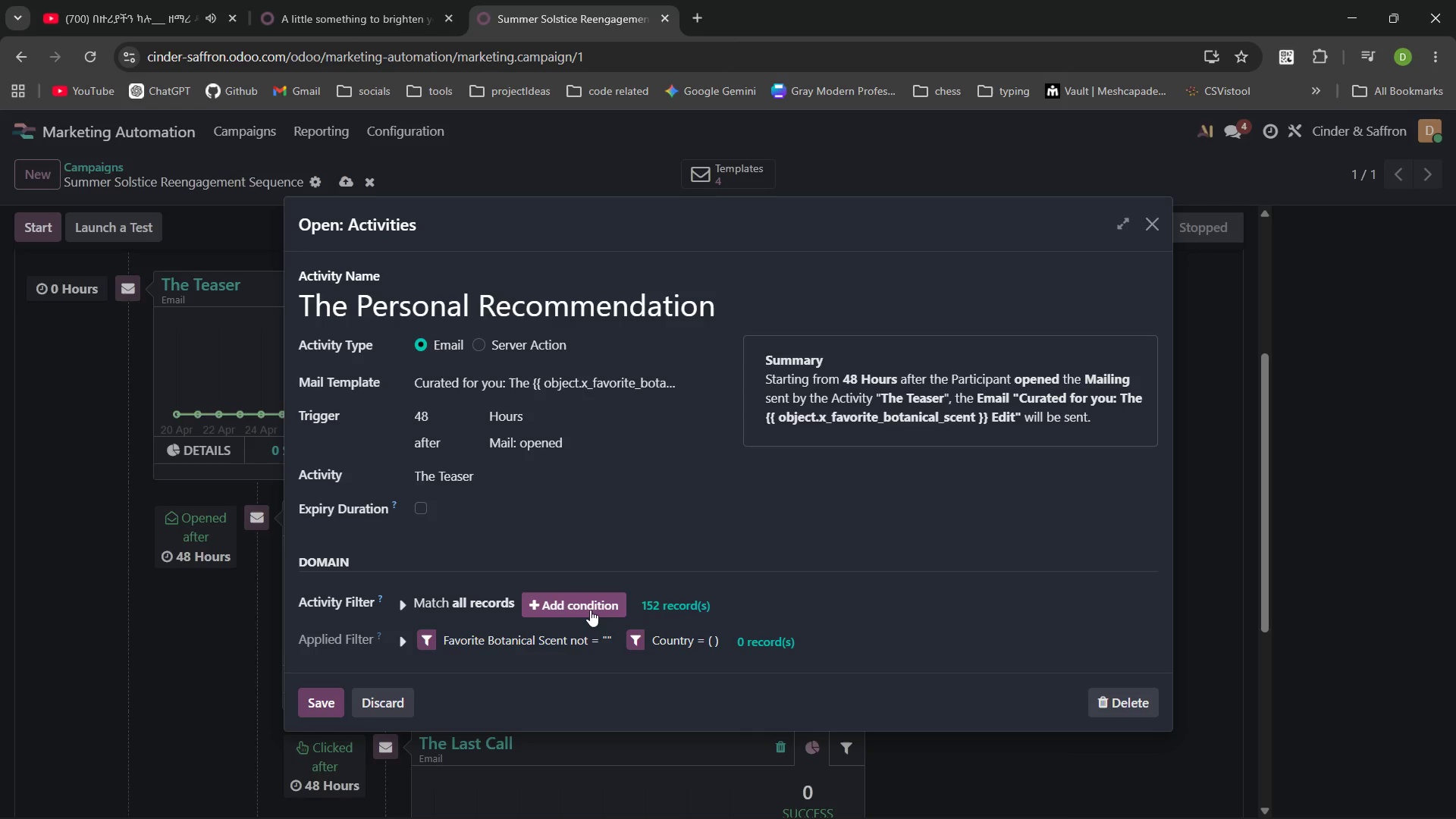 
left_click([590, 608])
 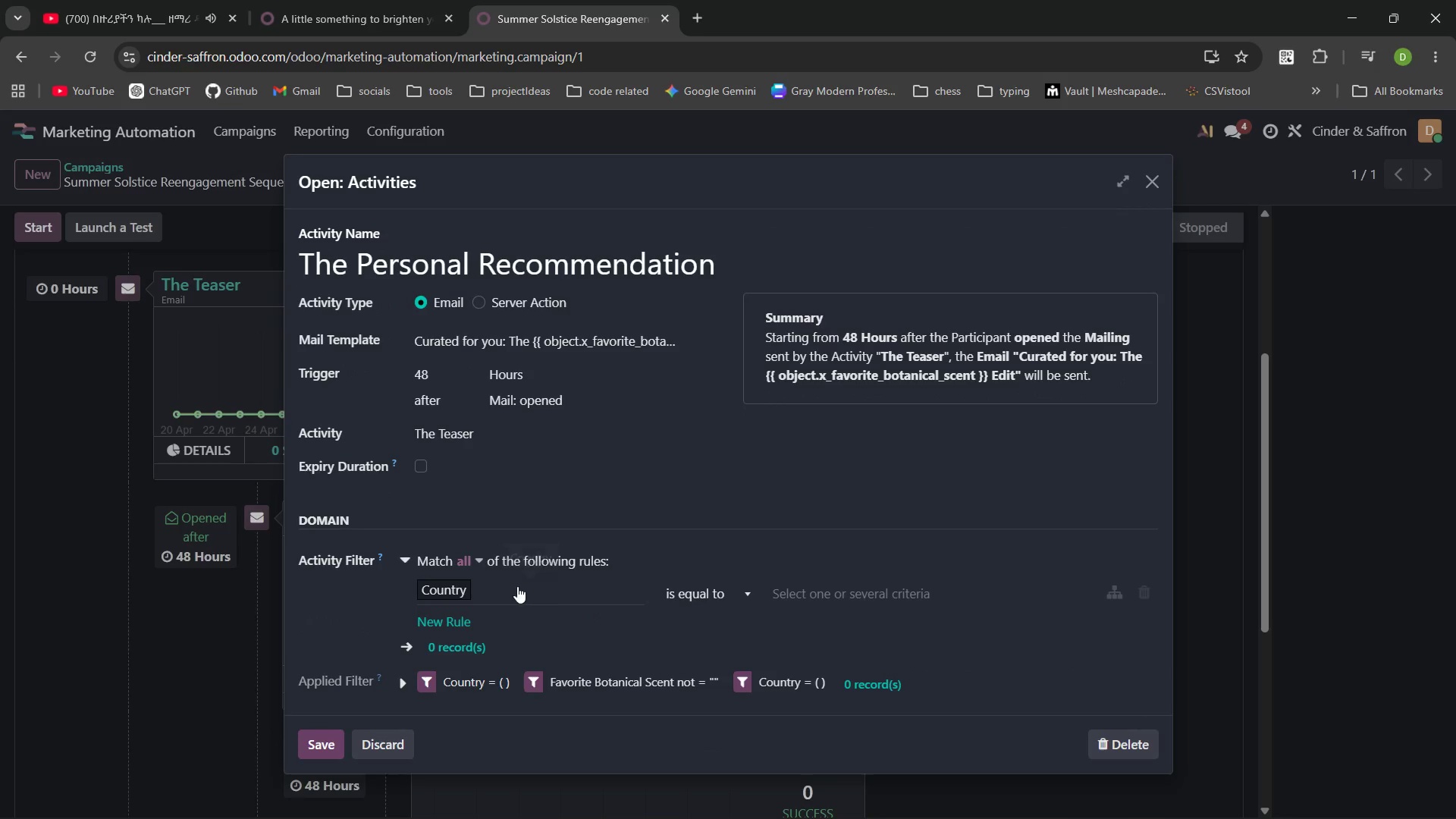 
left_click([554, 589])
 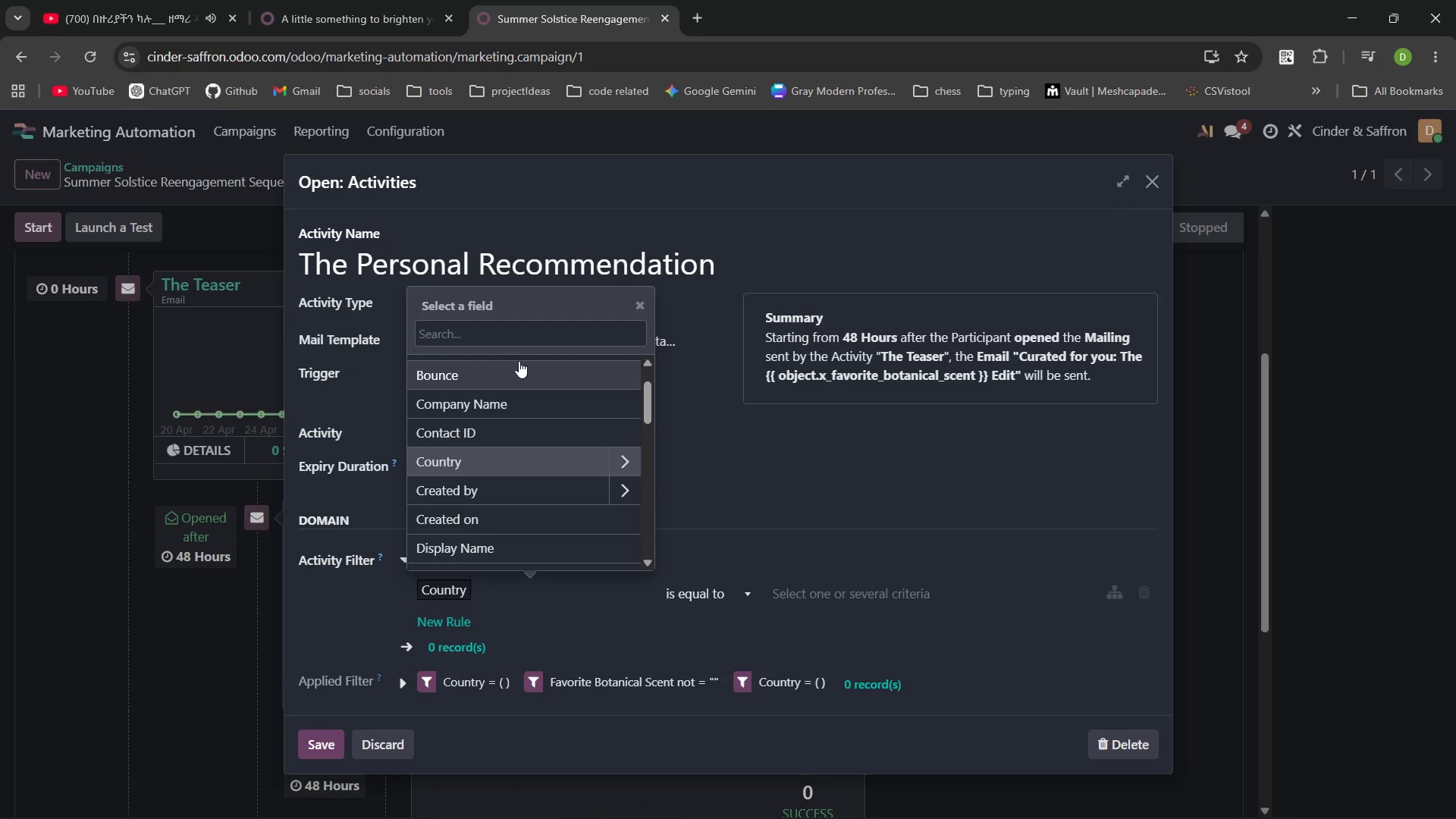 
type(click)
 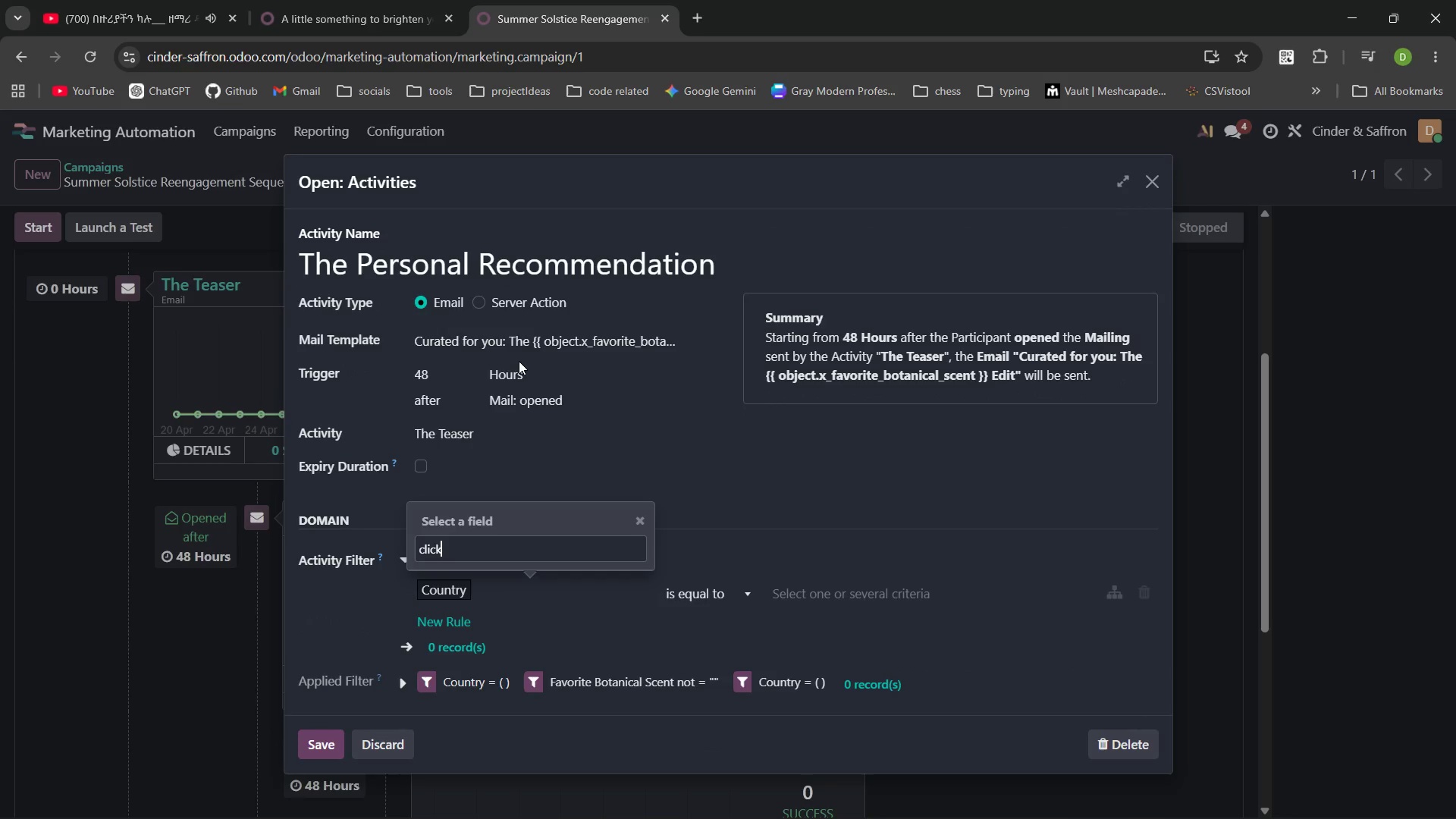 
key(Control+ControlLeft)
 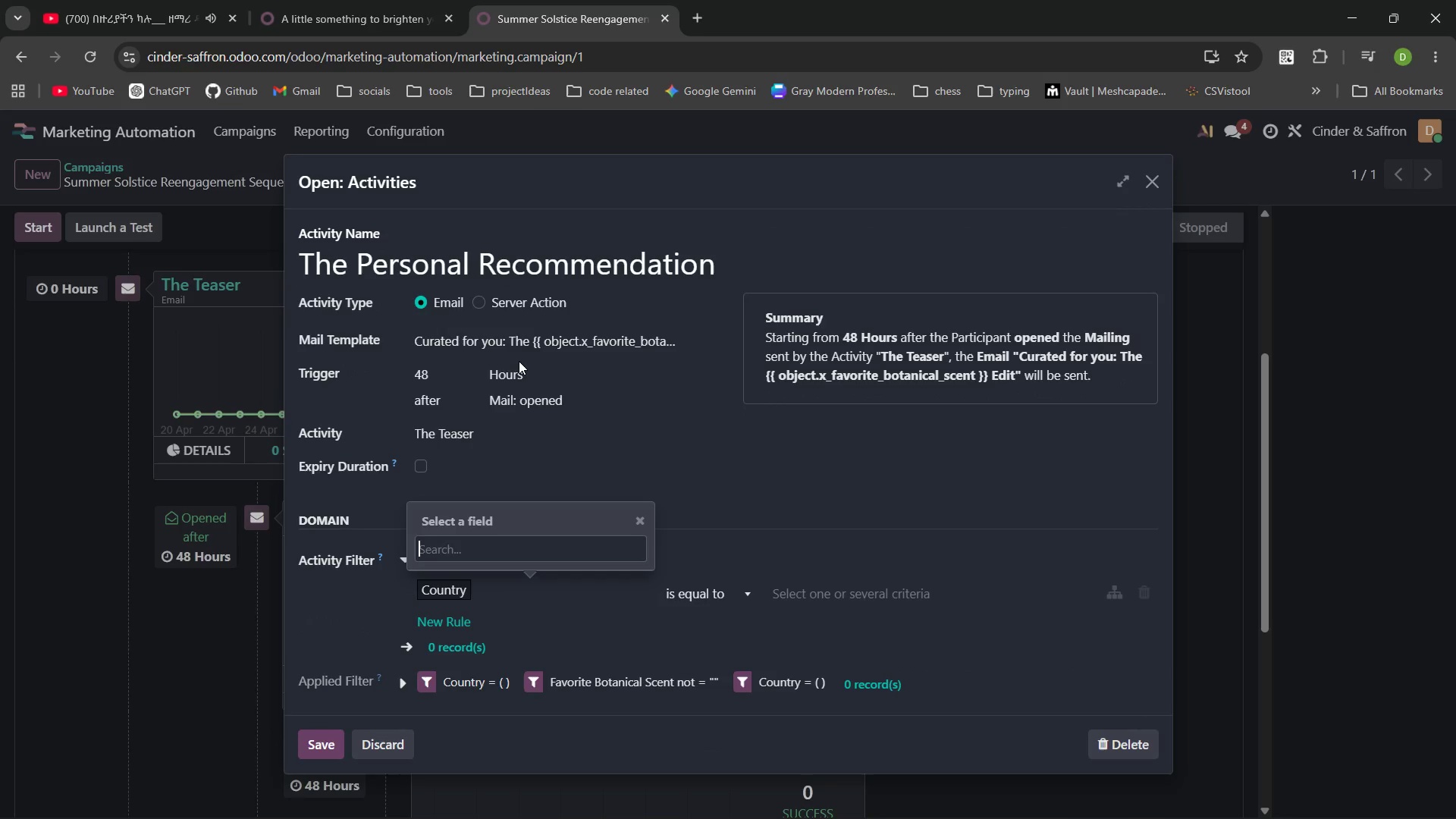 
key(Control+Backspace)
 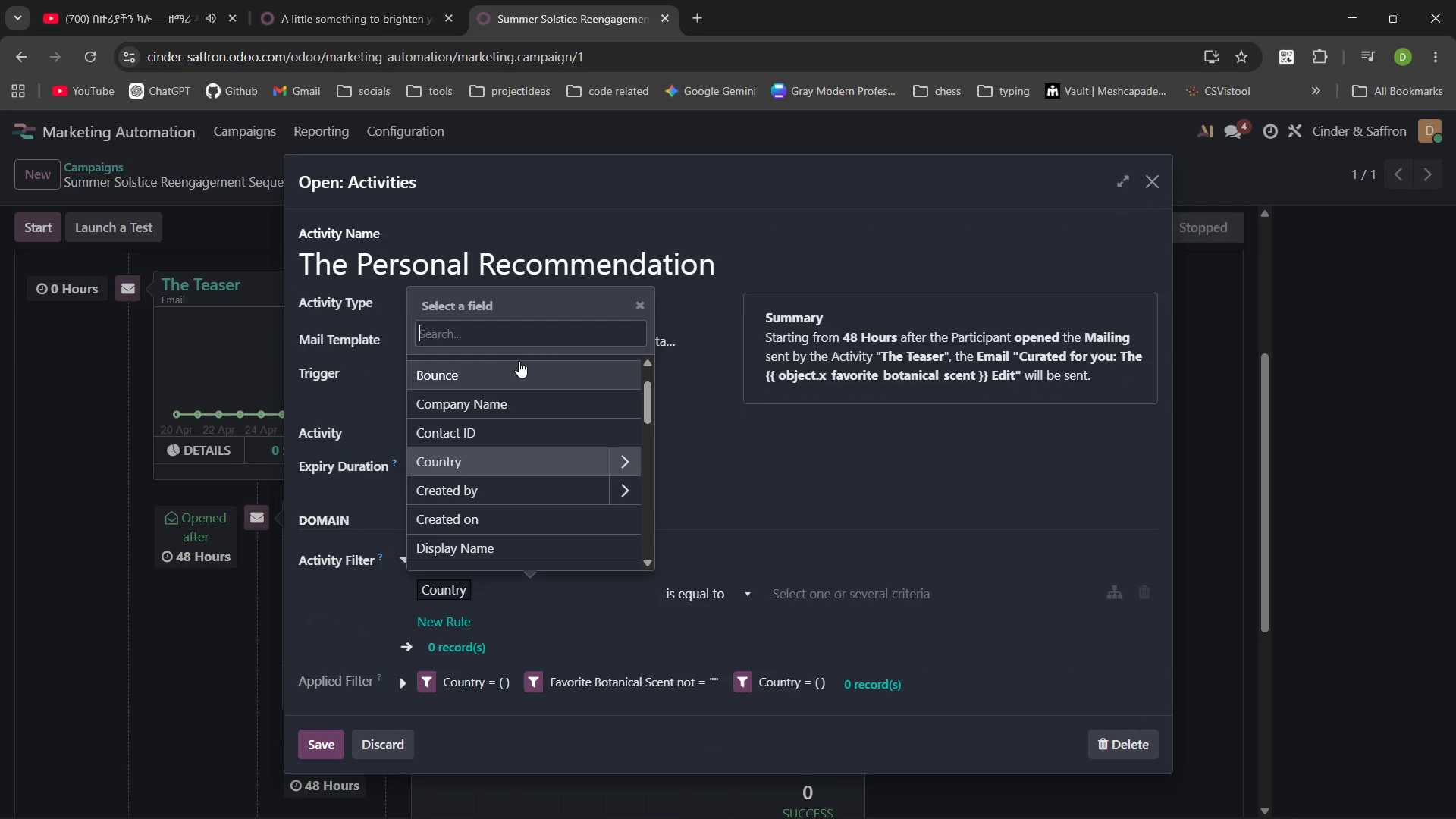 
type(cl)
 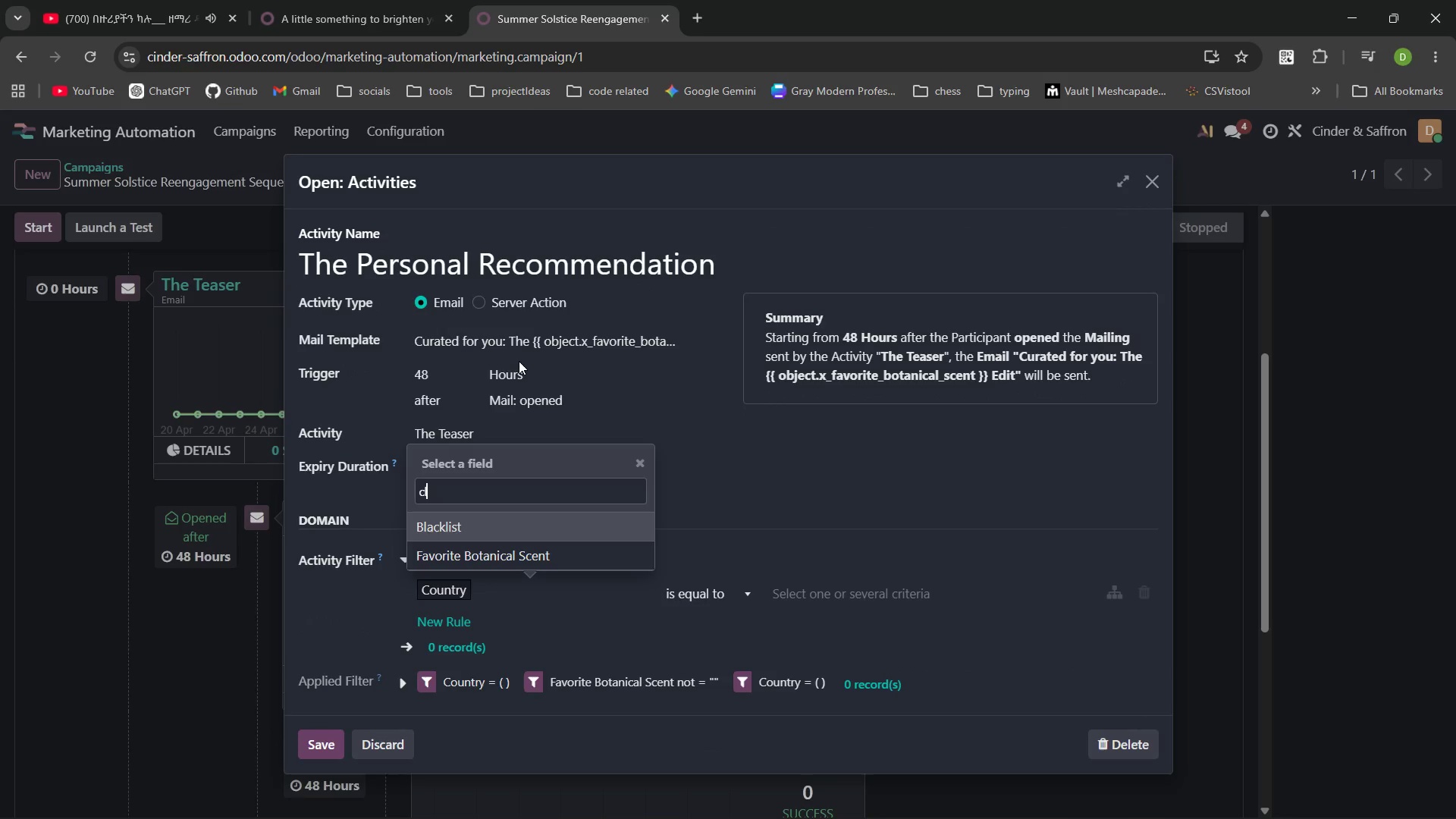 
key(Control+ControlLeft)
 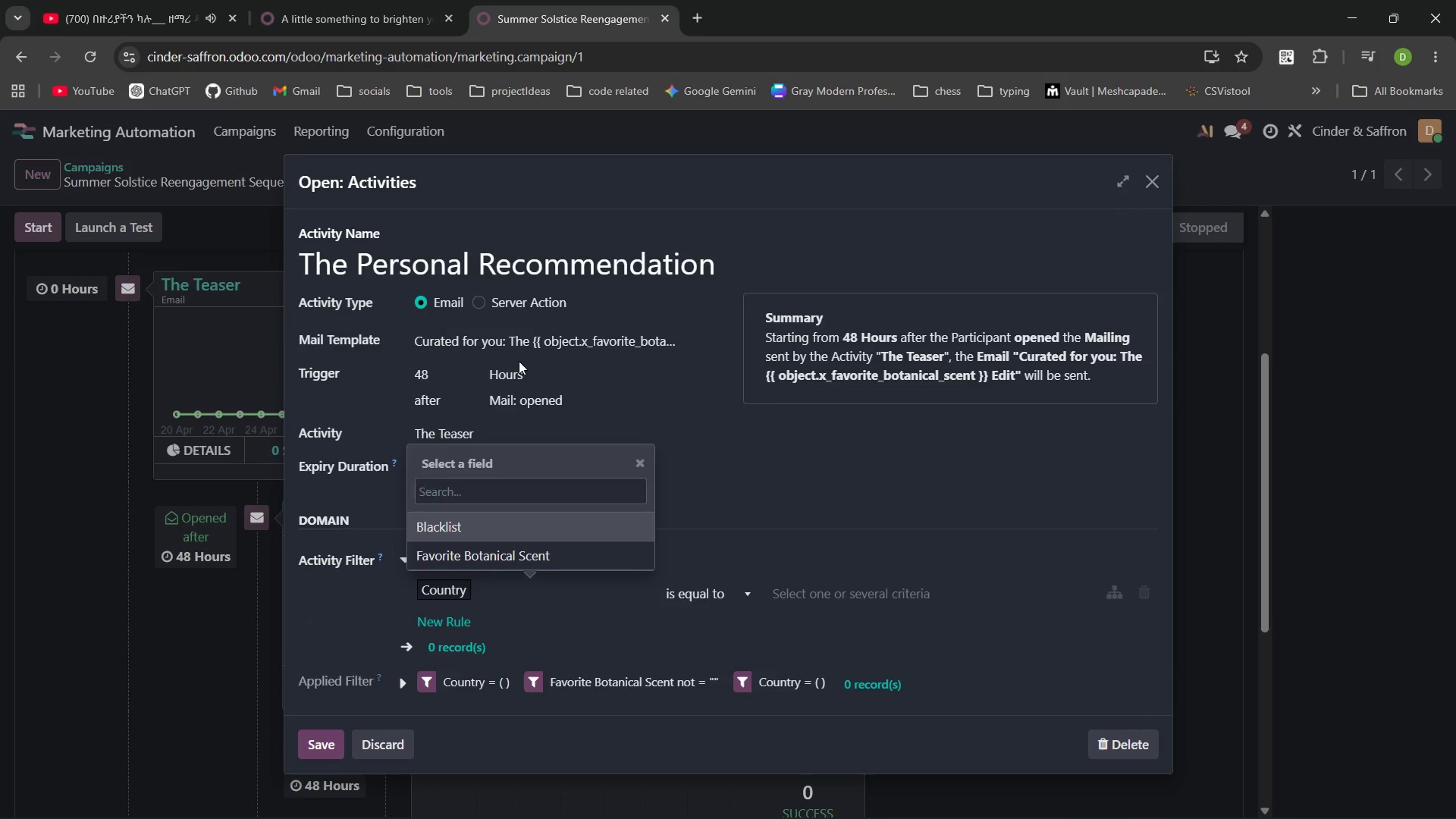 
key(Control+Backspace)
 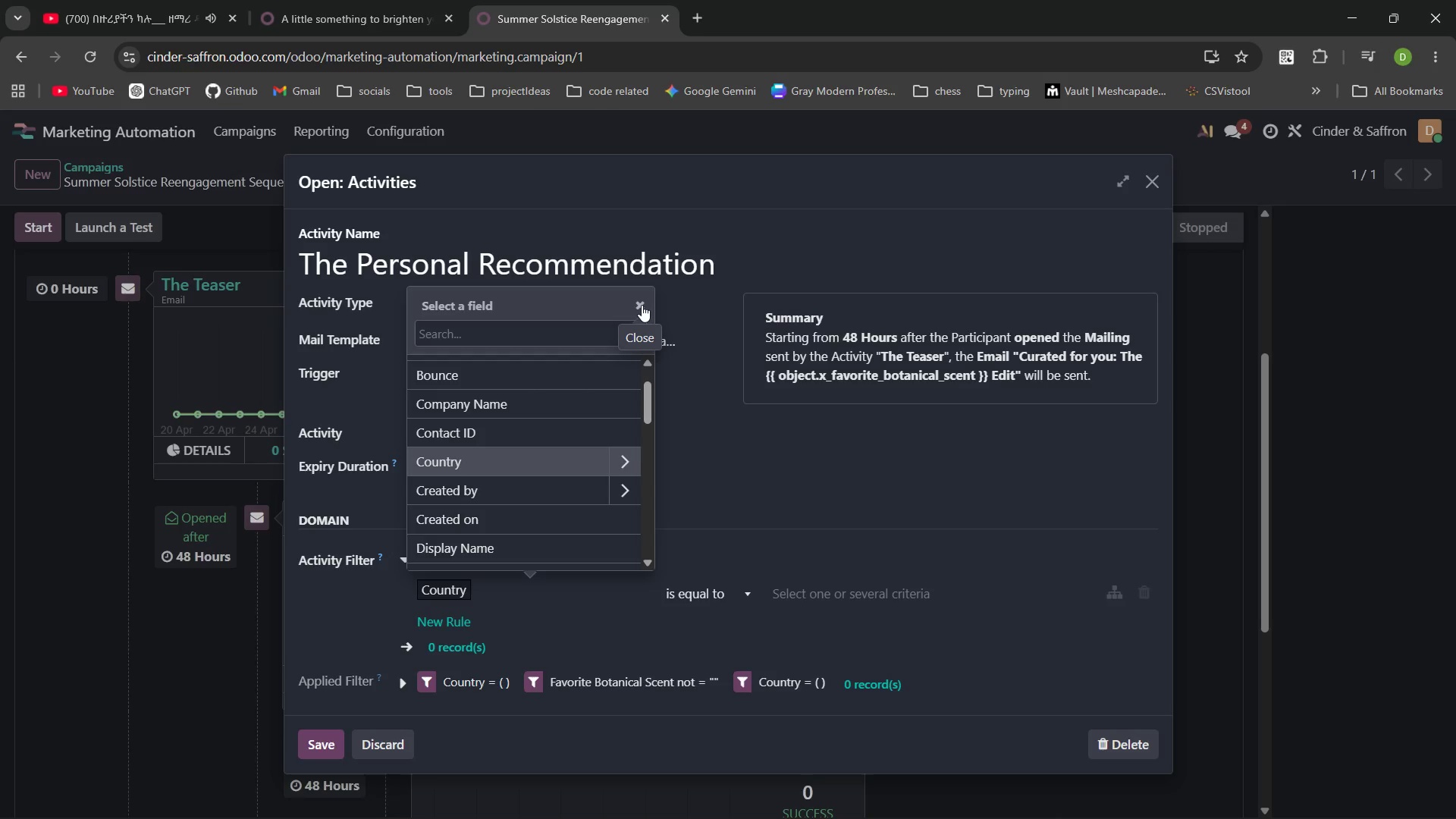 
wait(18.89)
 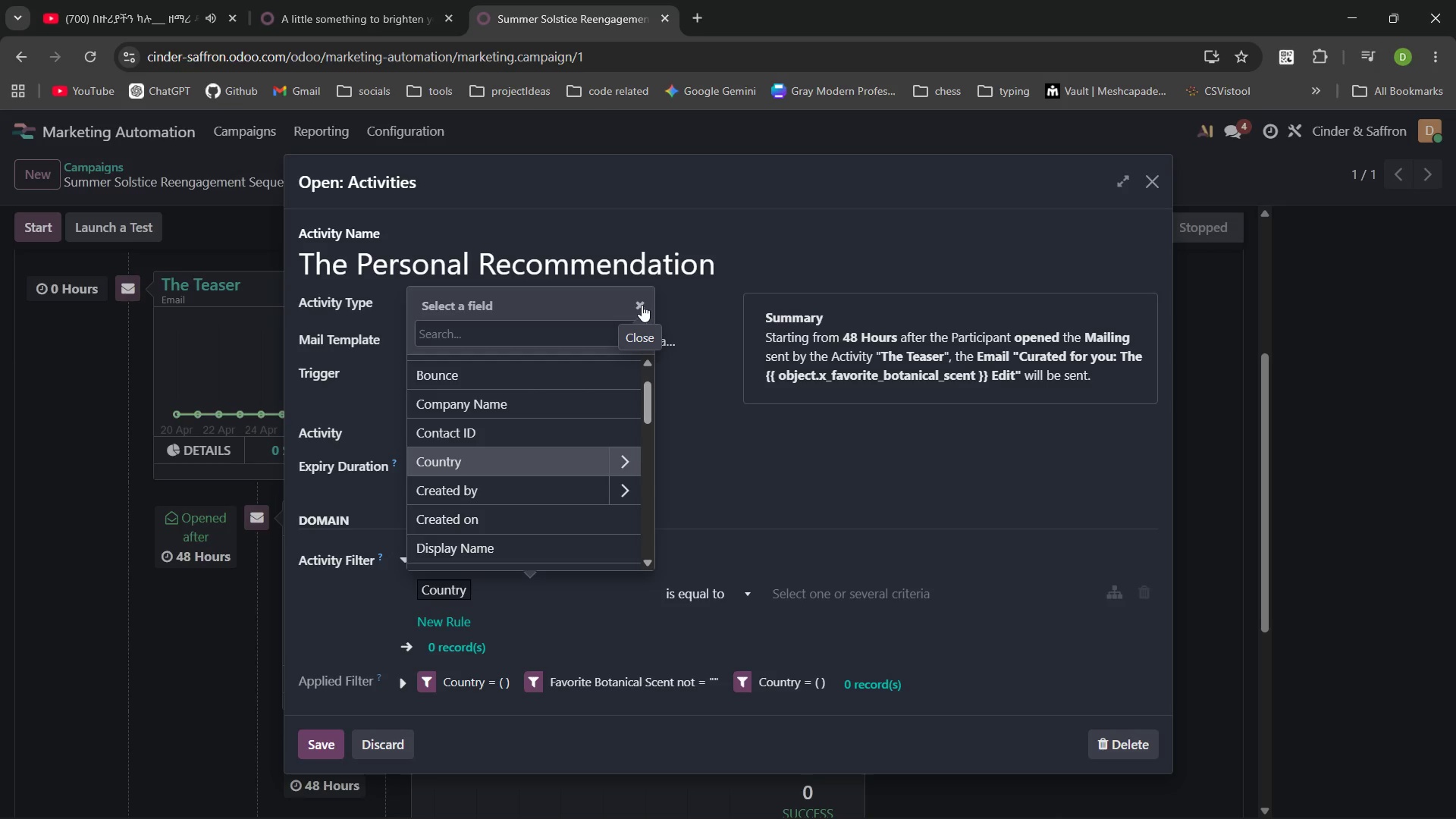 
left_click([647, 299])
 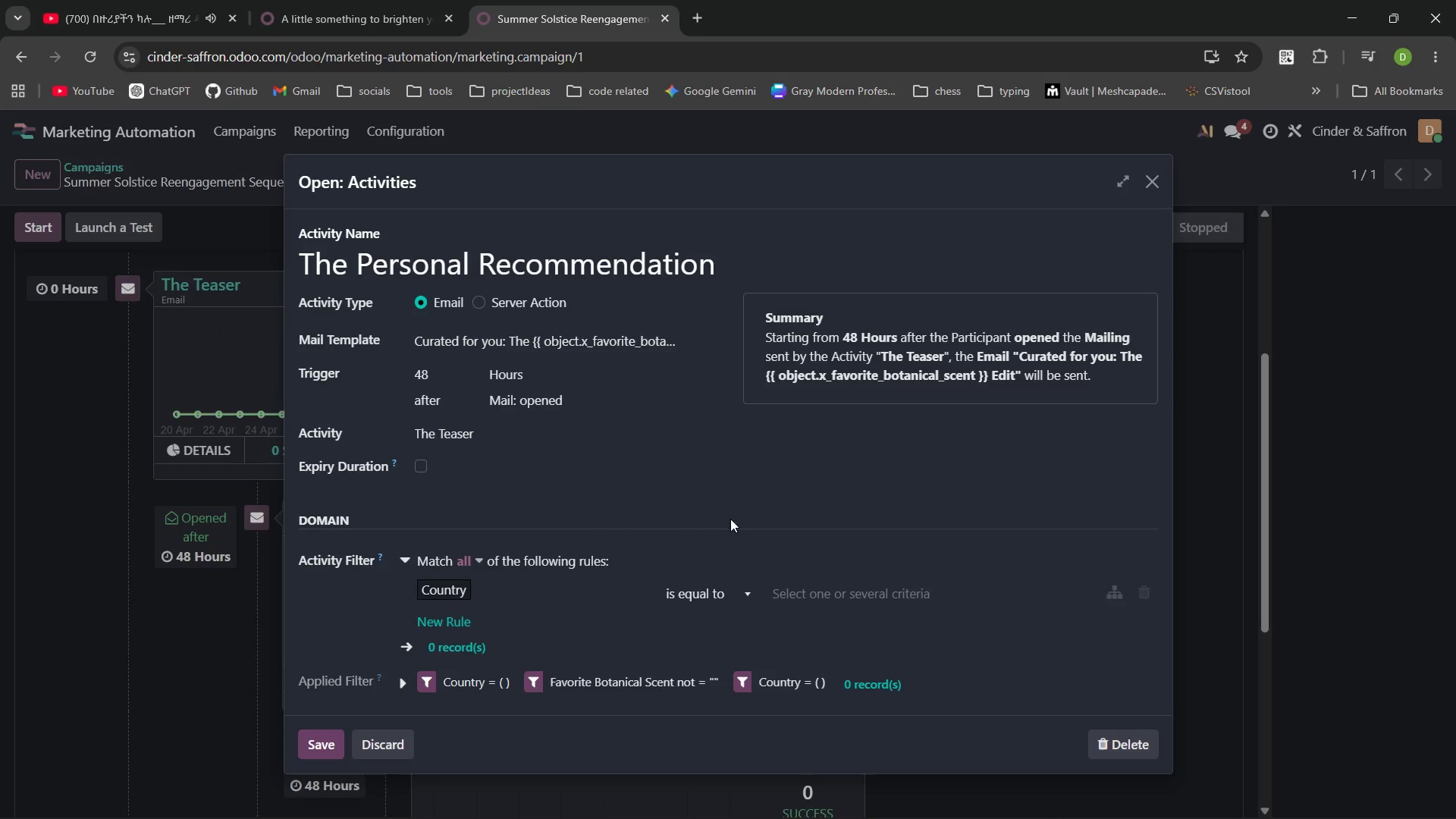 
left_click([767, 525])
 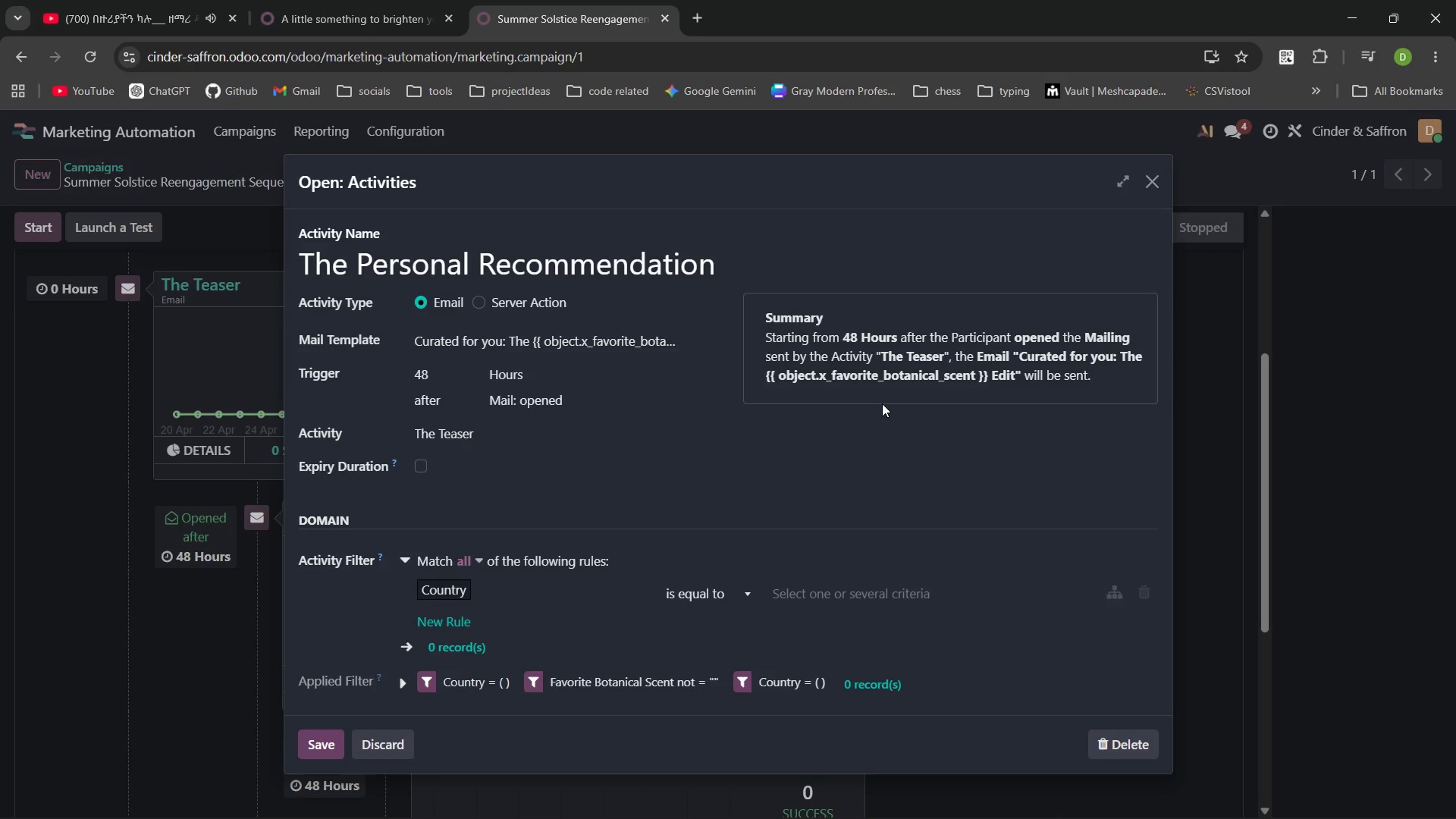 
wait(48.39)
 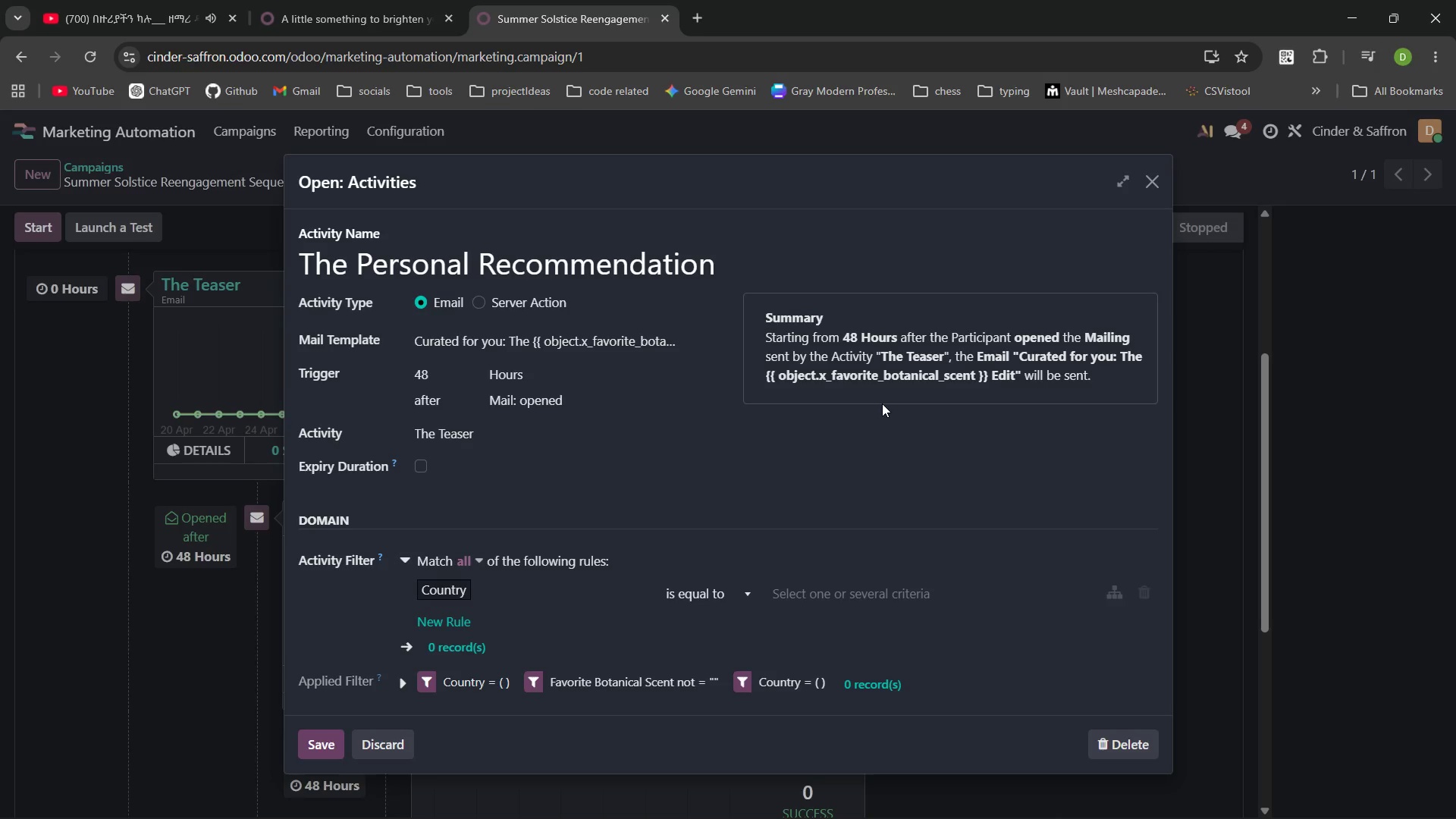 
left_click([1145, 176])
 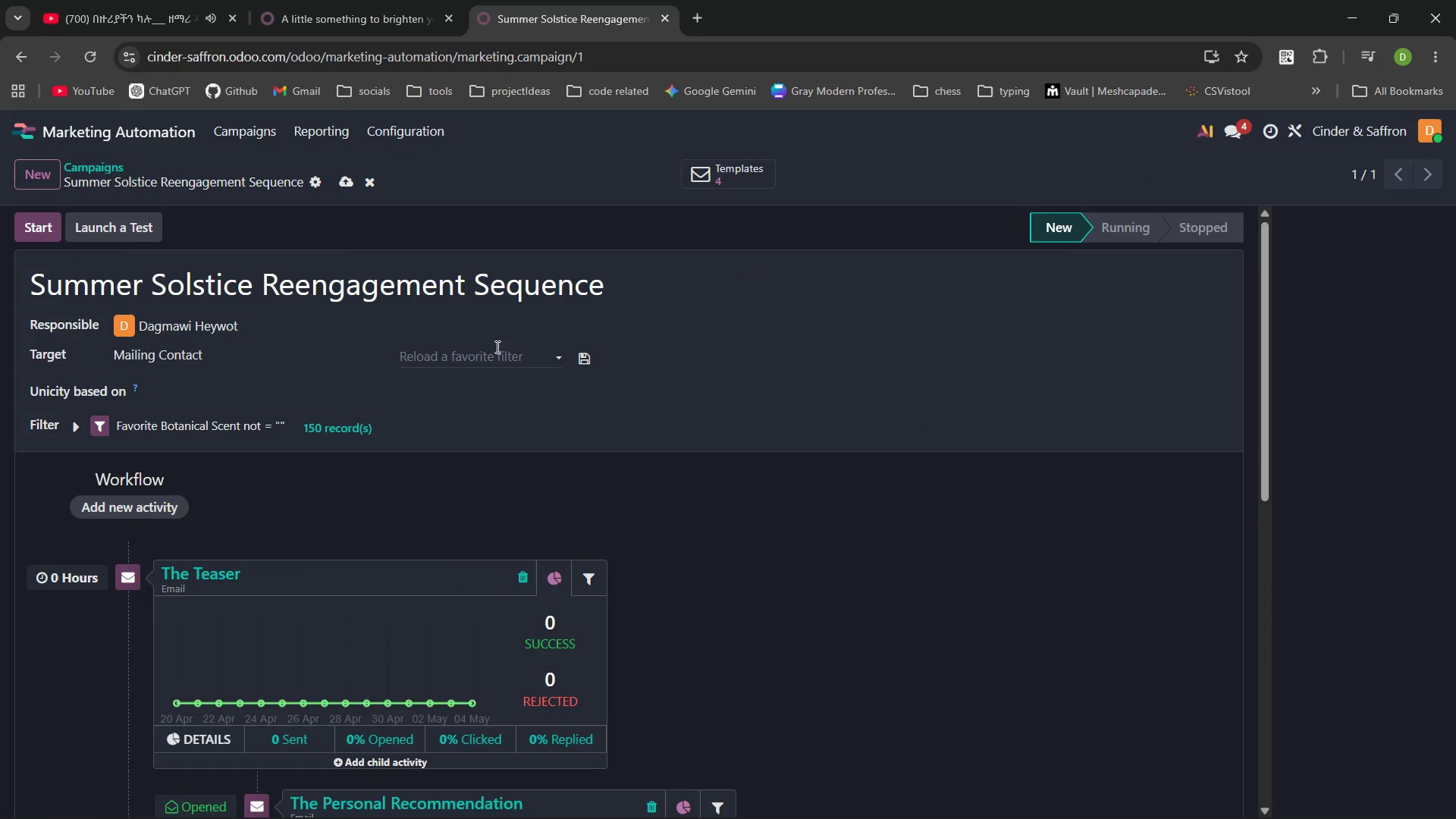 
wait(5.23)
 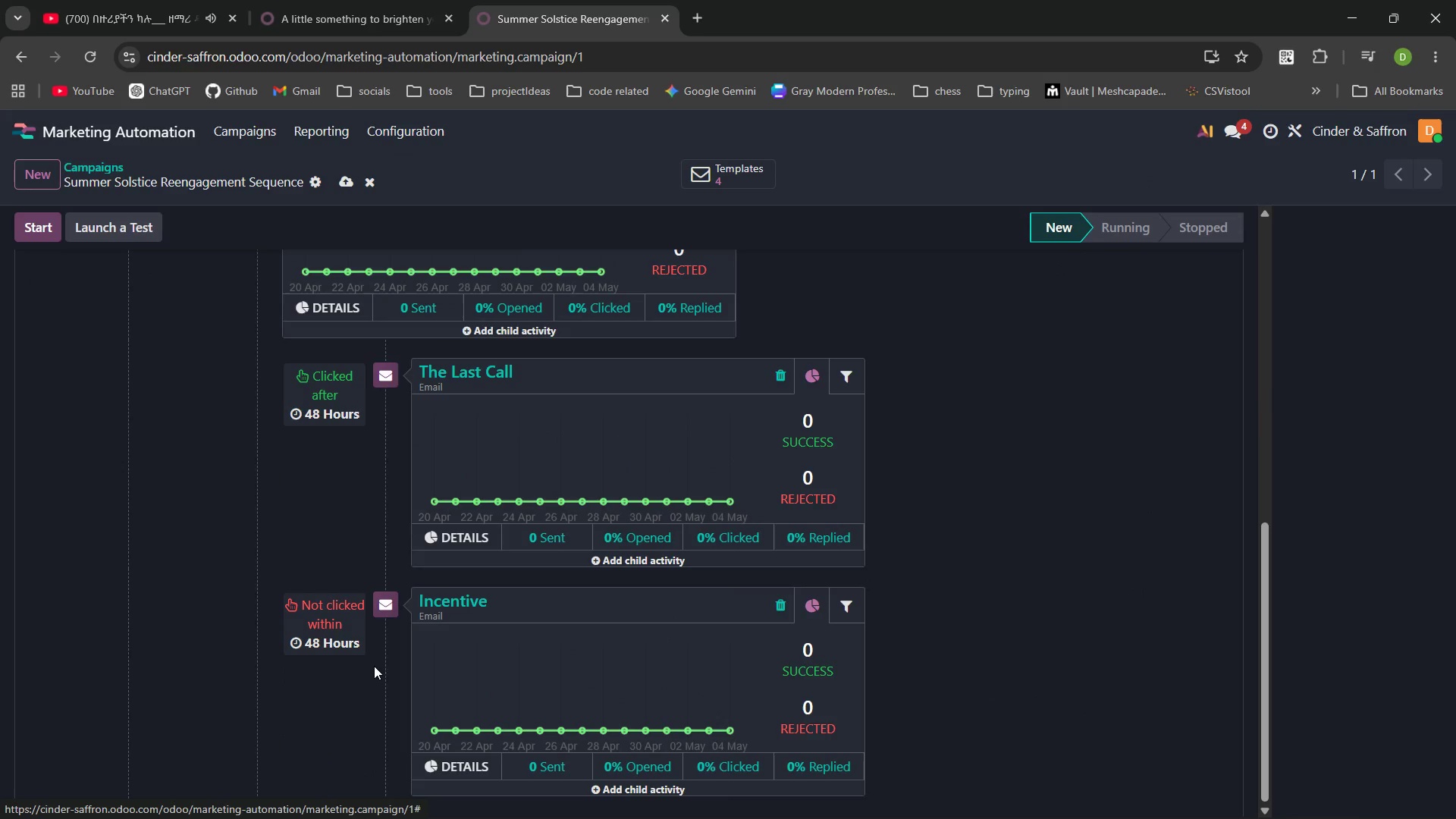 
left_click([579, 353])
 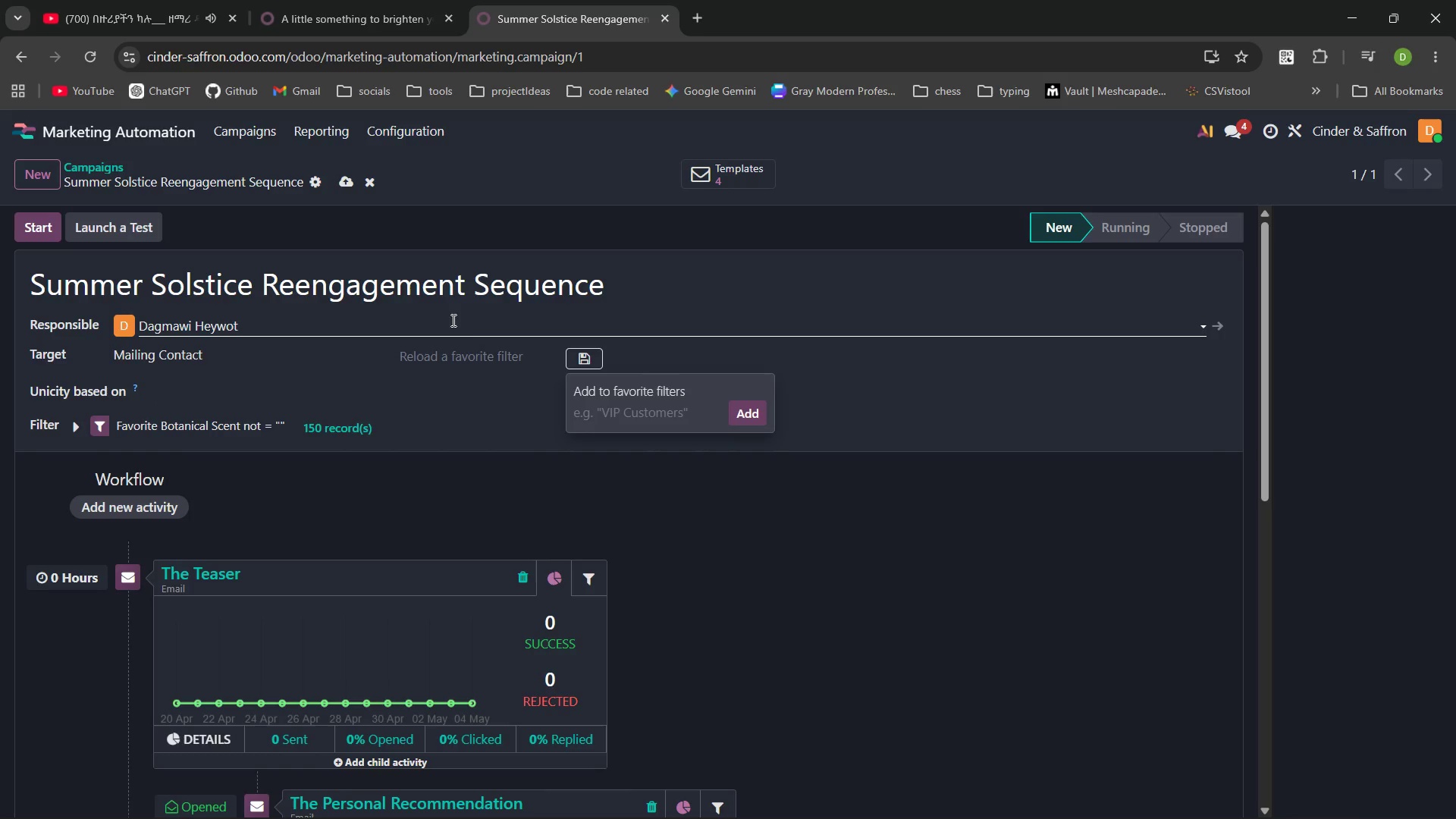 
wait(8.05)
 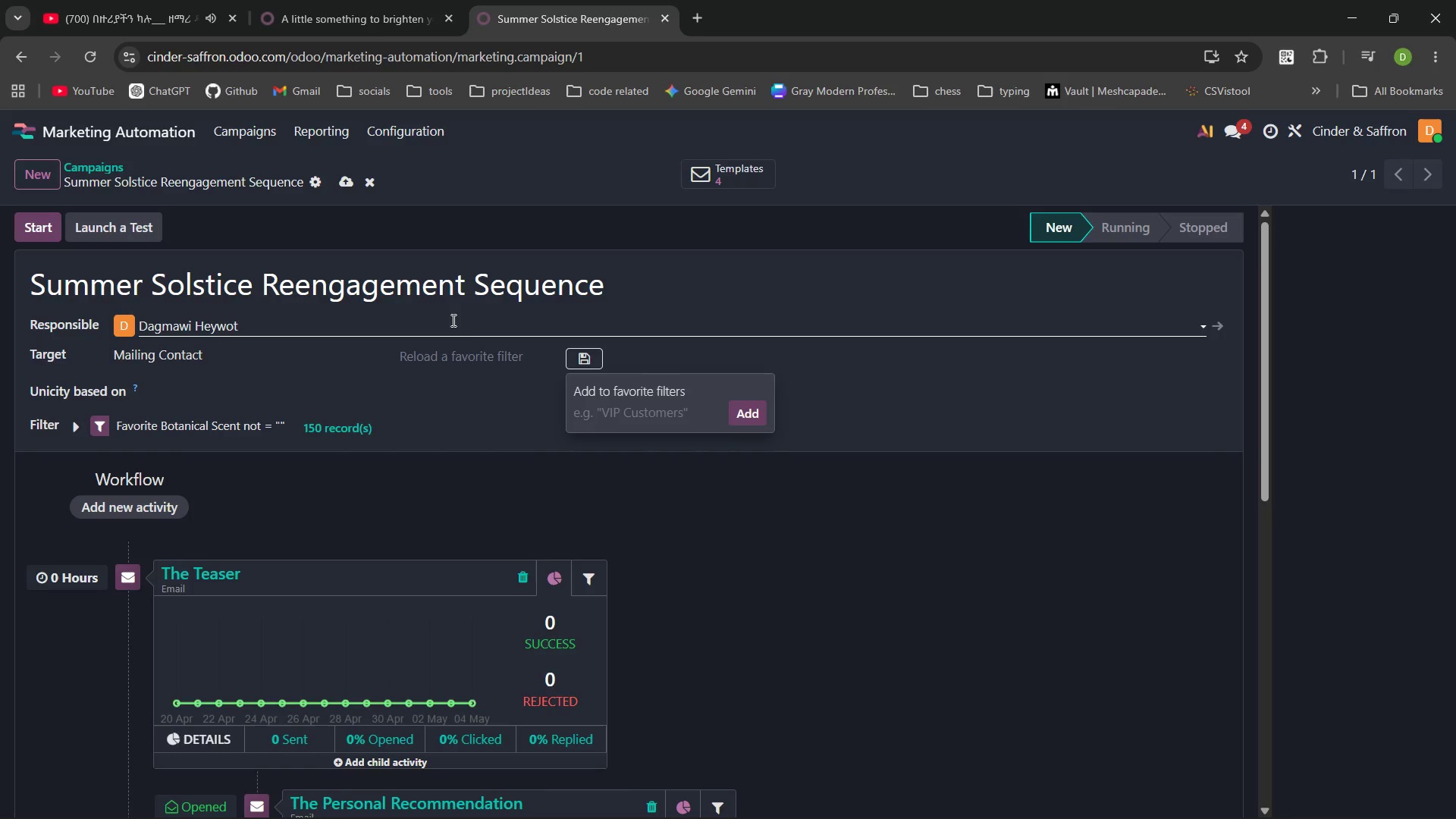 
left_click([462, 357])
 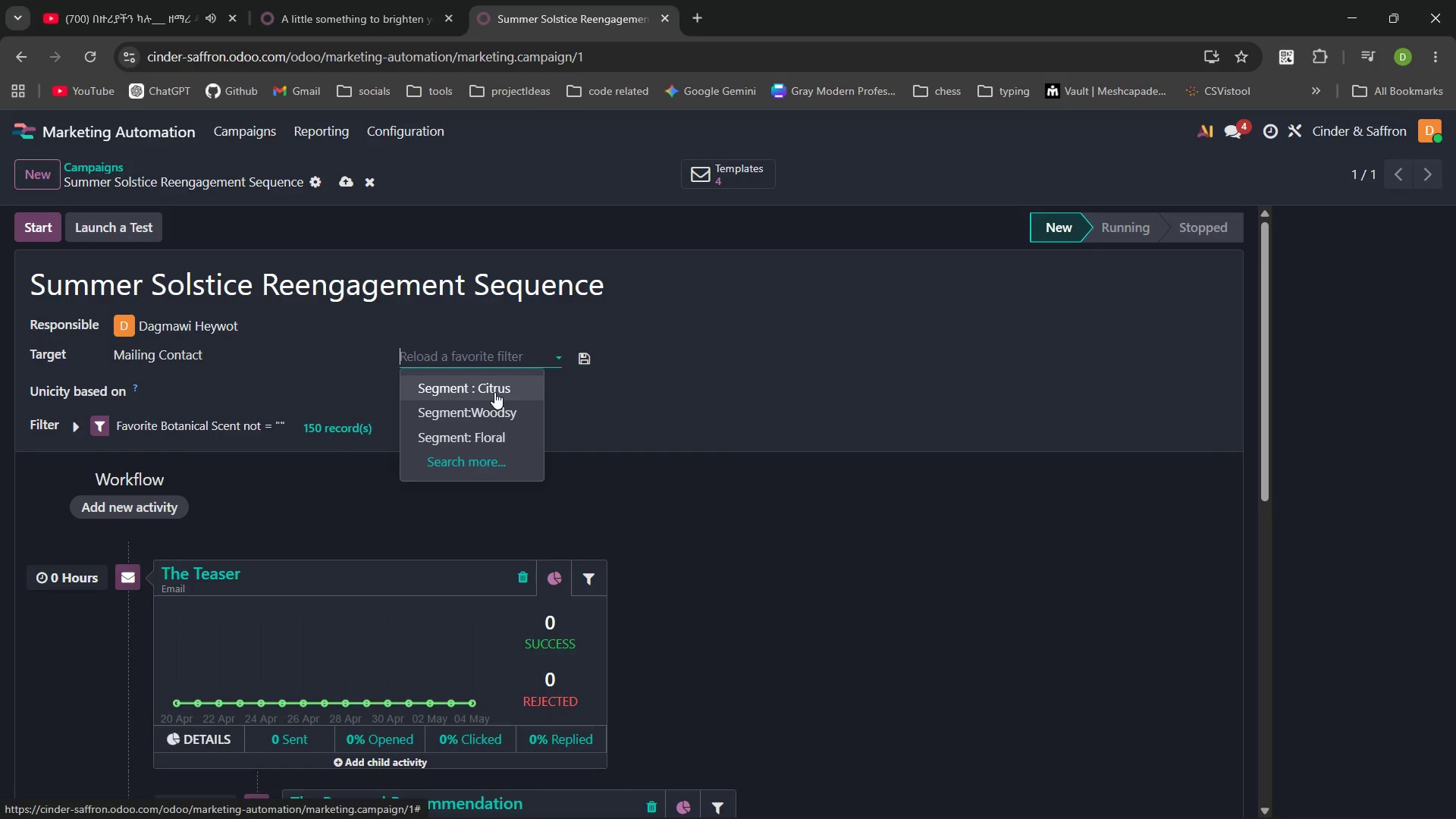 
left_click([494, 392])
 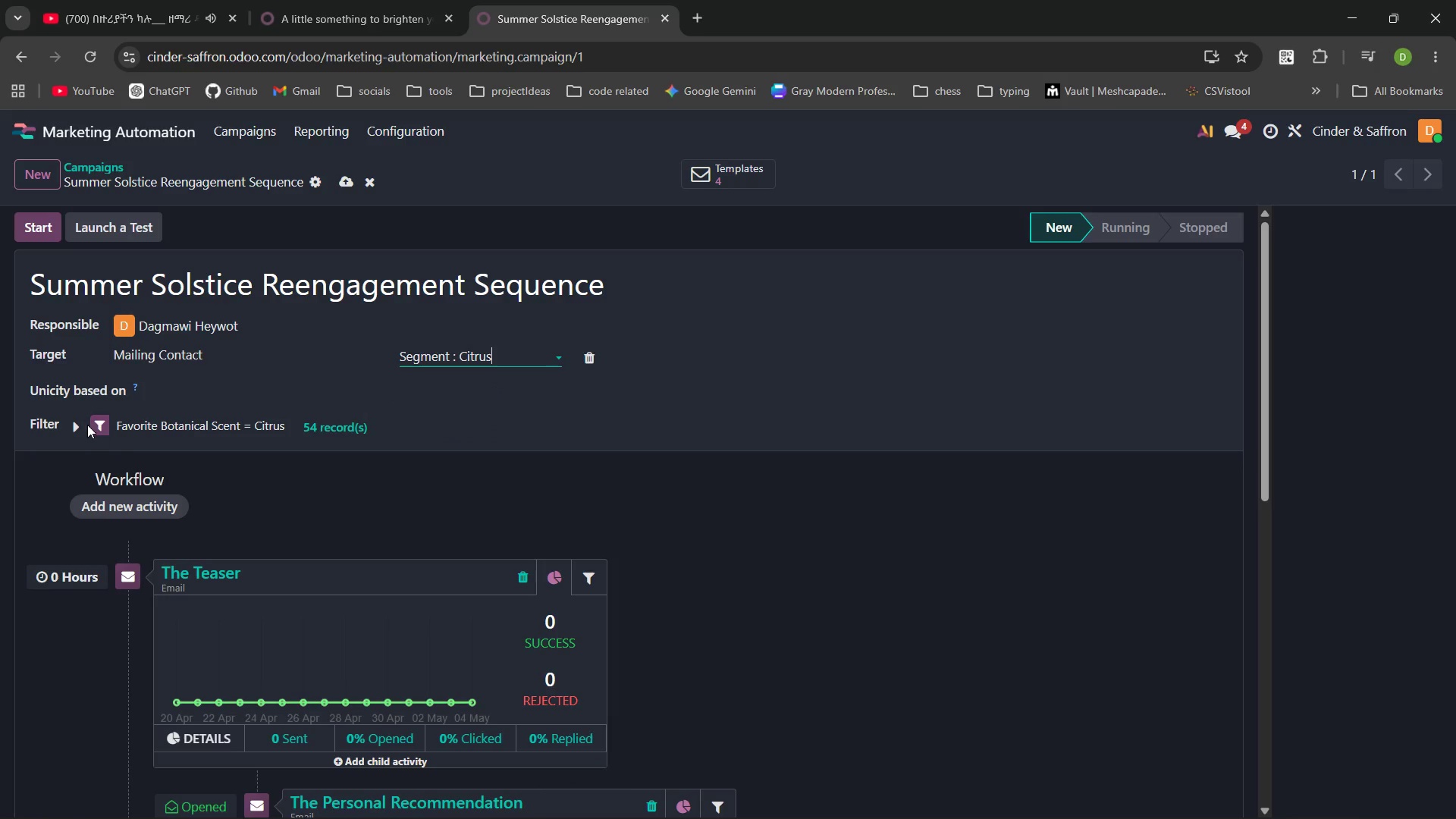 
left_click([76, 422])
 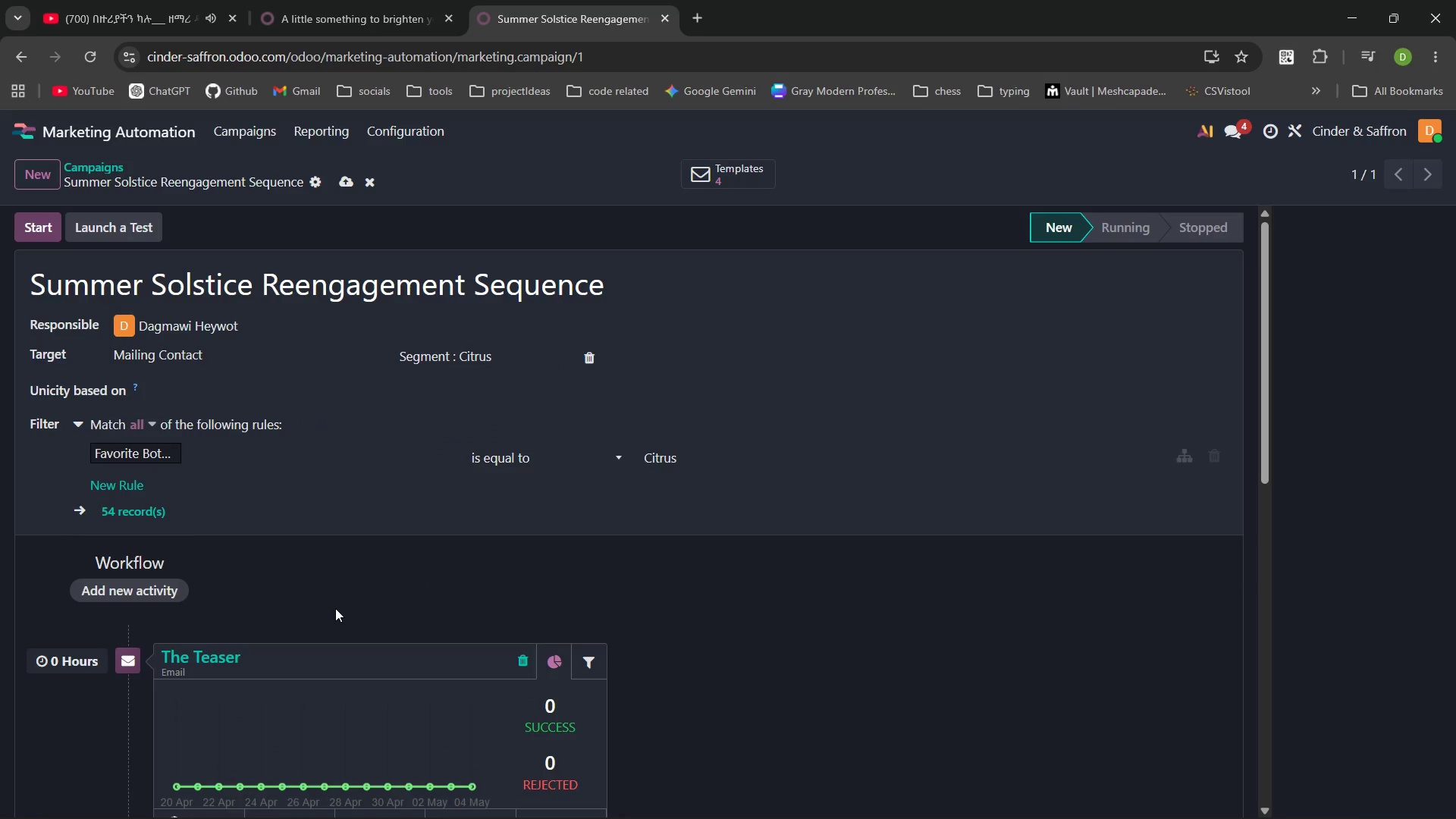 
key(PrintScreen)
 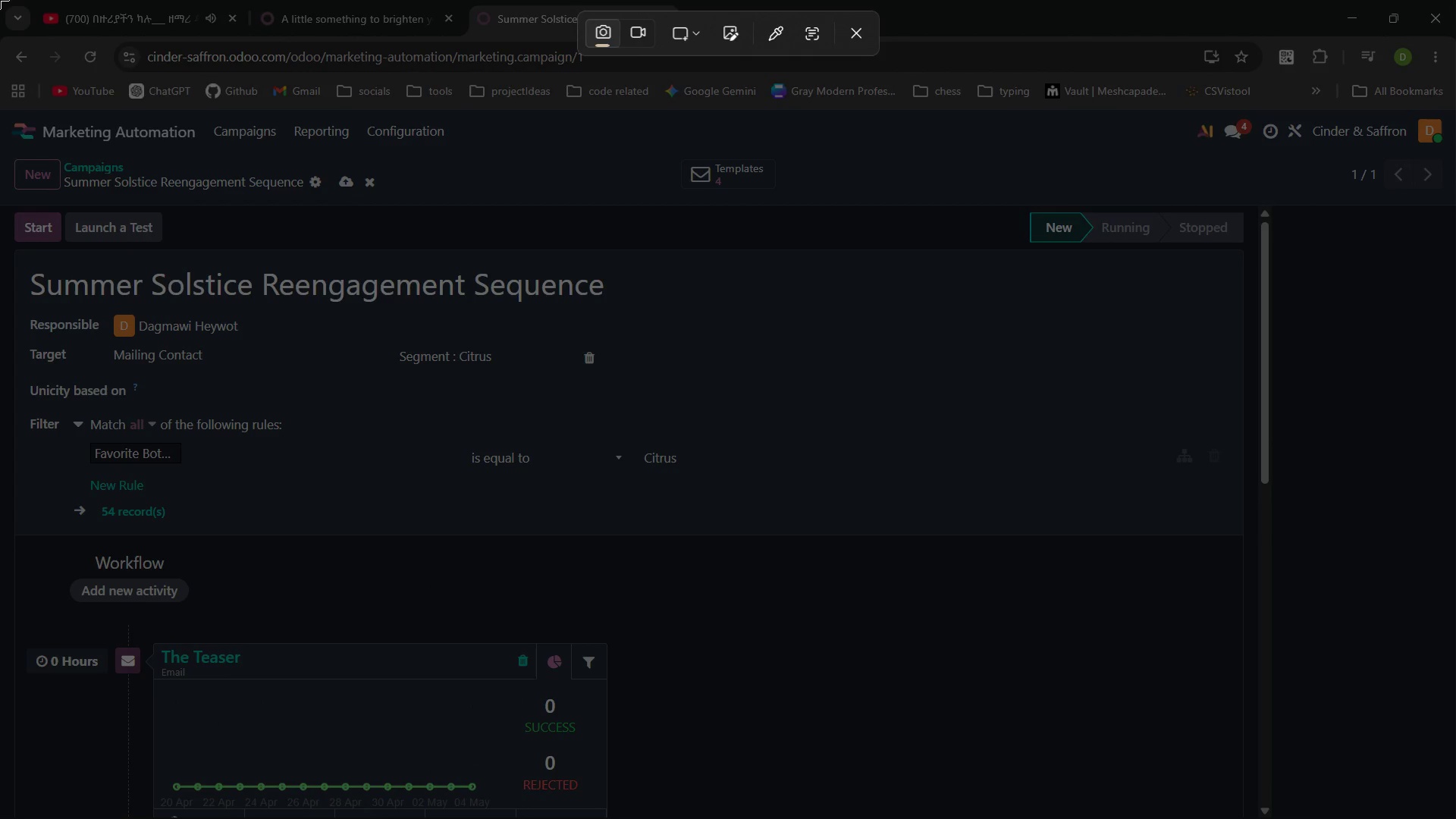 
left_click_drag(start_coordinate=[0, 0], to_coordinate=[1455, 818])
 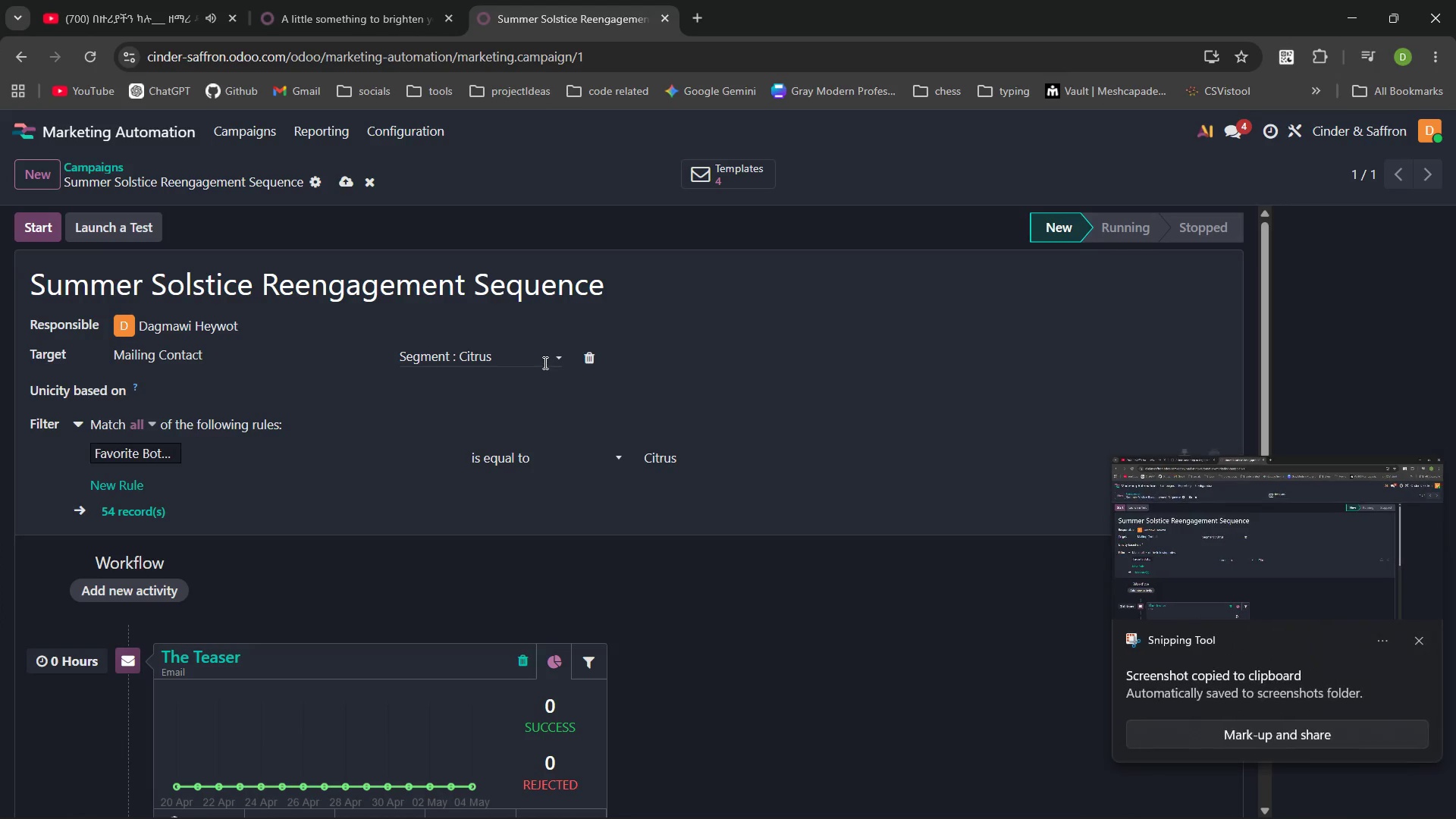 
left_click([543, 360])
 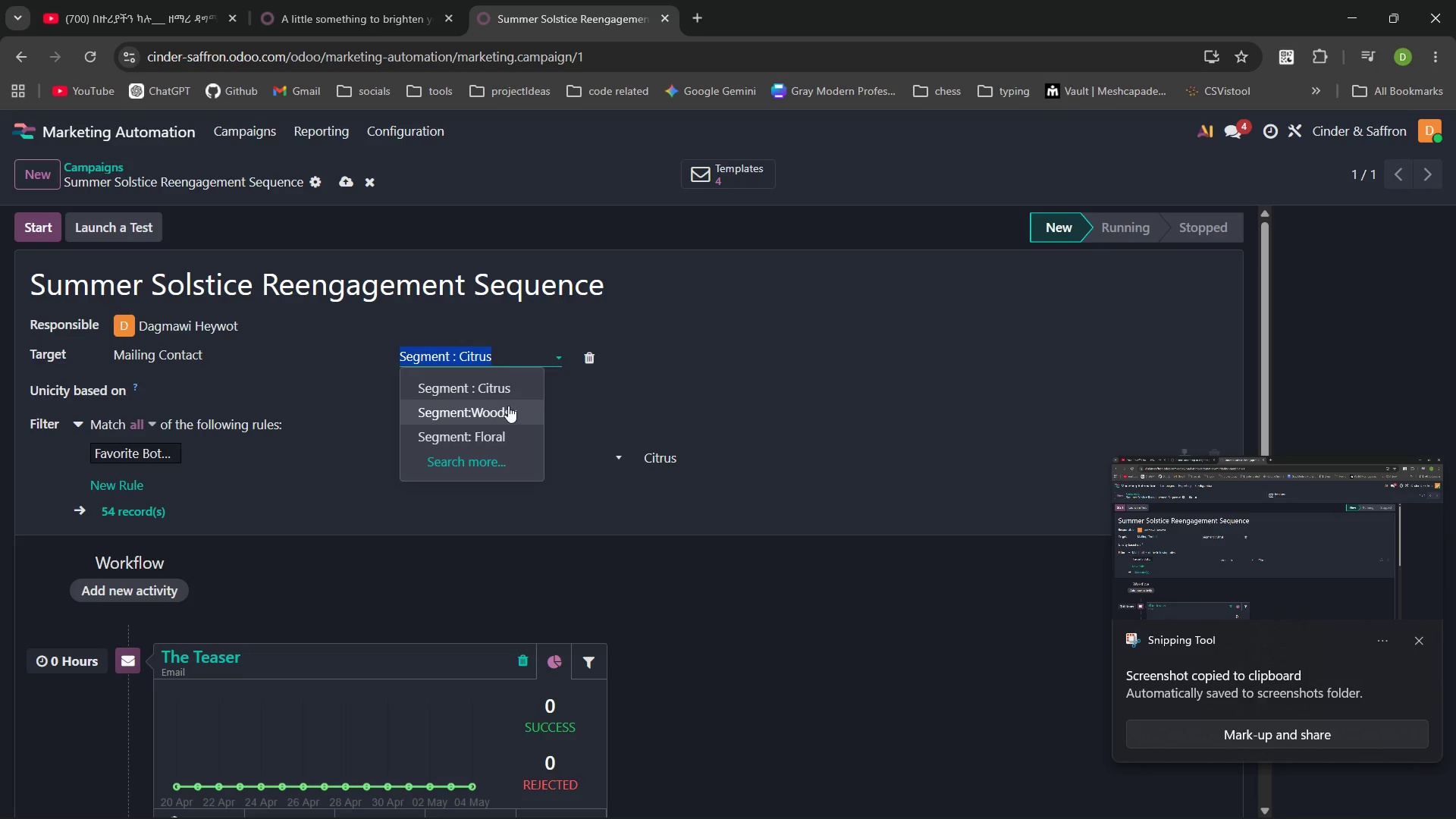 
left_click([507, 406])
 